 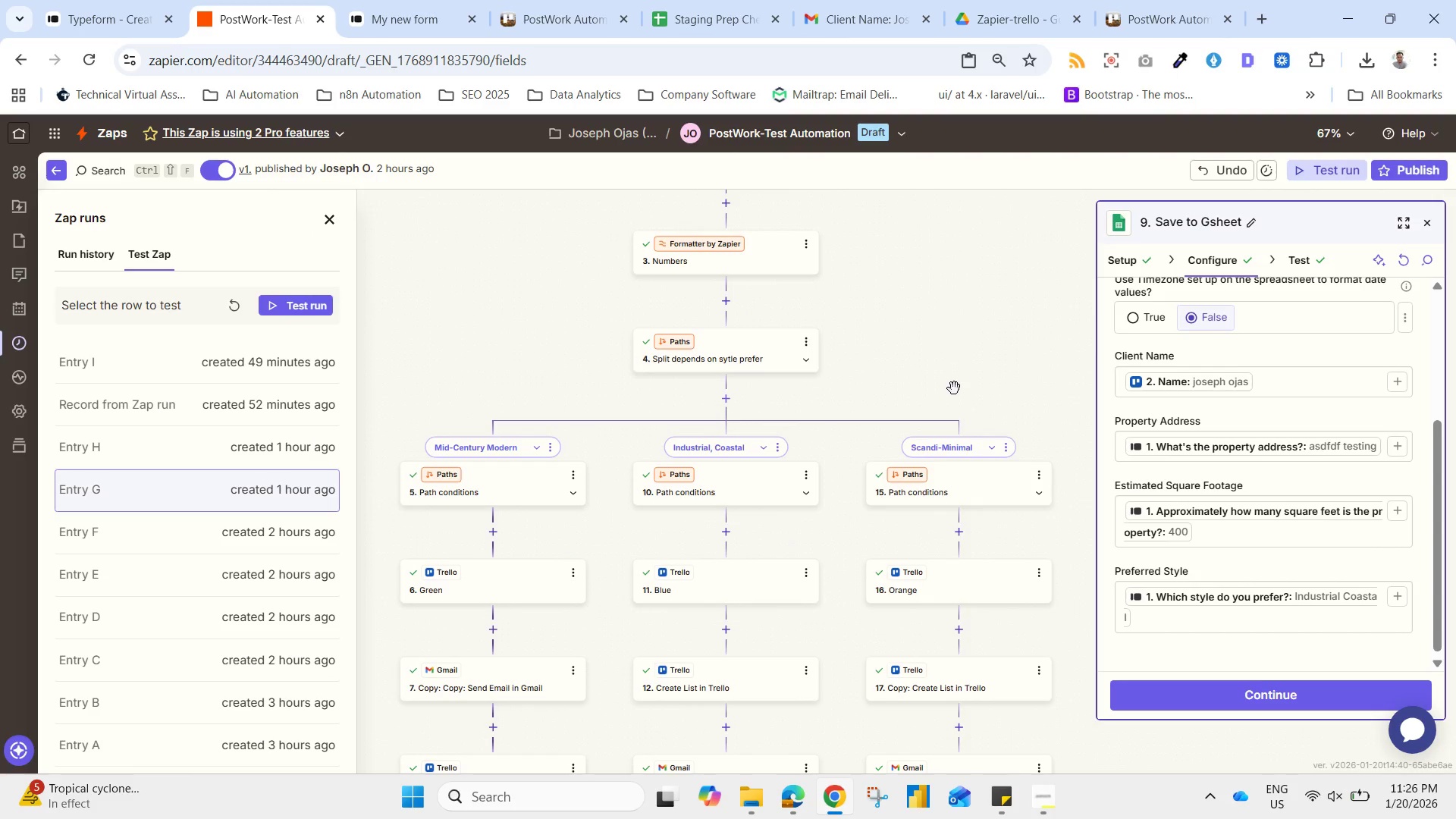 
left_click_drag(start_coordinate=[940, 350], to_coordinate=[962, 269])
 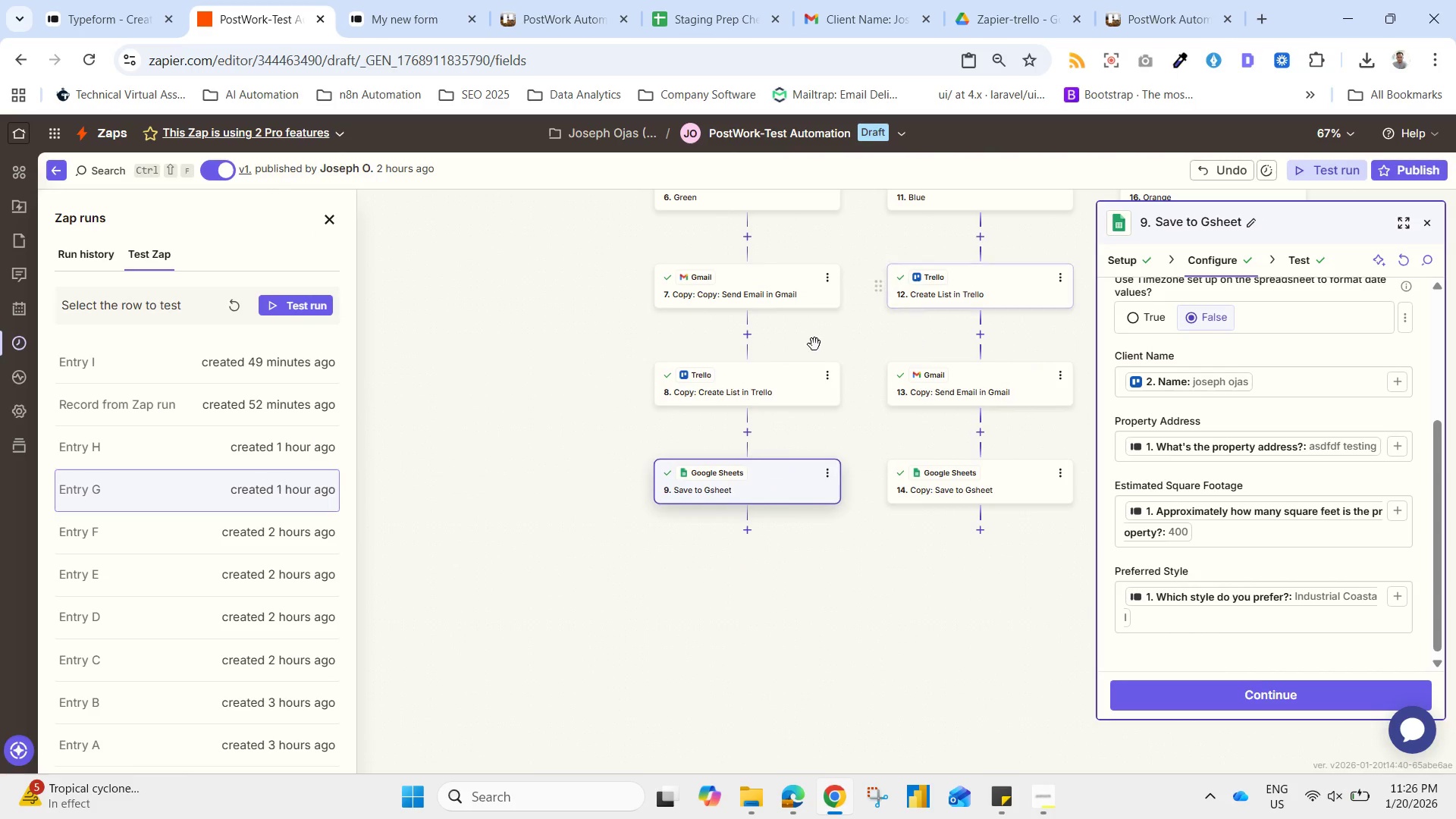 
left_click_drag(start_coordinate=[812, 354], to_coordinate=[744, 525])
 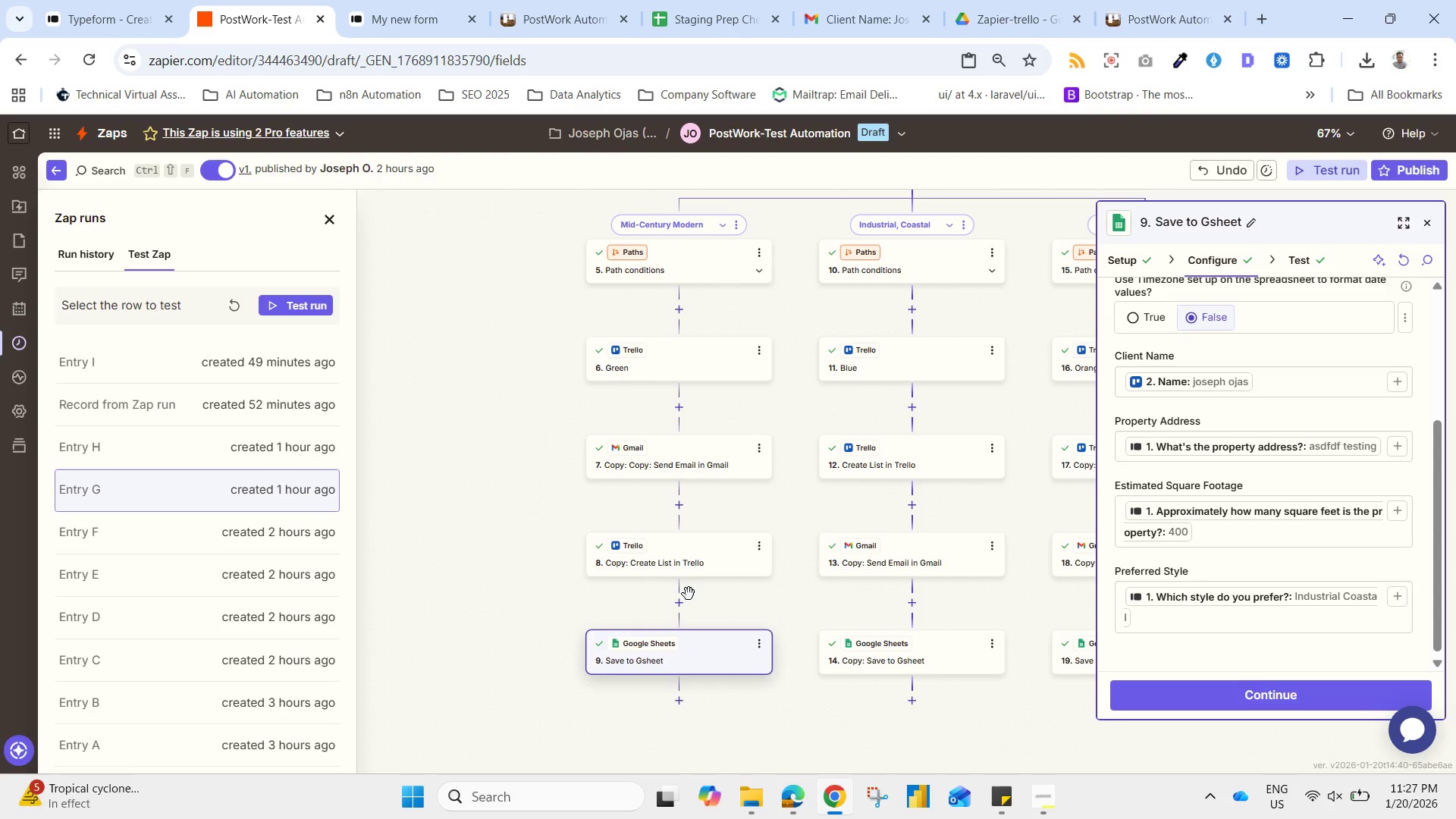 
left_click([687, 256])
 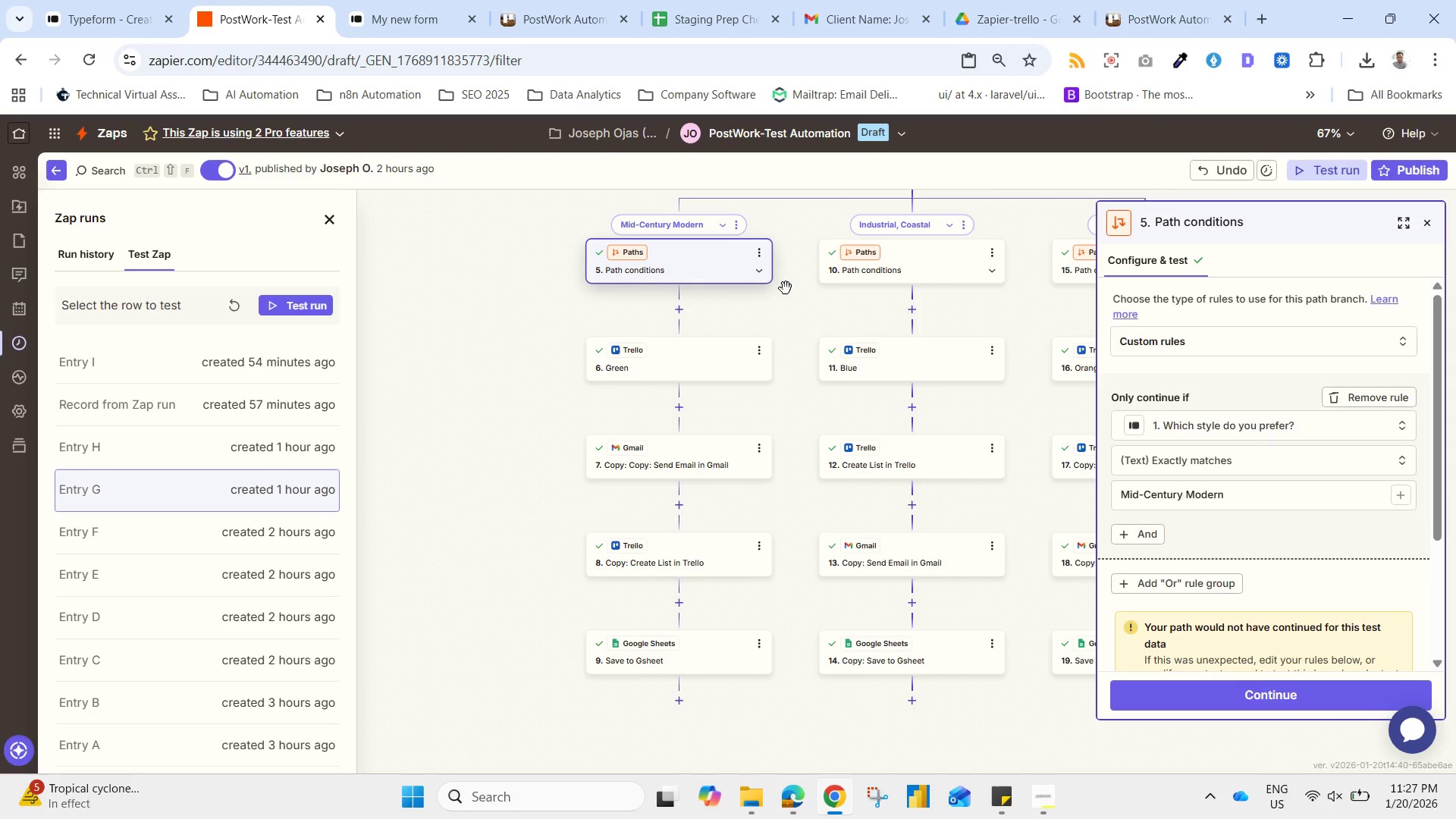 
left_click([880, 277])
 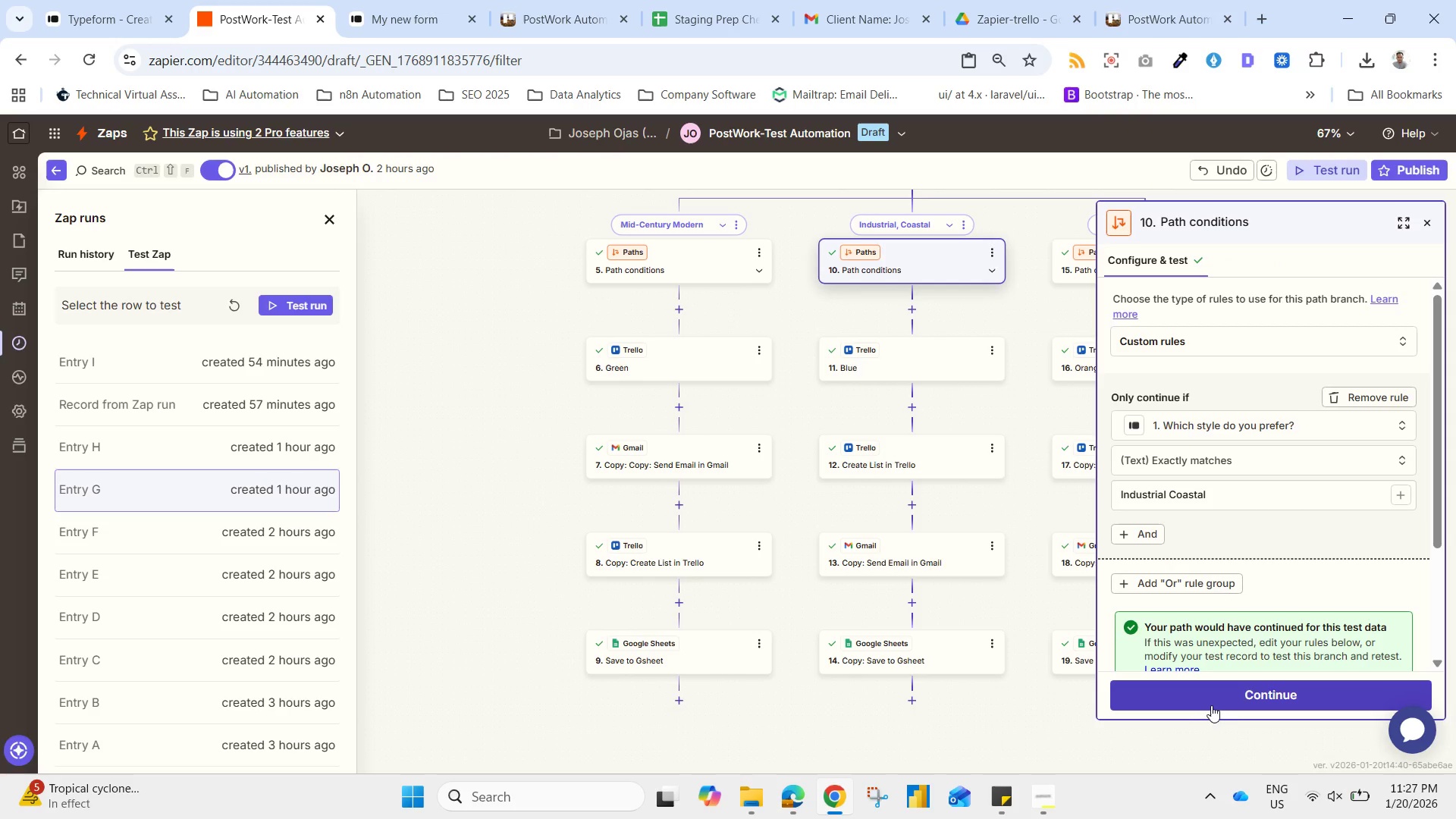 
left_click([1216, 687])
 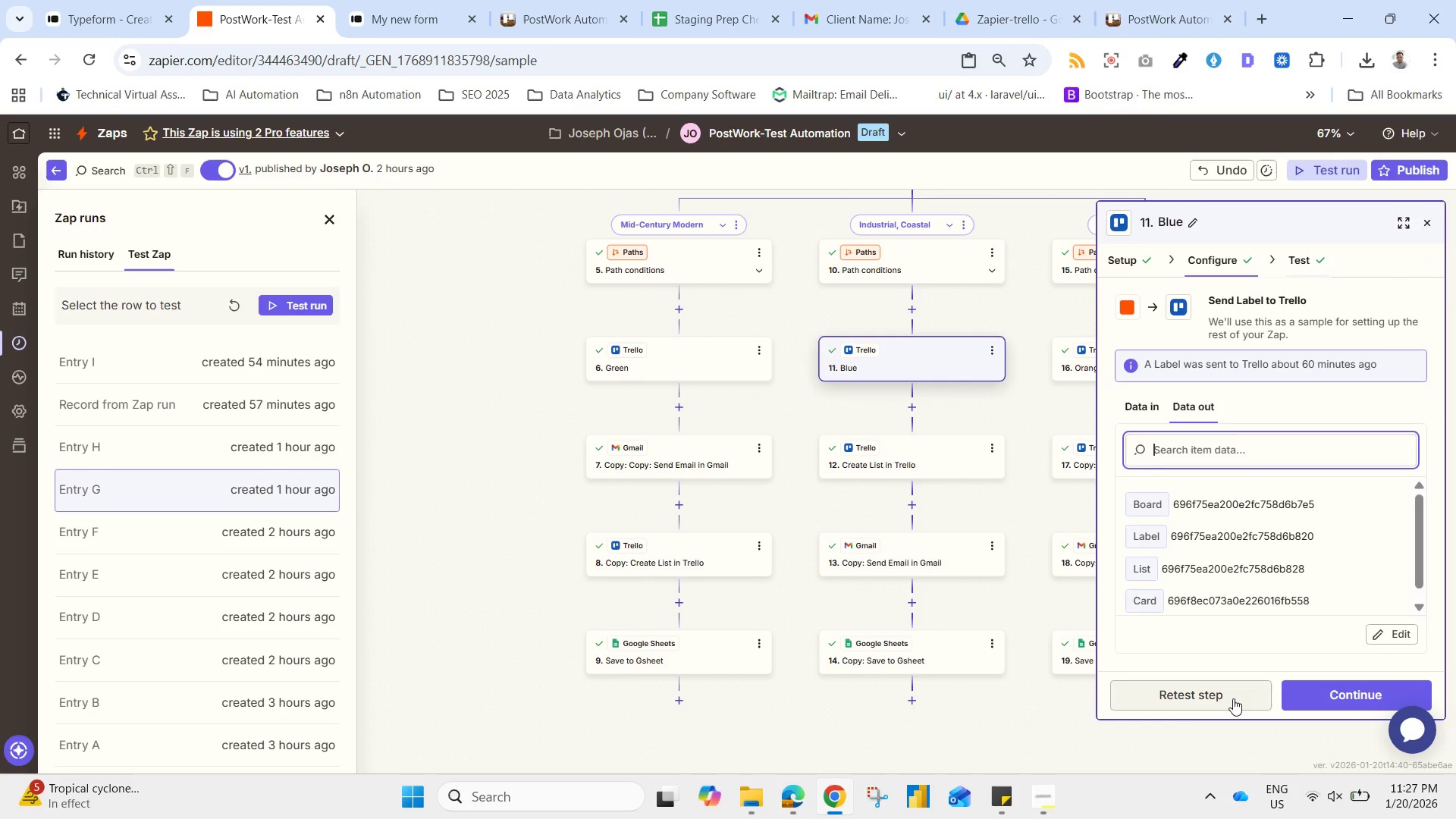 
left_click([1329, 699])
 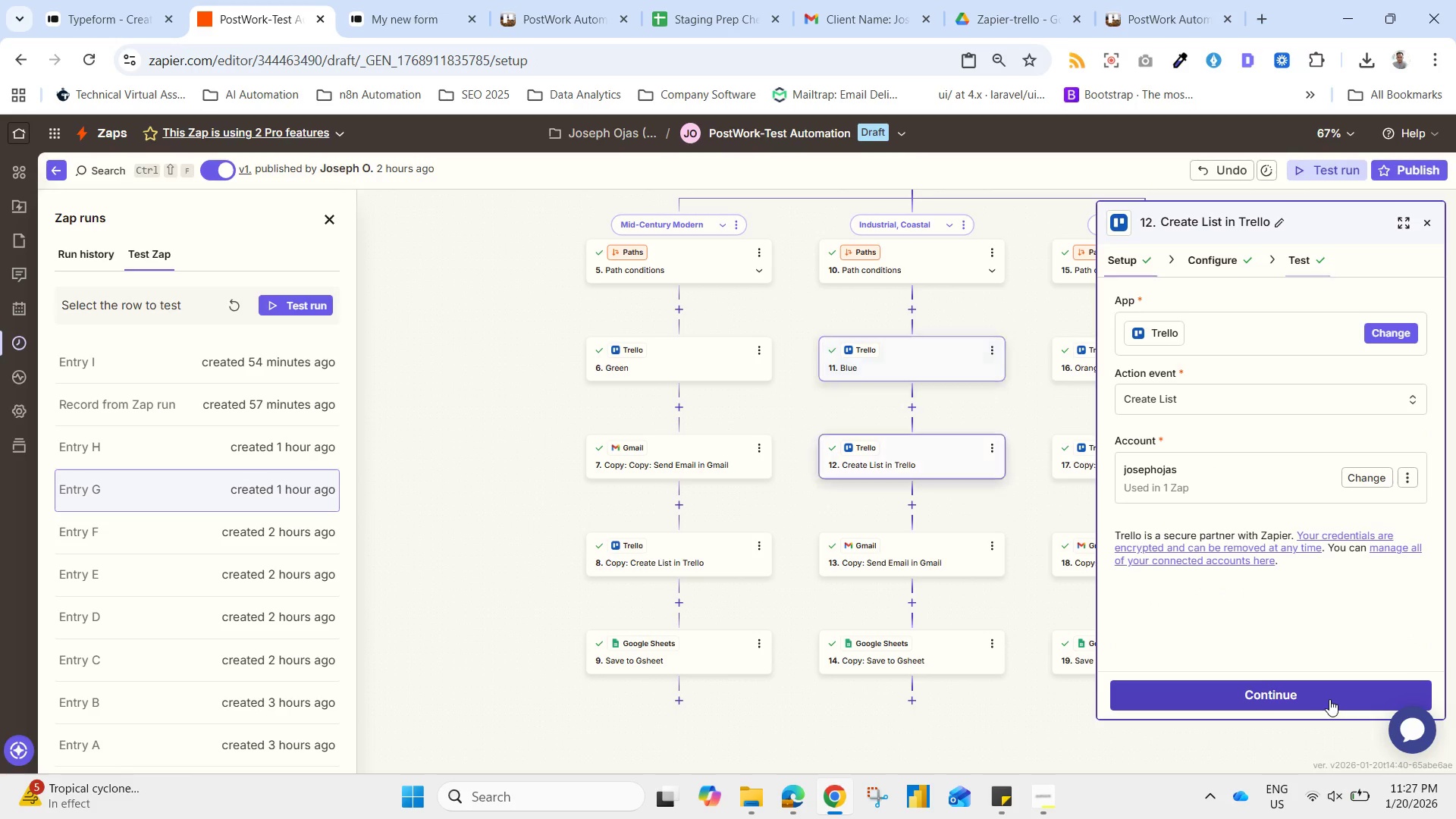 
left_click([1329, 699])
 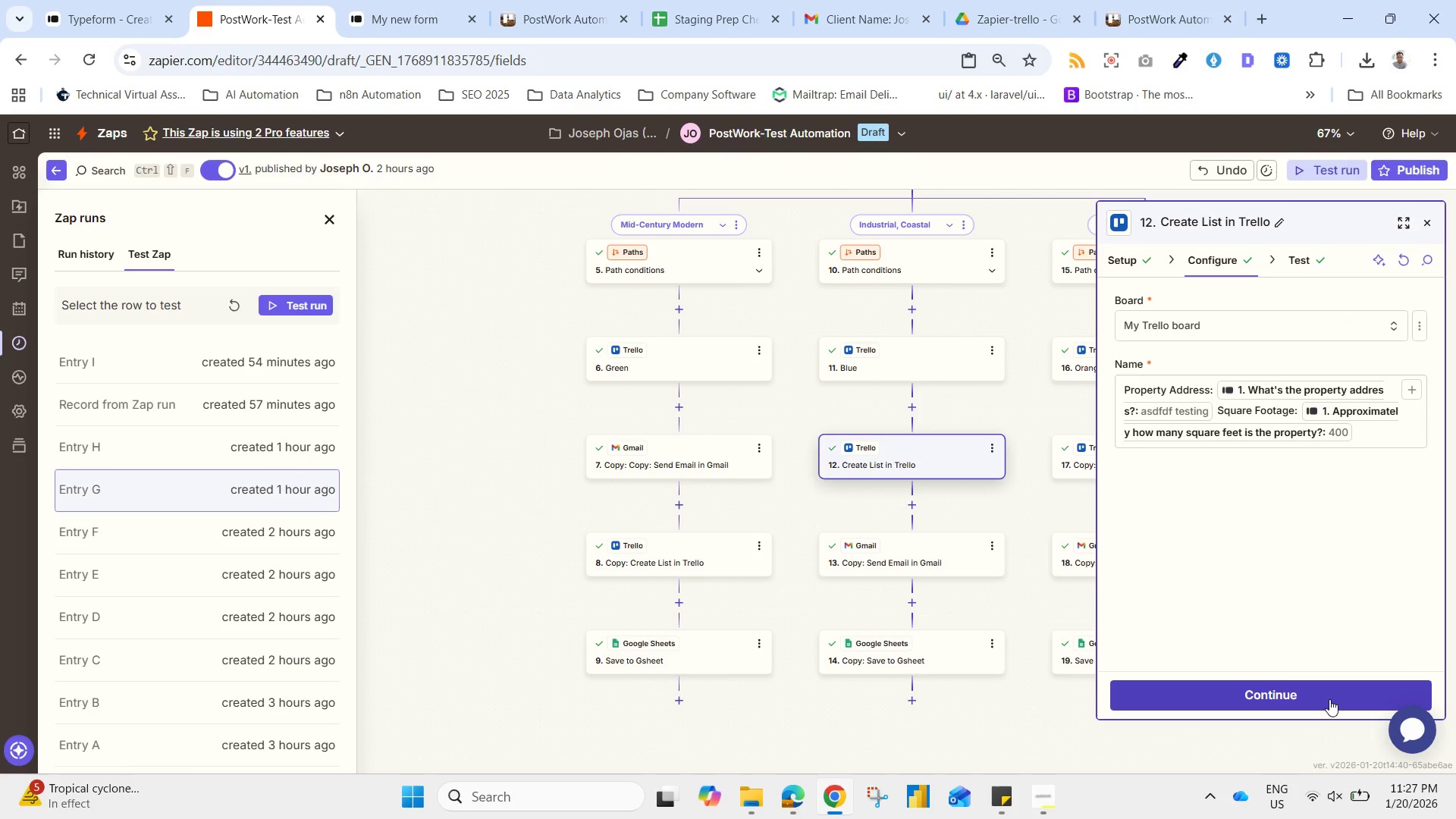 
left_click([1327, 693])
 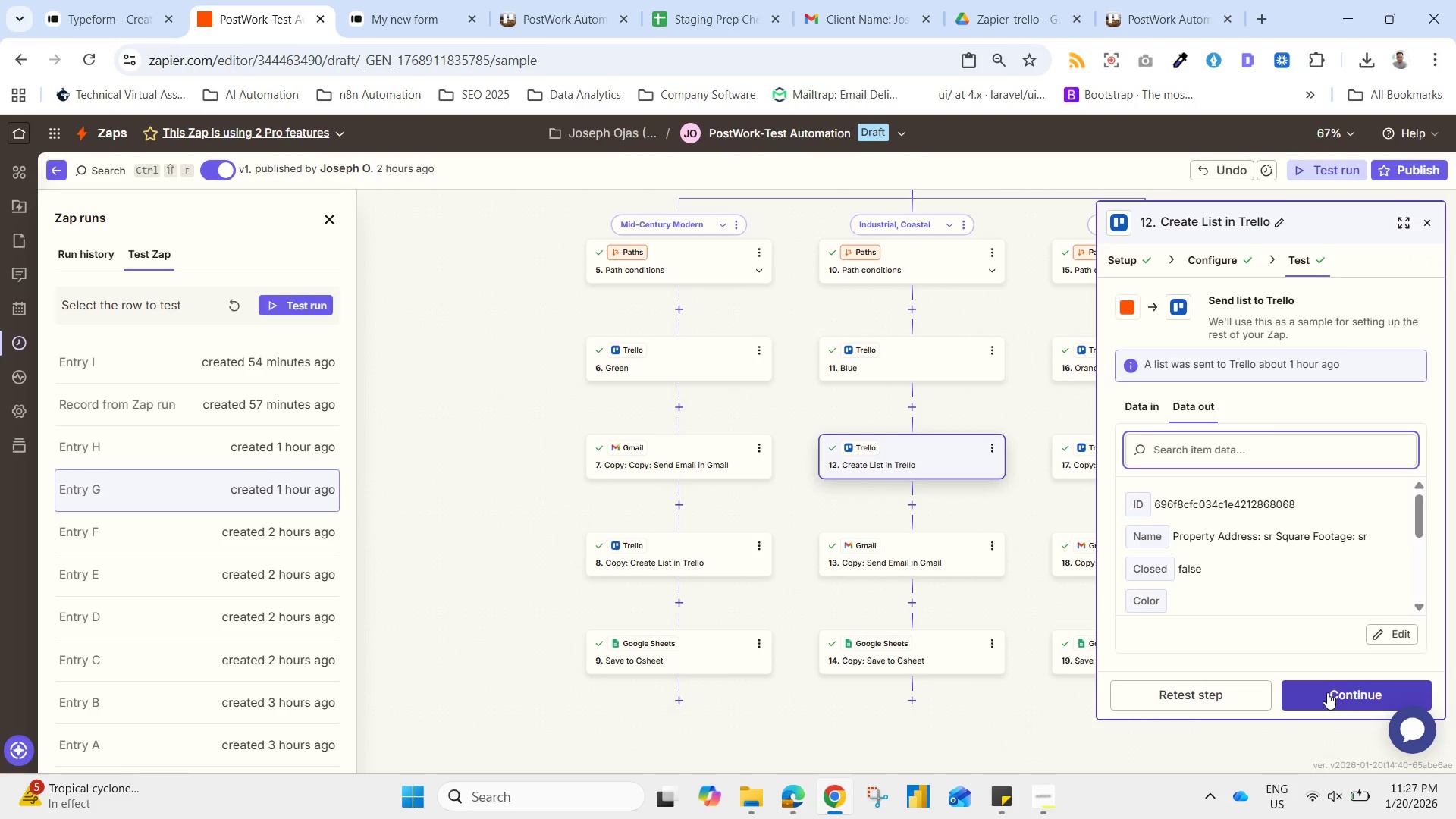 
left_click([1327, 692])
 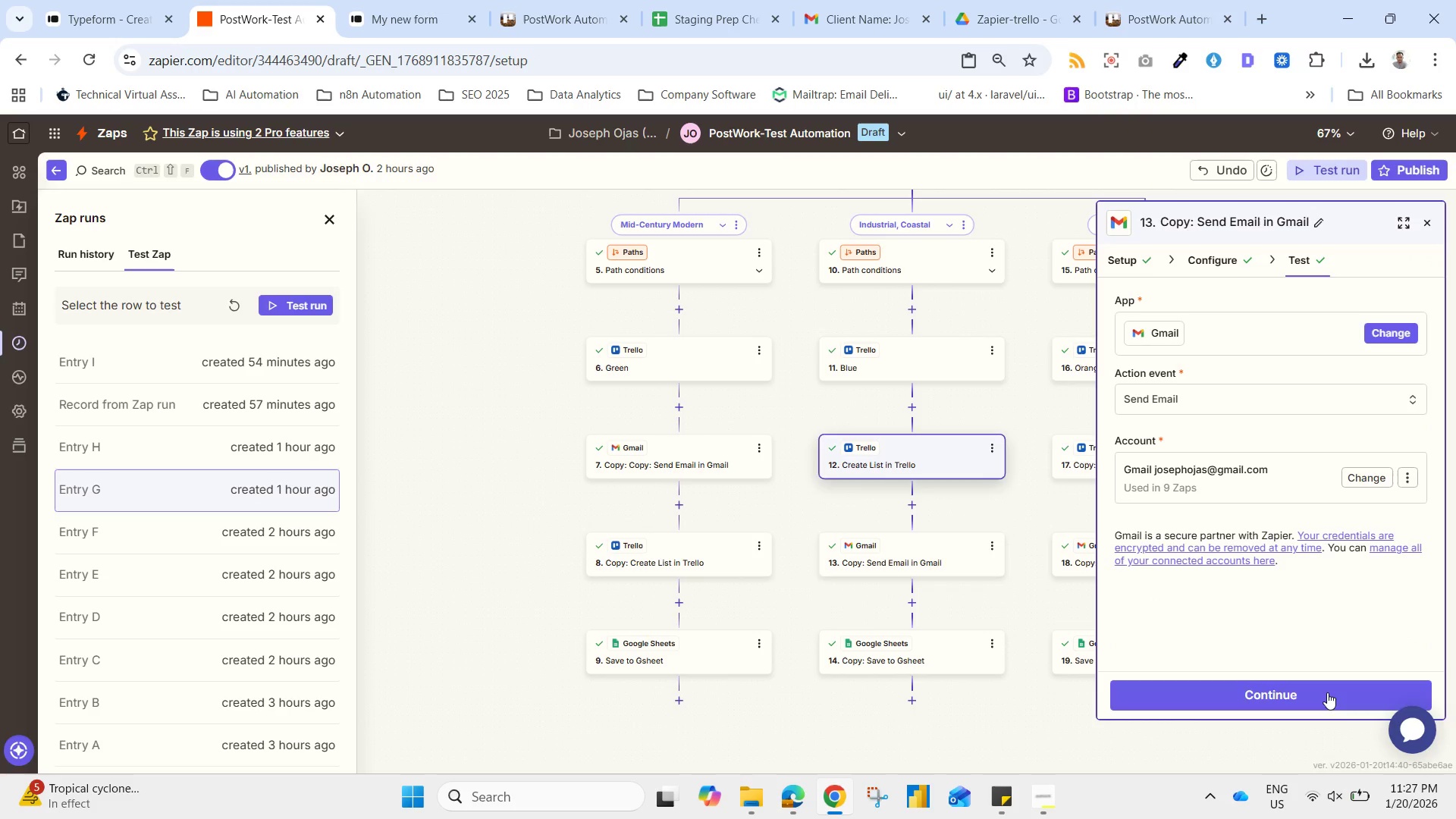 
left_click([1327, 692])
 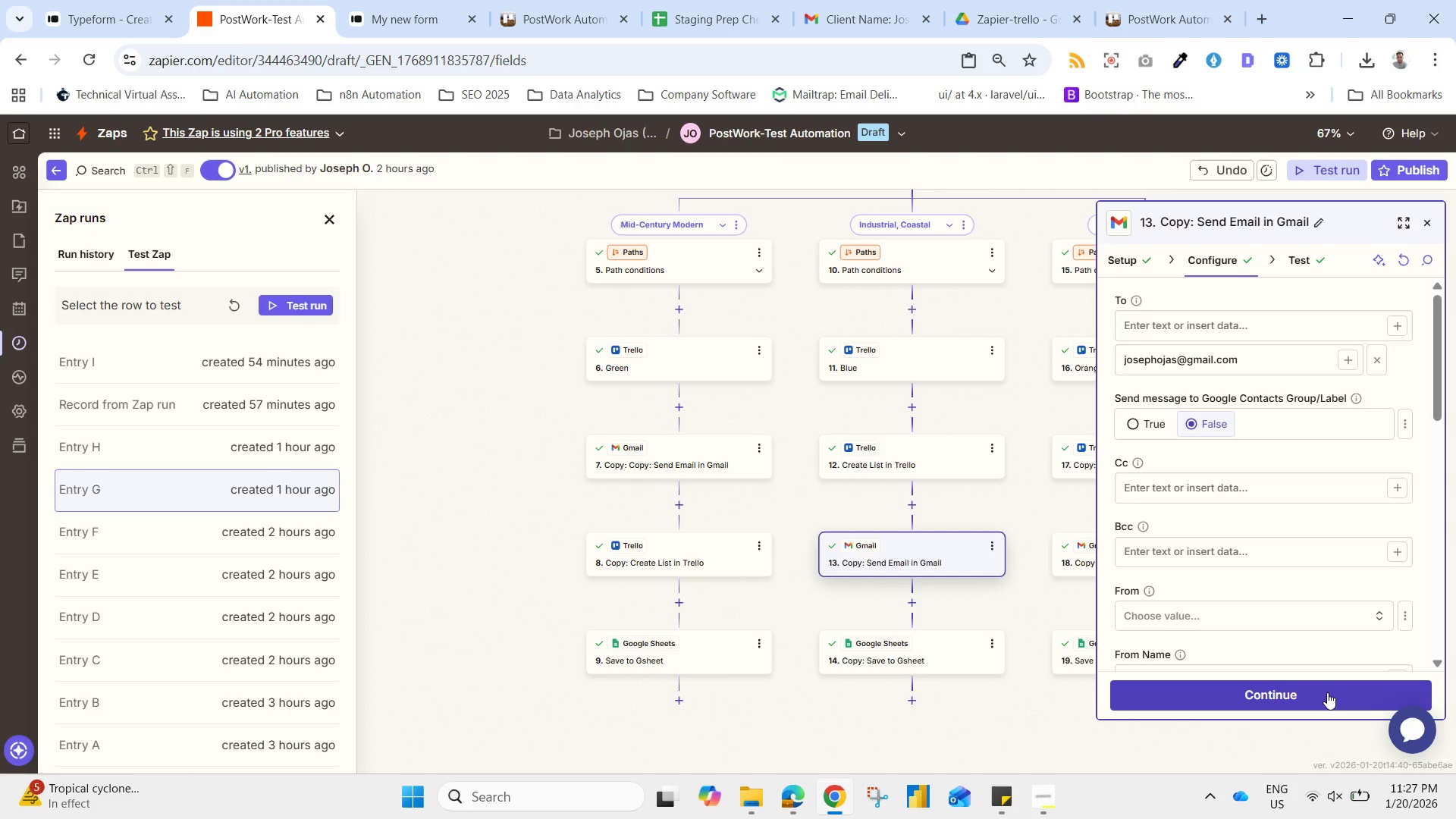 
left_click([1327, 692])
 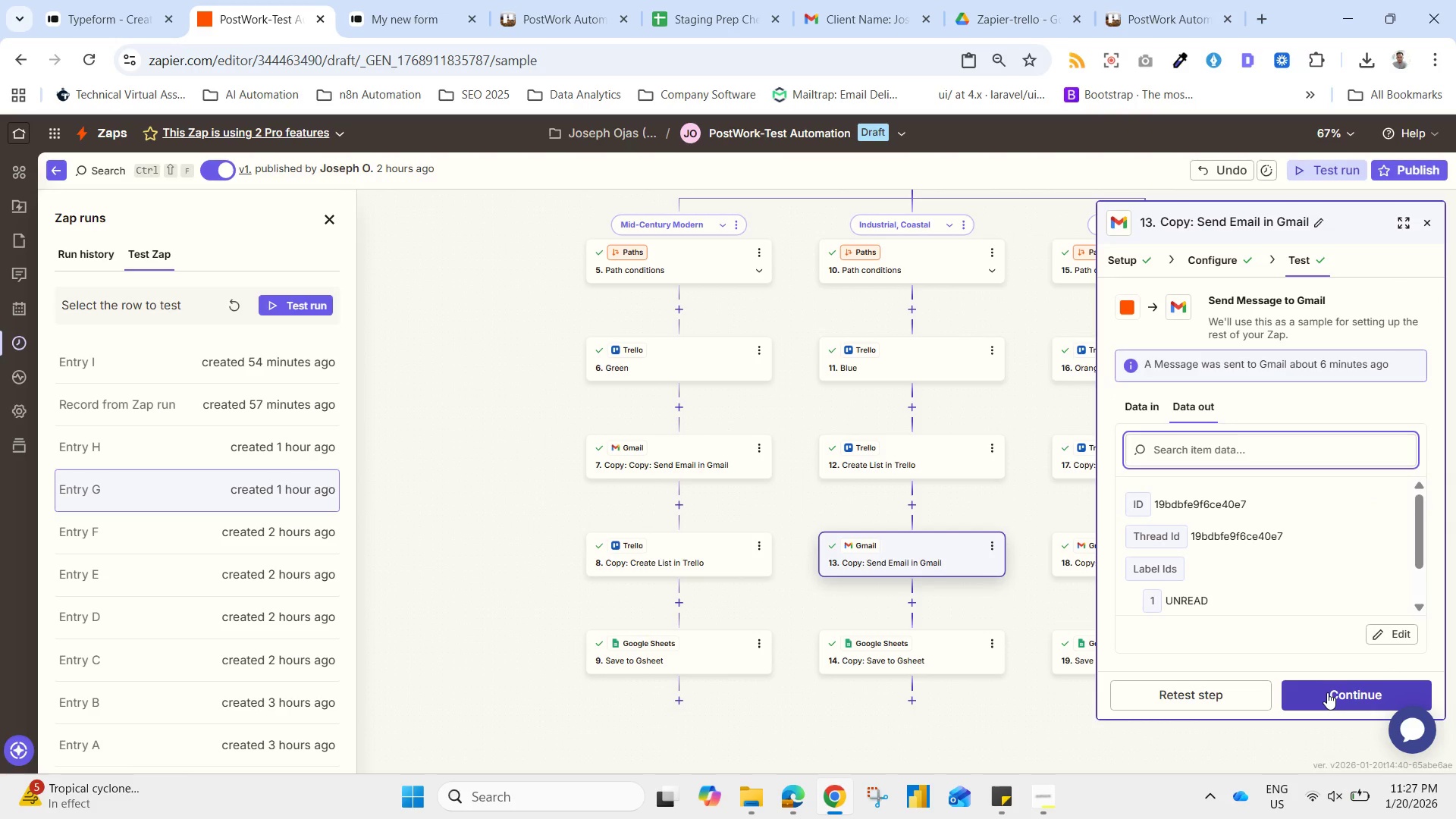 
left_click([1327, 692])
 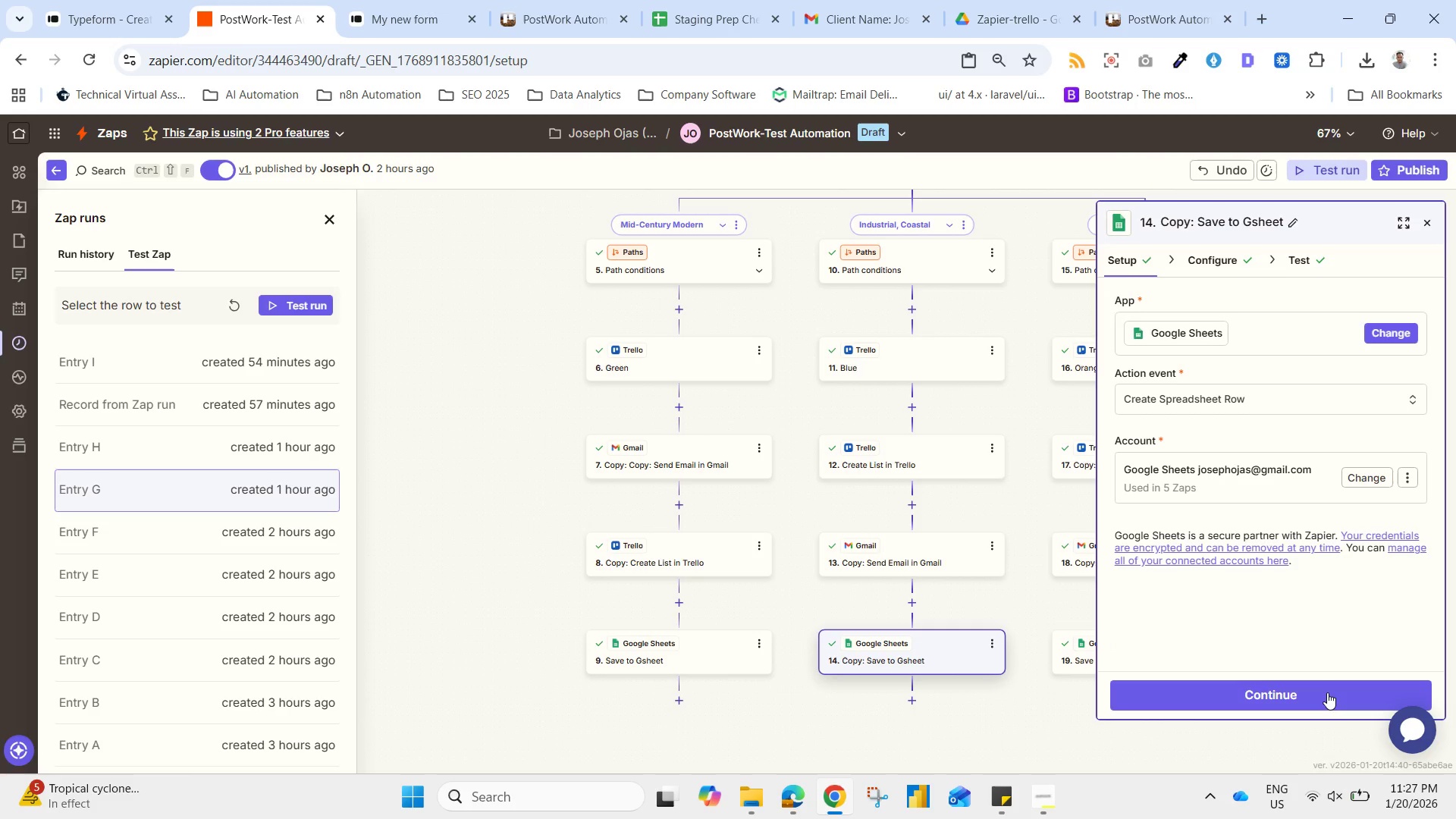 
left_click([1327, 692])
 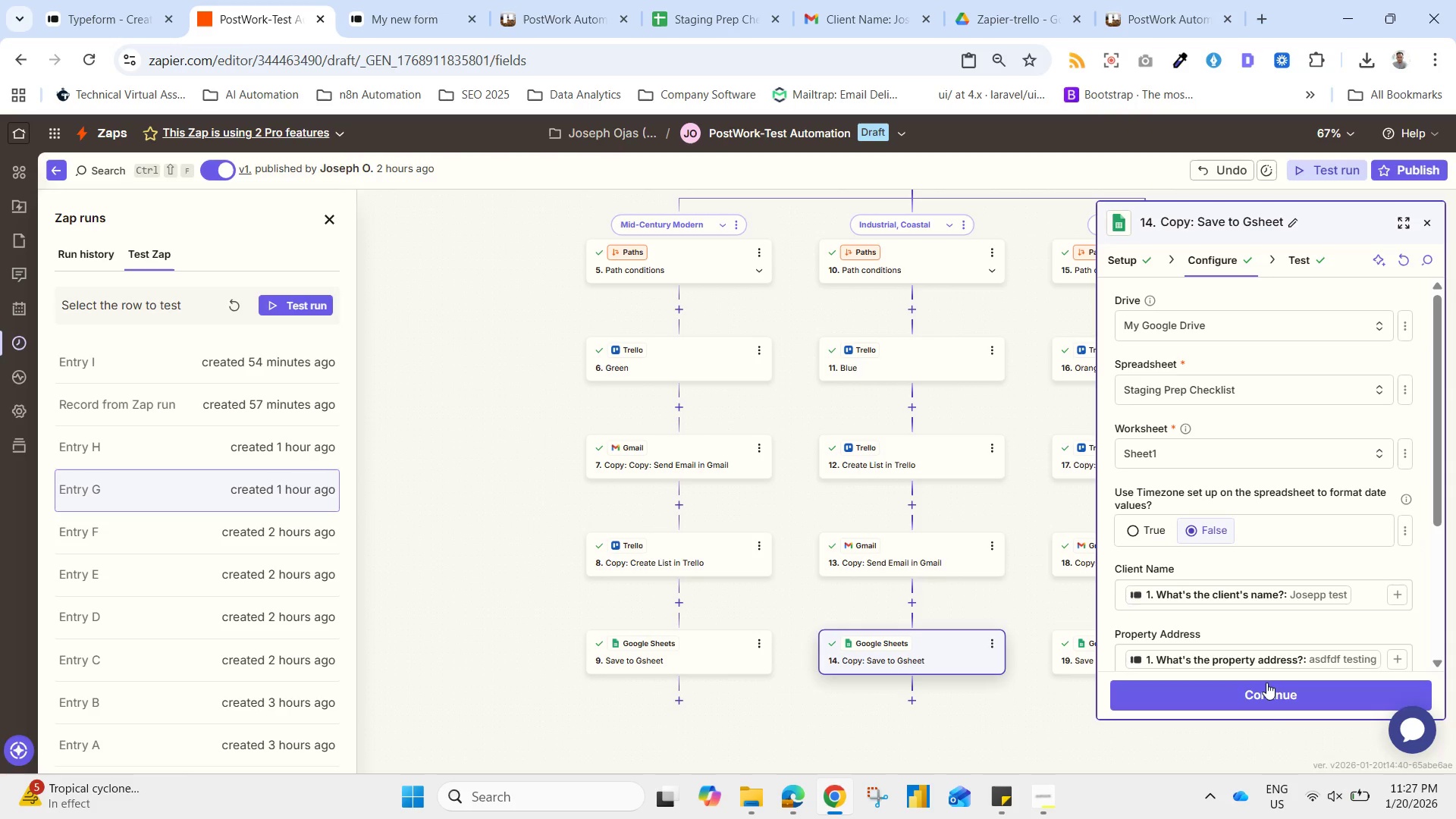 
left_click([1268, 696])
 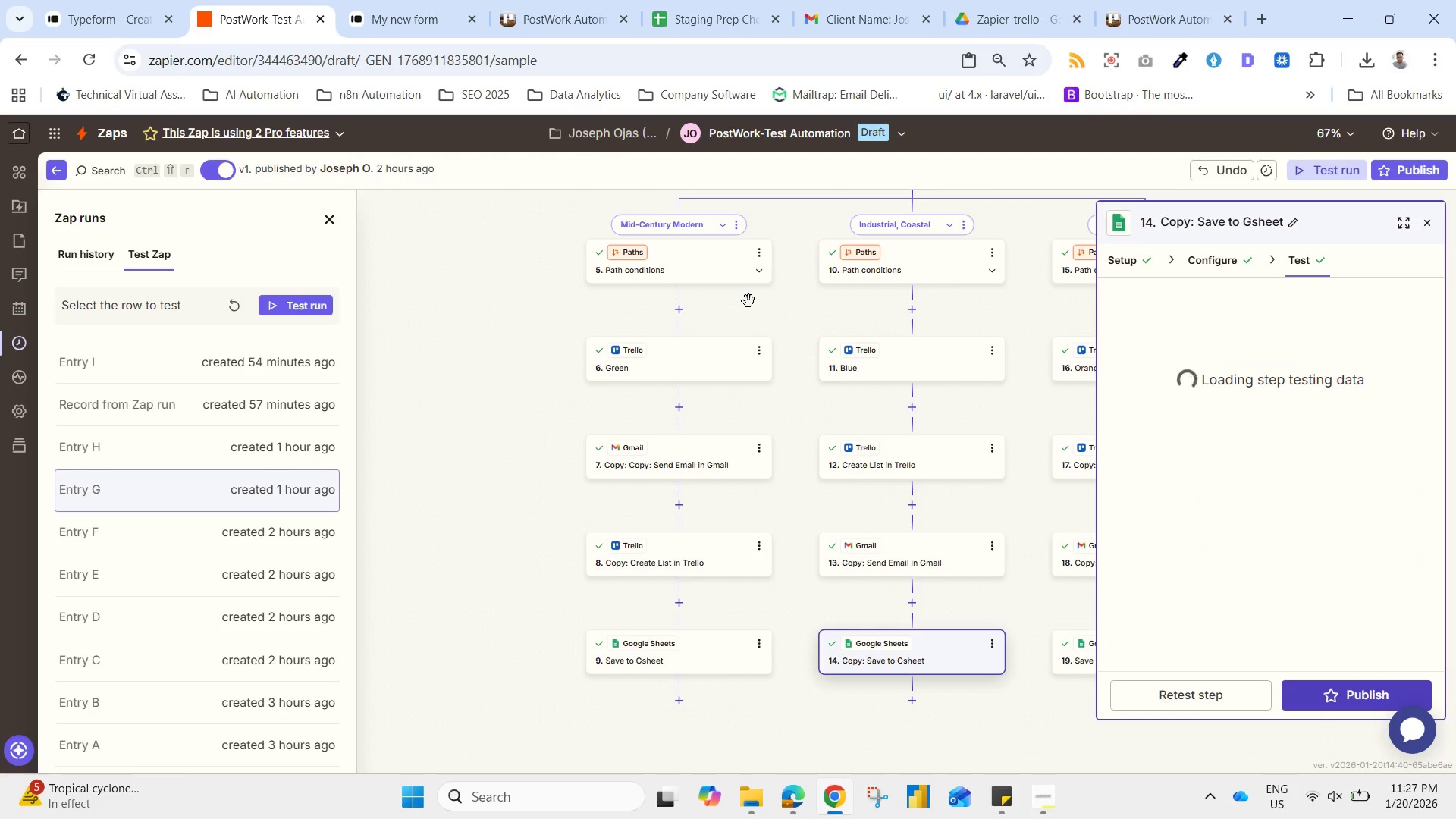 
left_click([746, 0])
 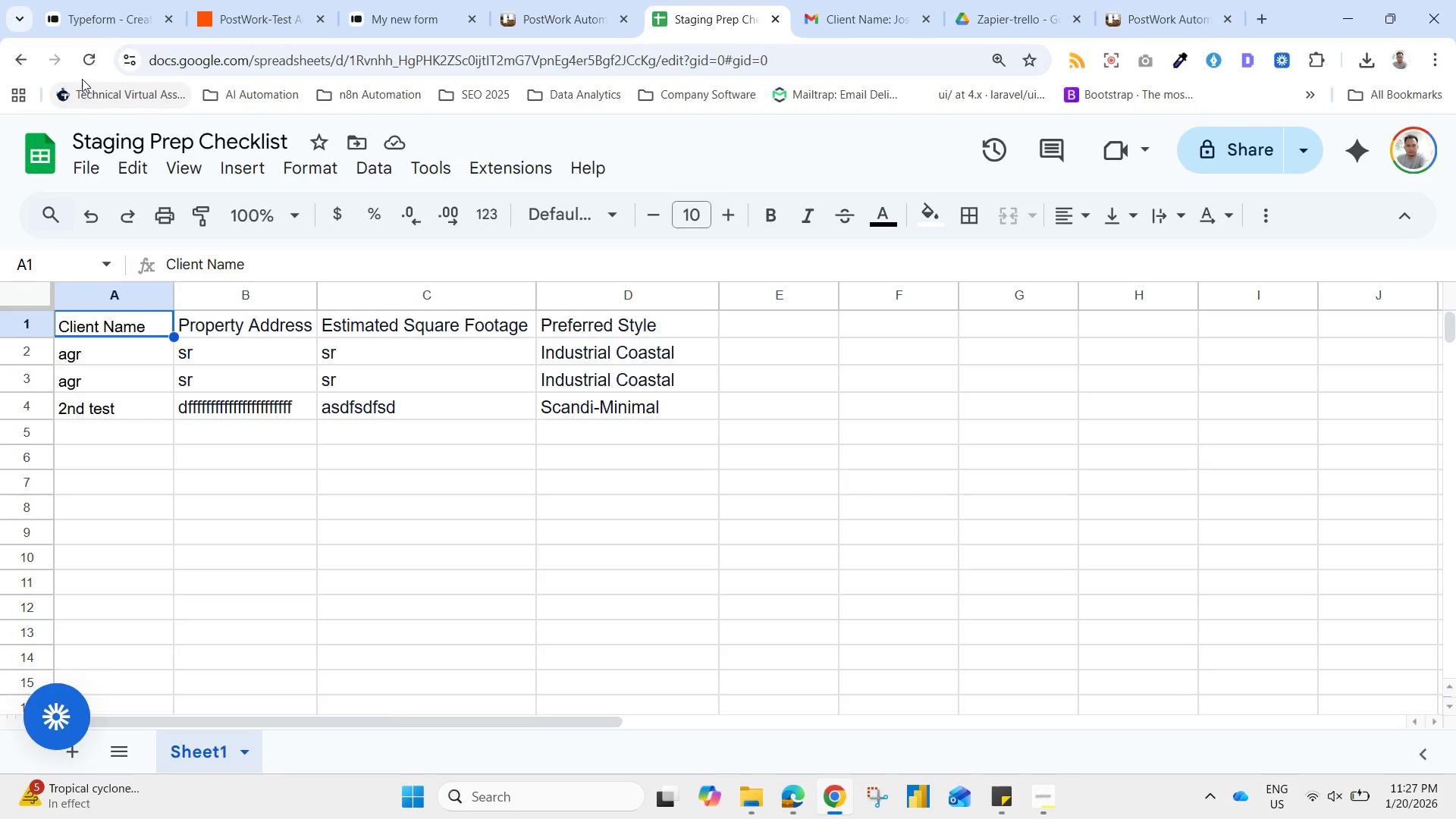 
left_click([83, 63])
 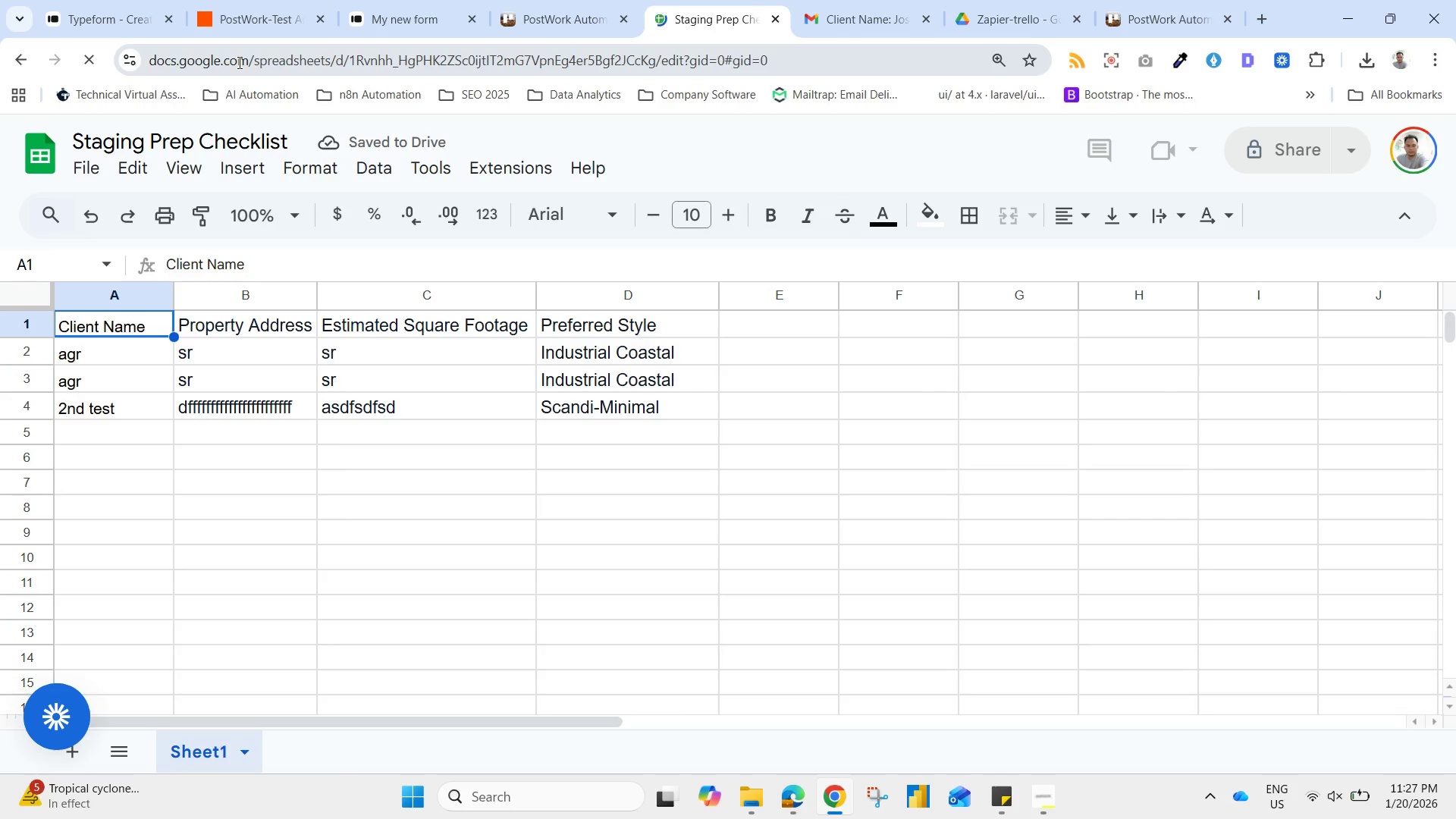 
wait(5.16)
 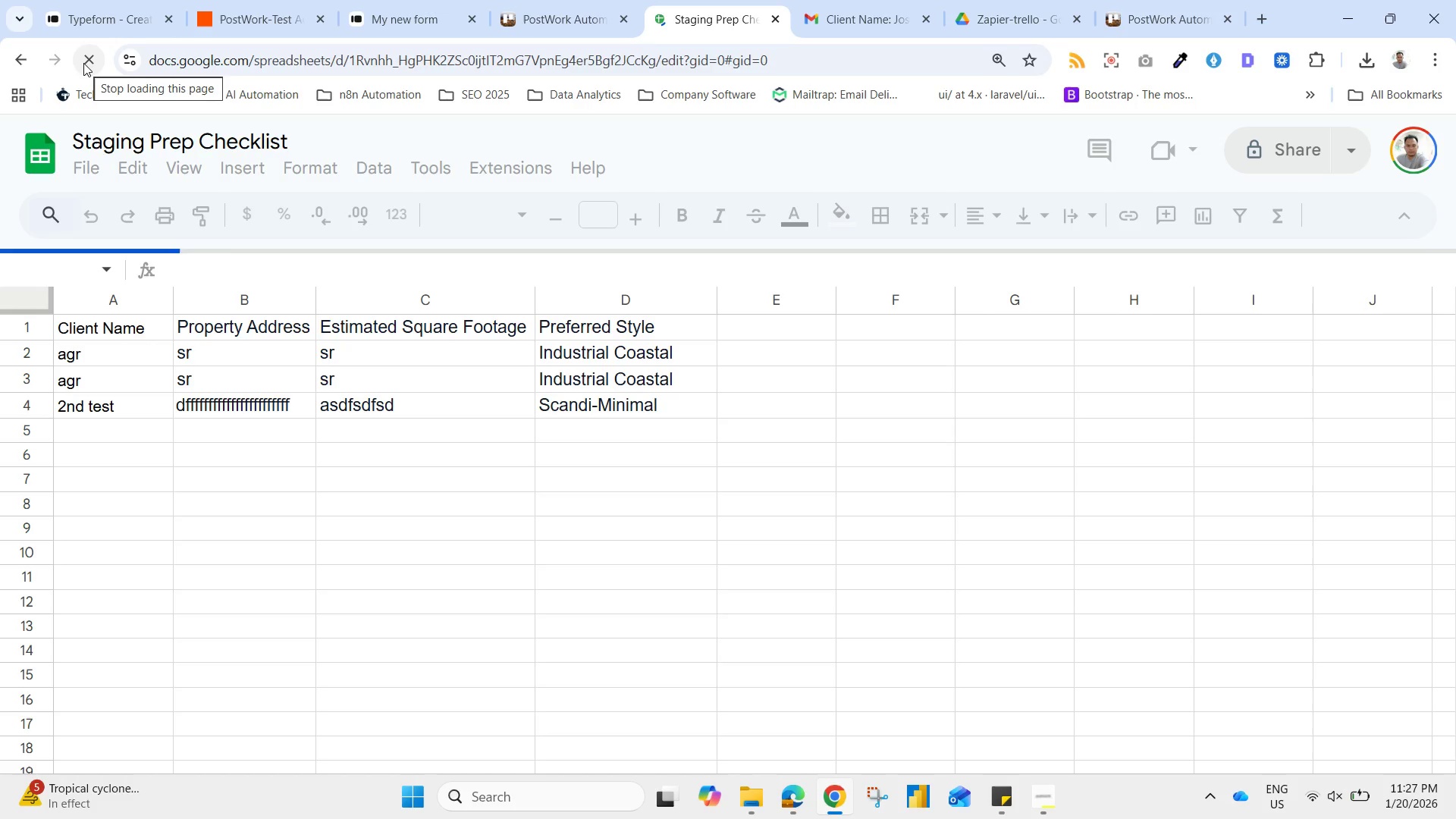 
left_click([247, 0])
 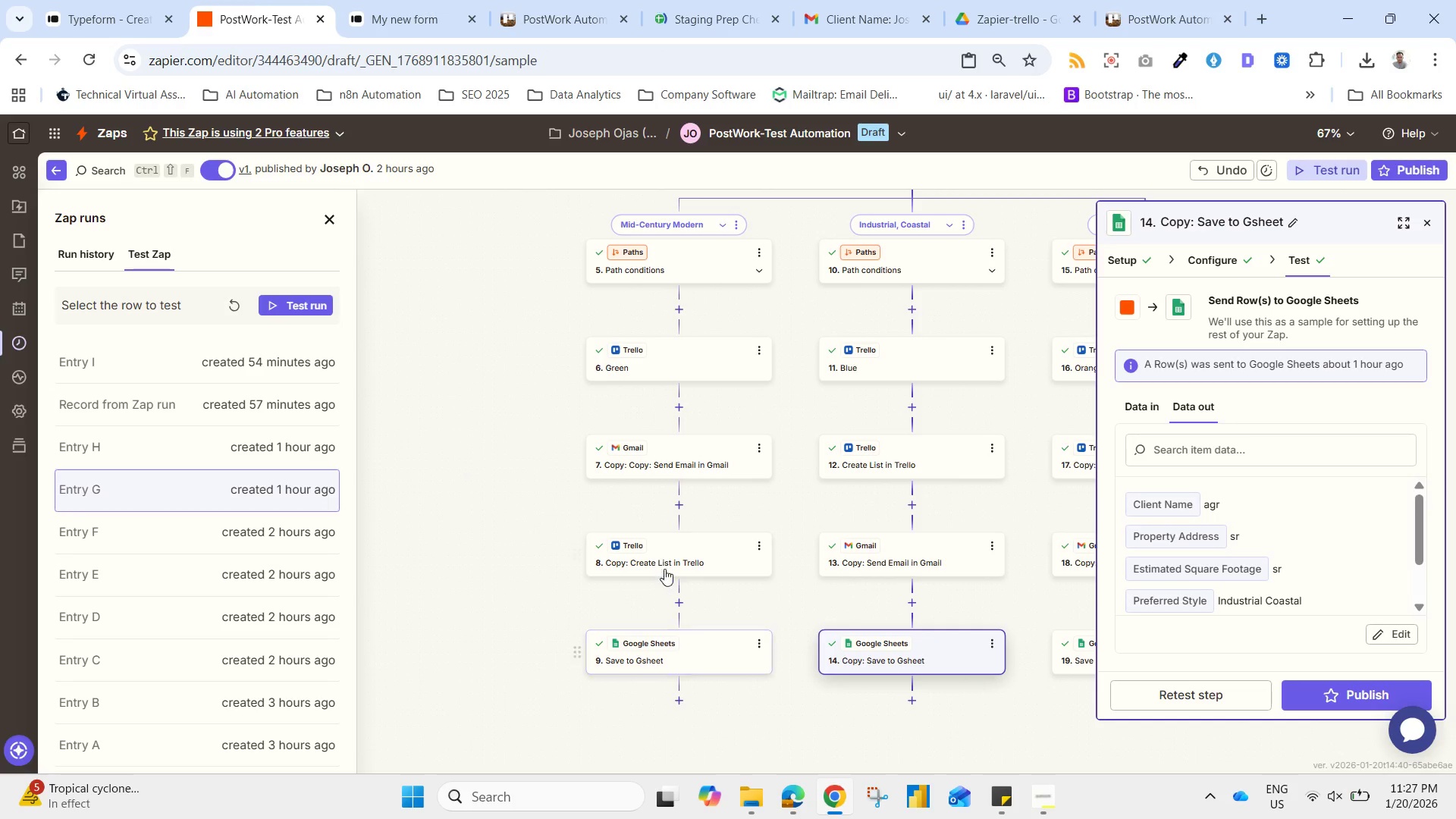 
left_click([687, 447])
 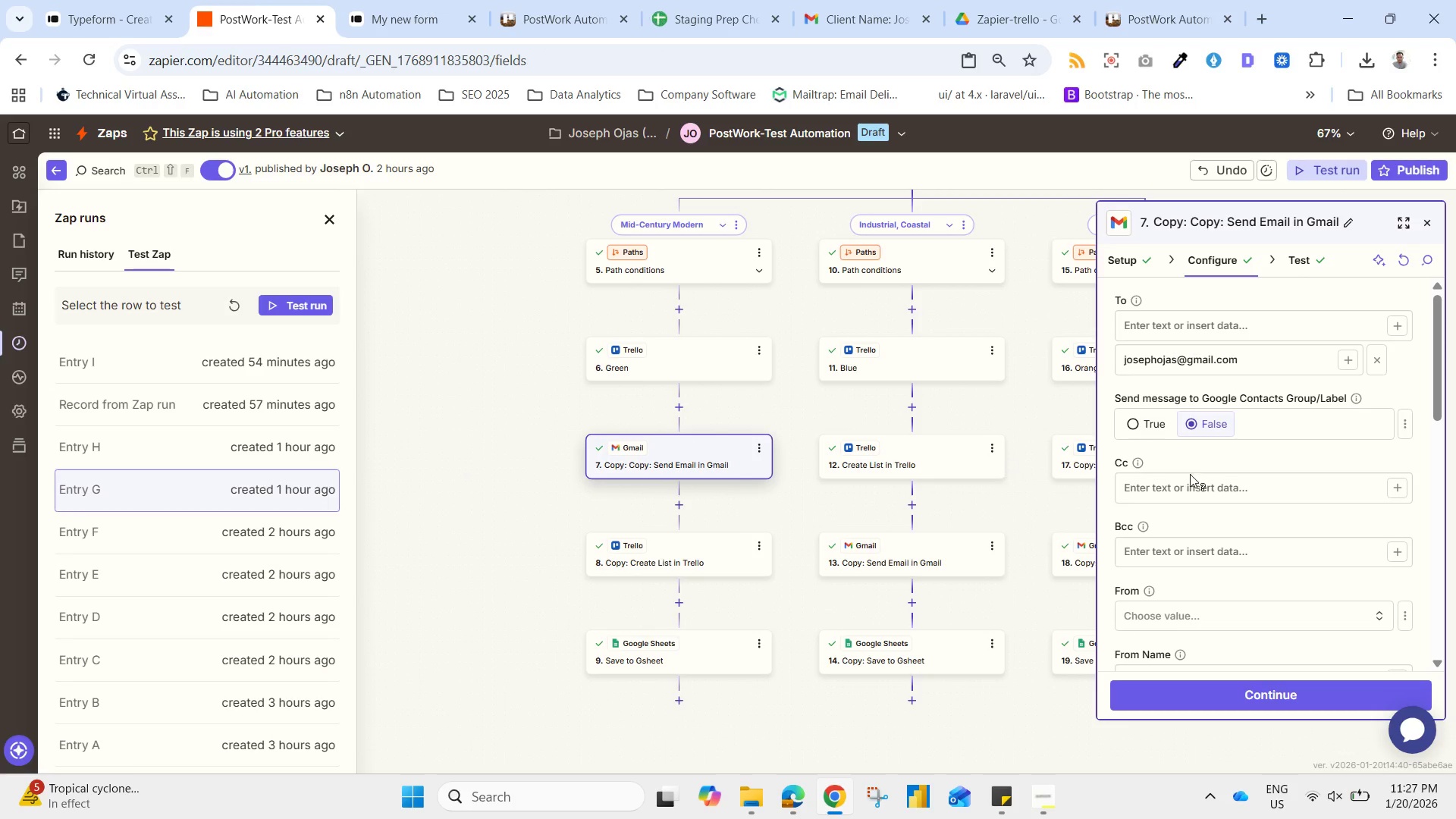 
scroll: coordinate [1339, 489], scroll_direction: down, amount: 1.0
 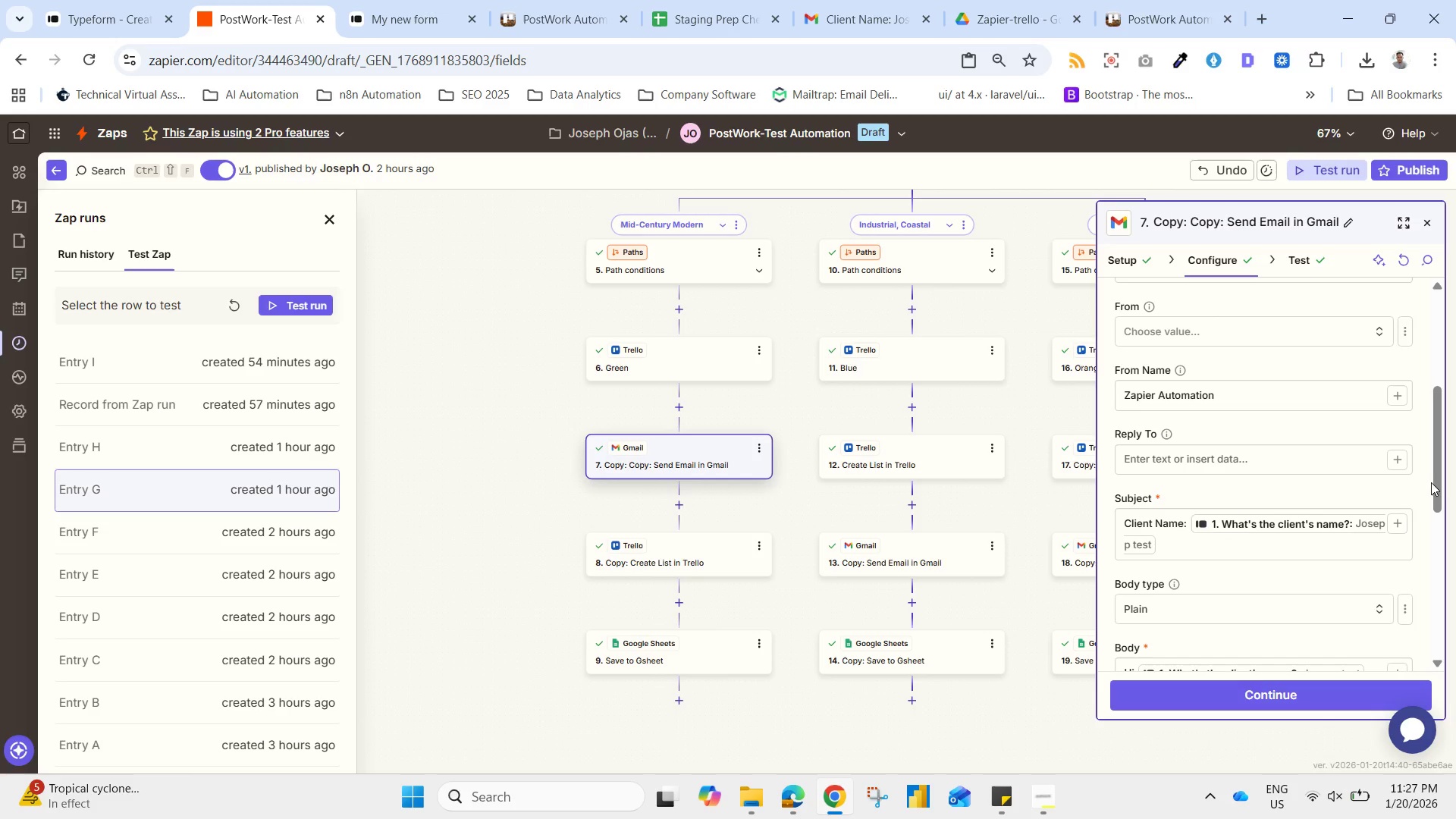 
left_click_drag(start_coordinate=[1439, 484], to_coordinate=[1434, 679])
 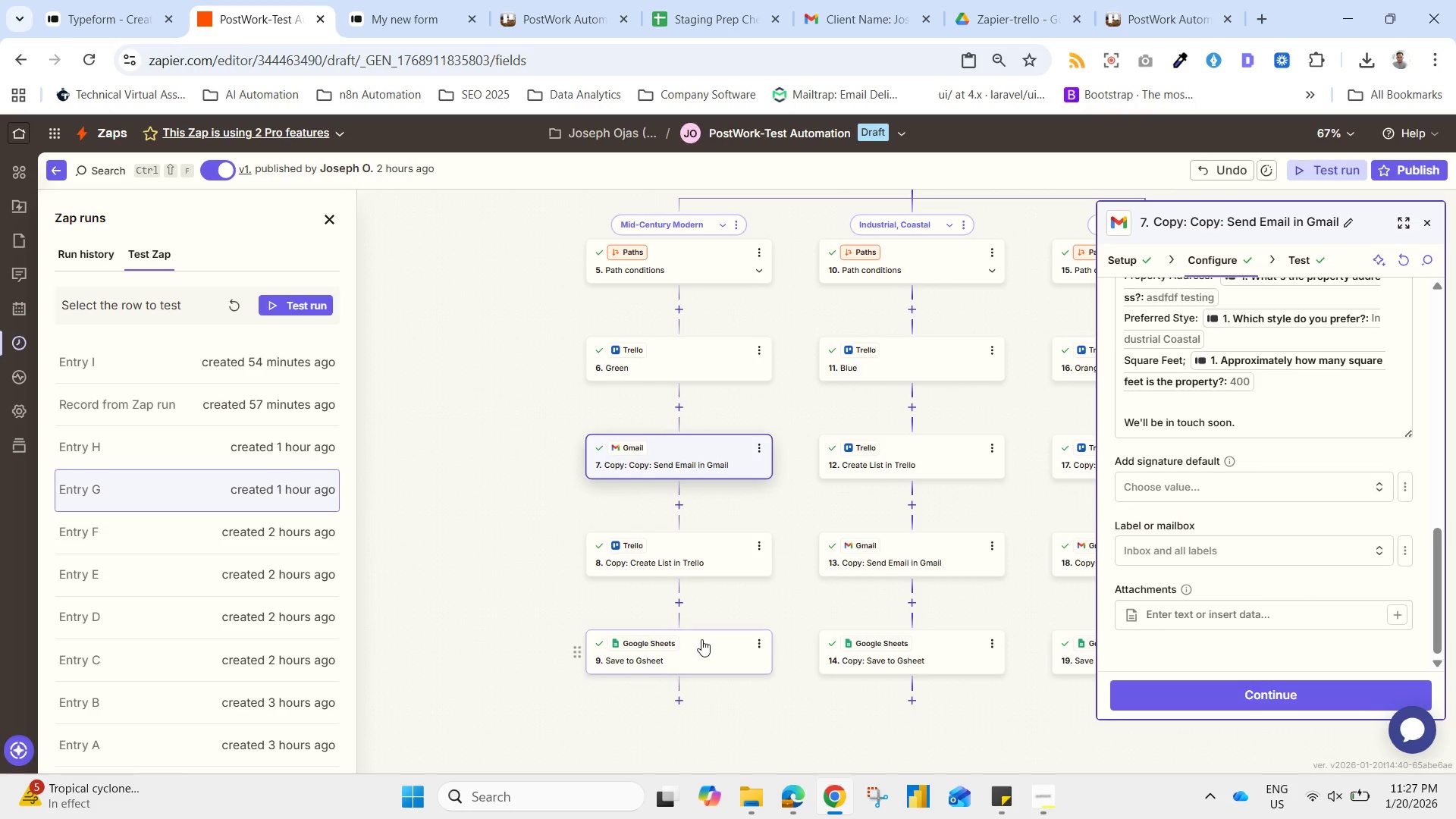 
left_click([701, 639])
 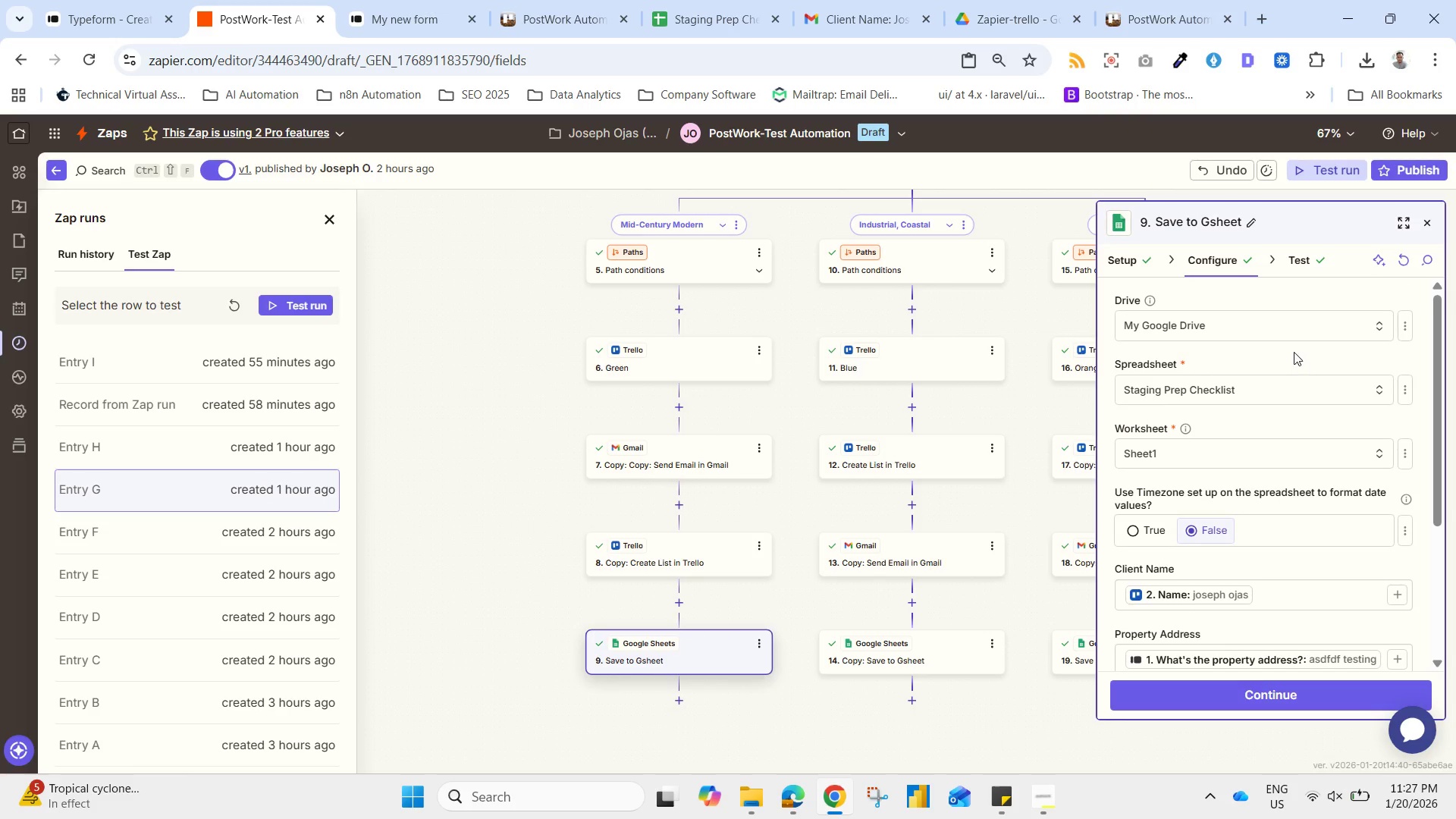 
left_click([1285, 328])
 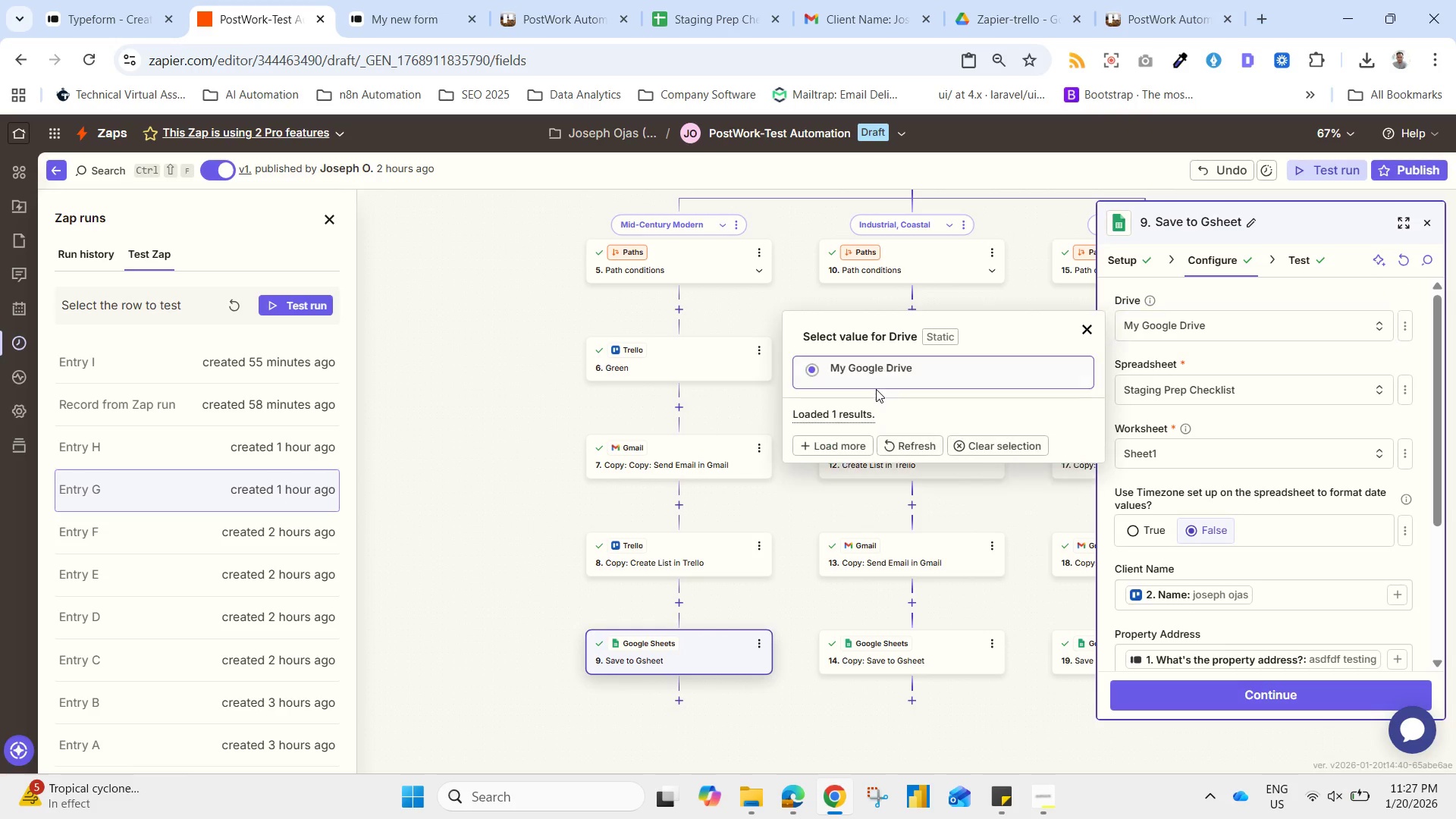 
left_click([896, 366])
 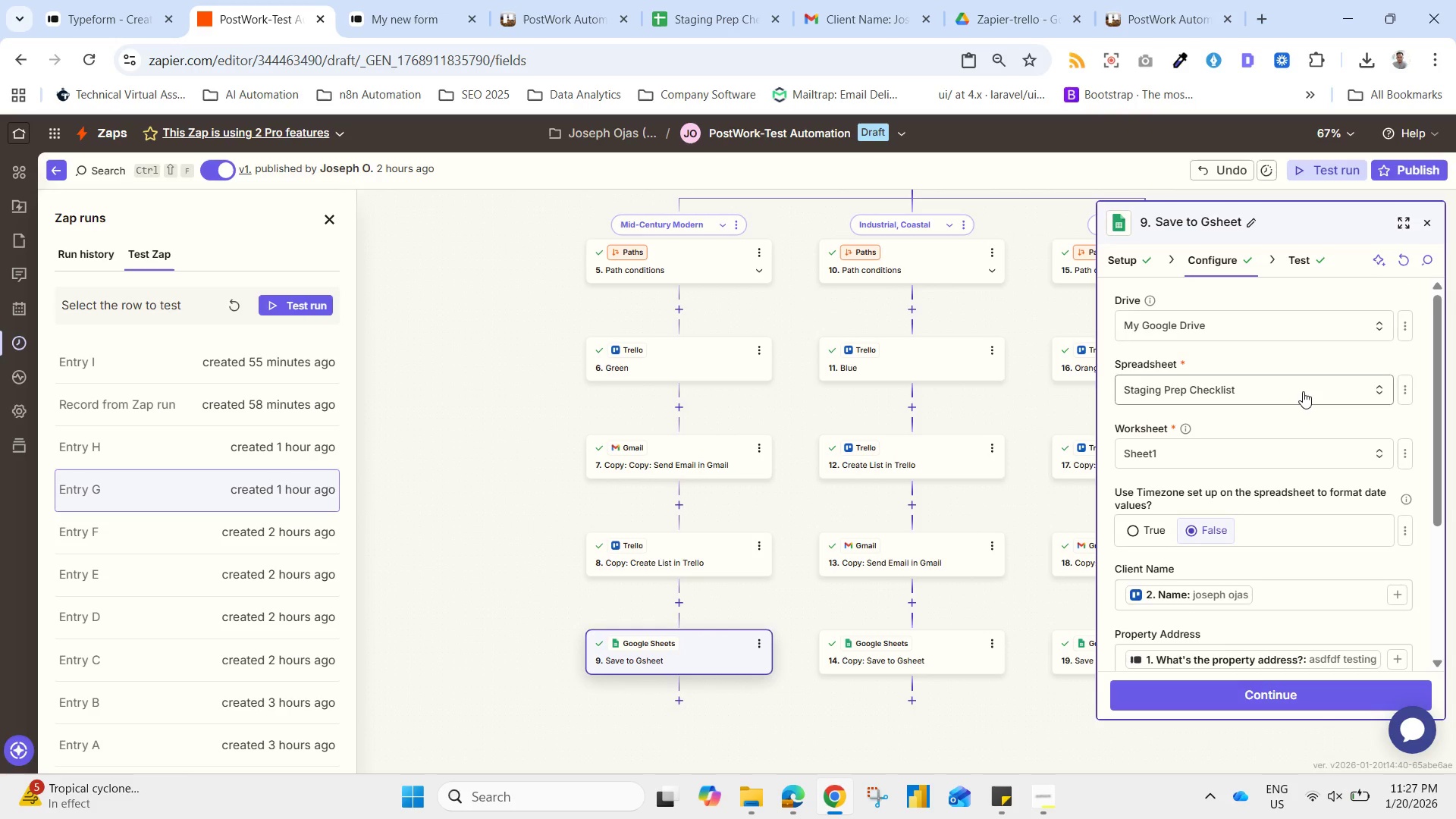 
left_click([1303, 393])
 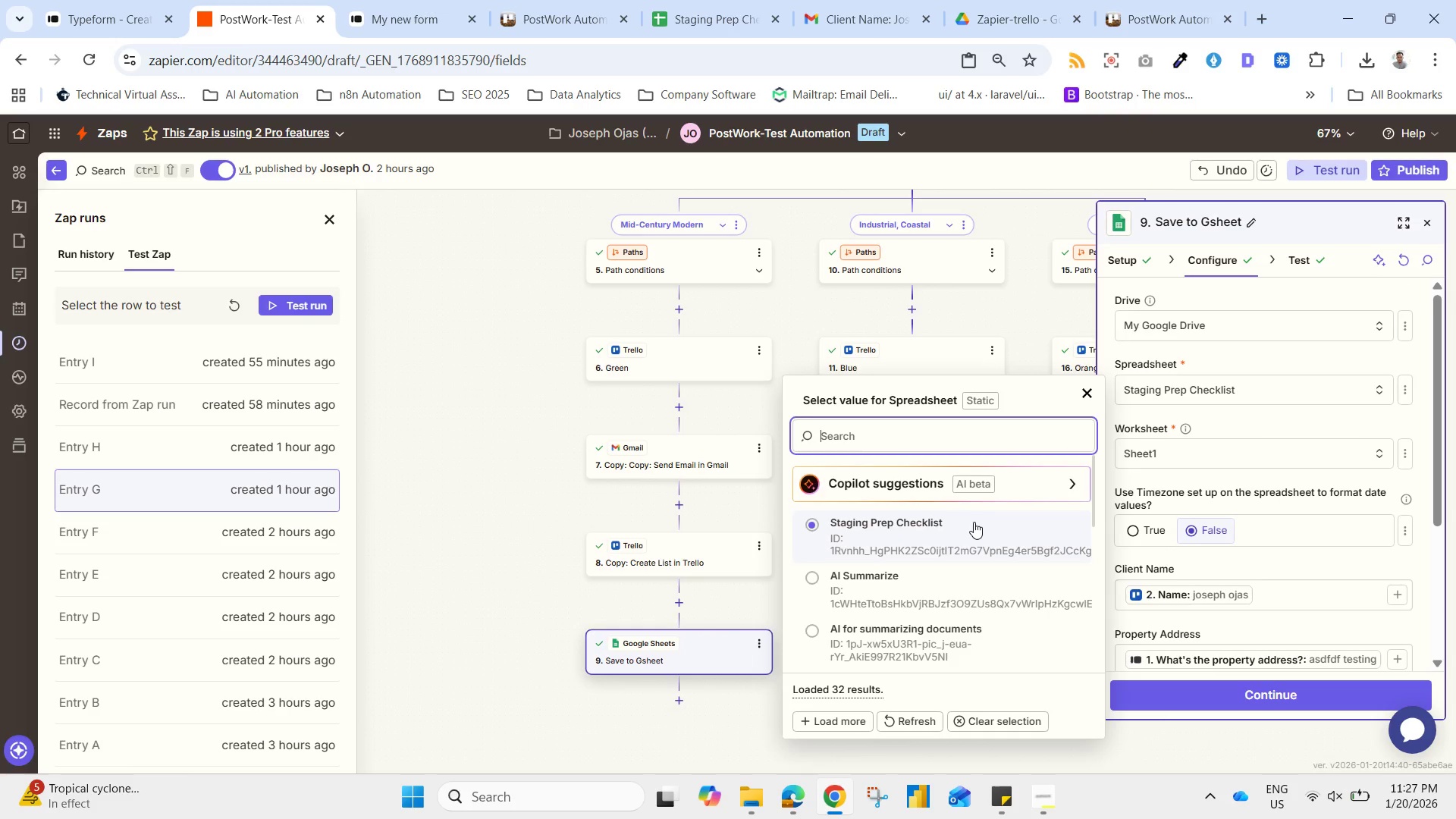 
left_click([974, 522])
 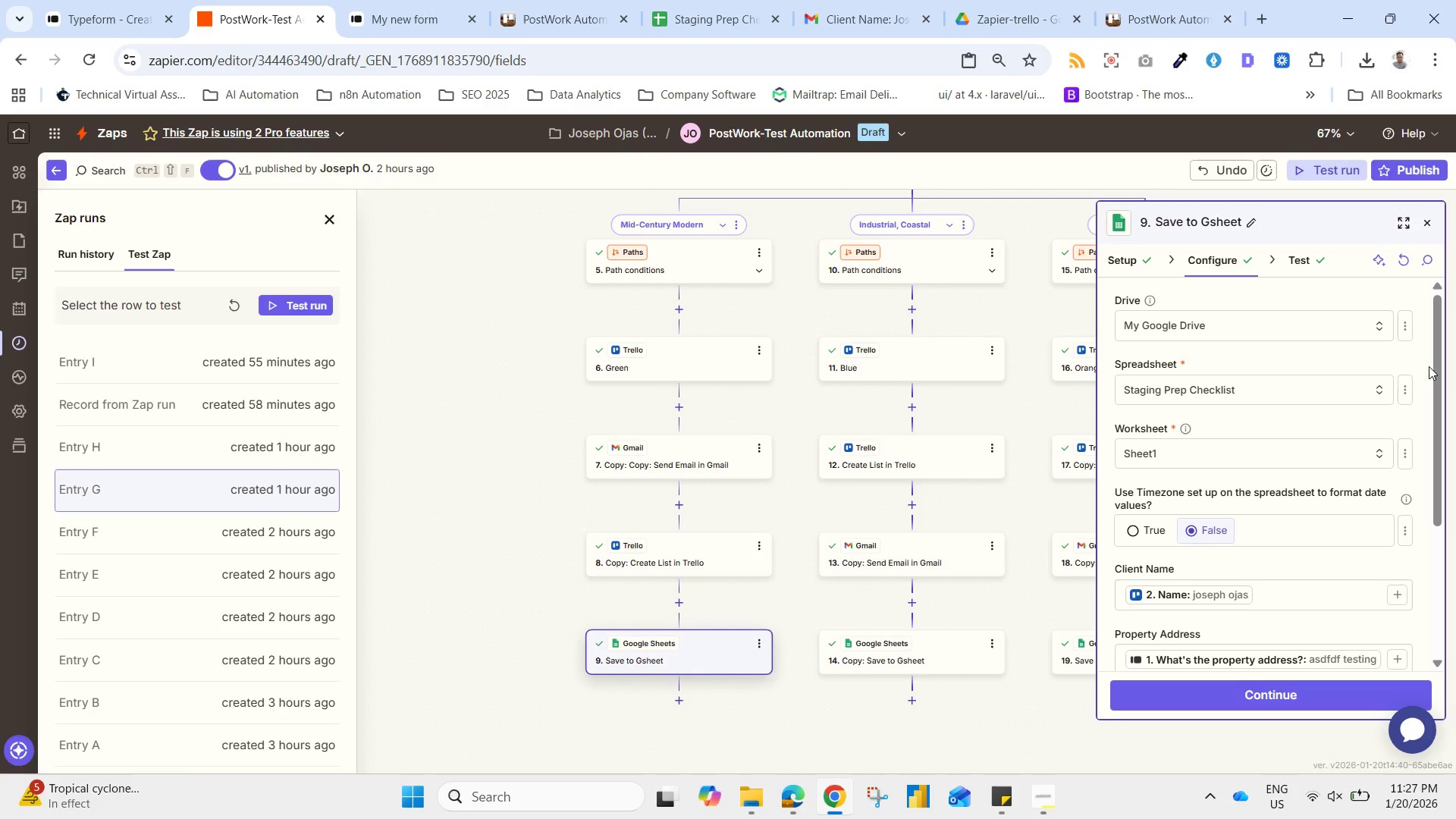 
left_click_drag(start_coordinate=[1433, 375], to_coordinate=[1451, 446])
 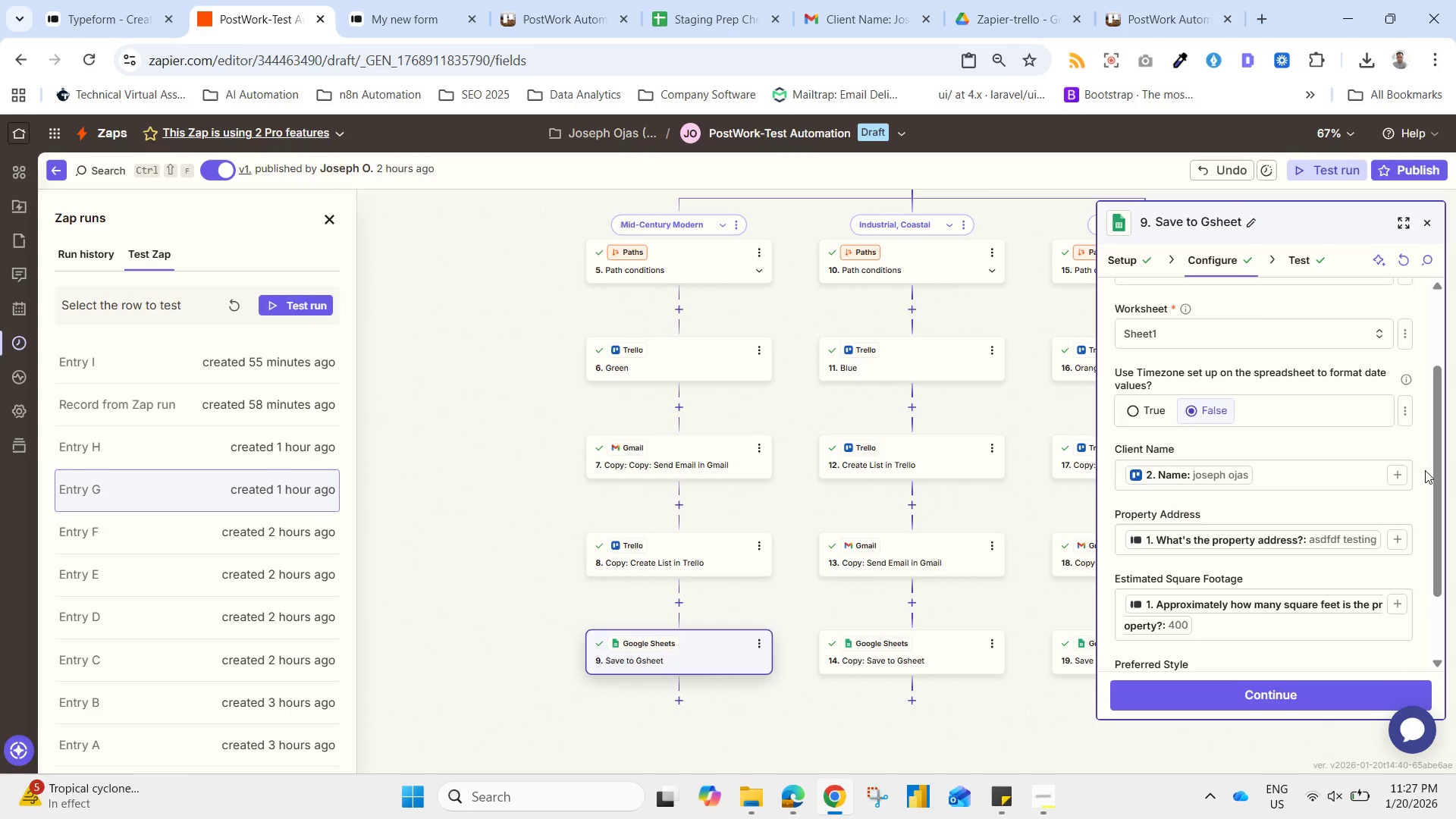 
left_click_drag(start_coordinate=[1436, 479], to_coordinate=[1450, 594])
 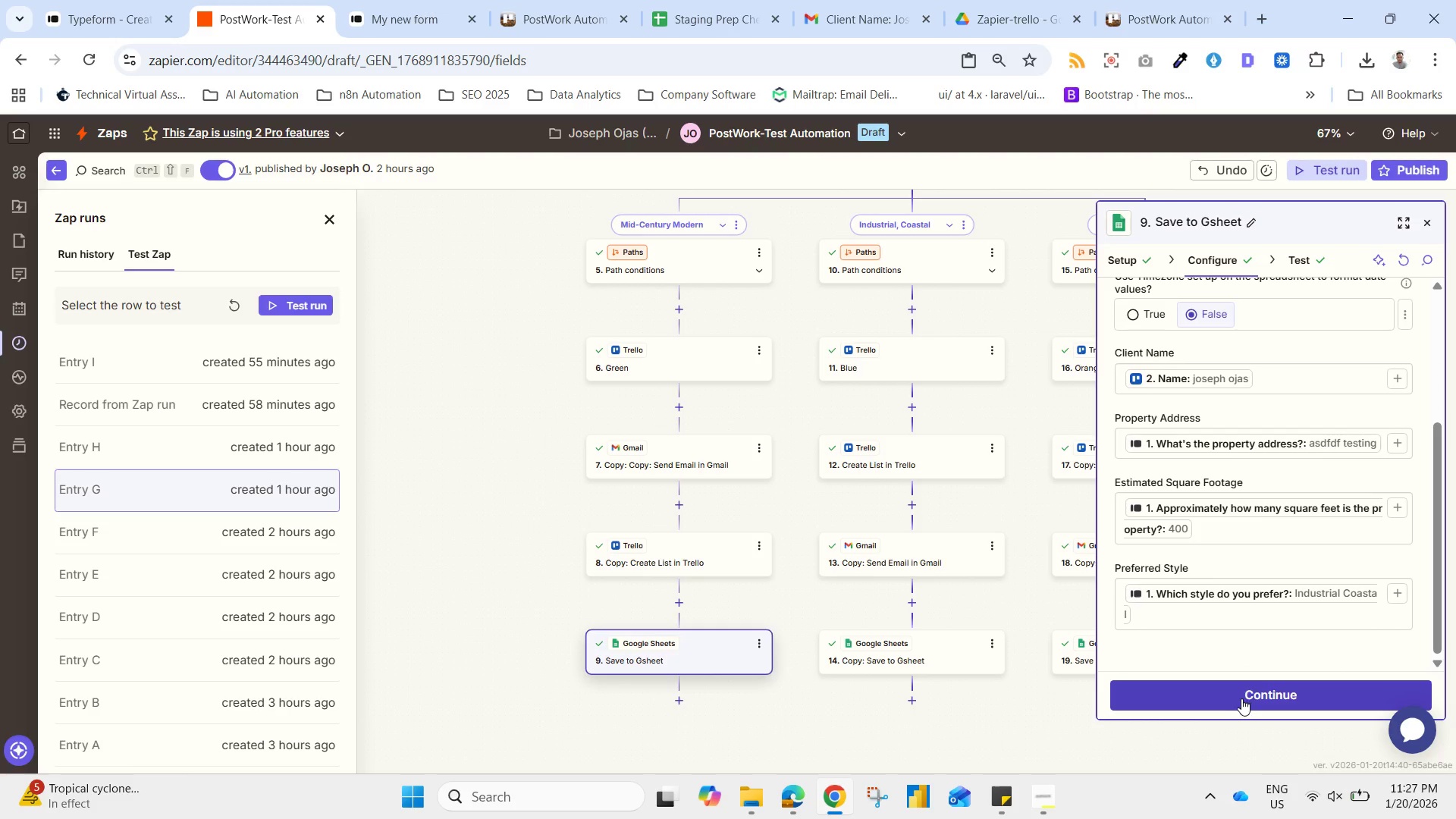 
left_click([1241, 698])
 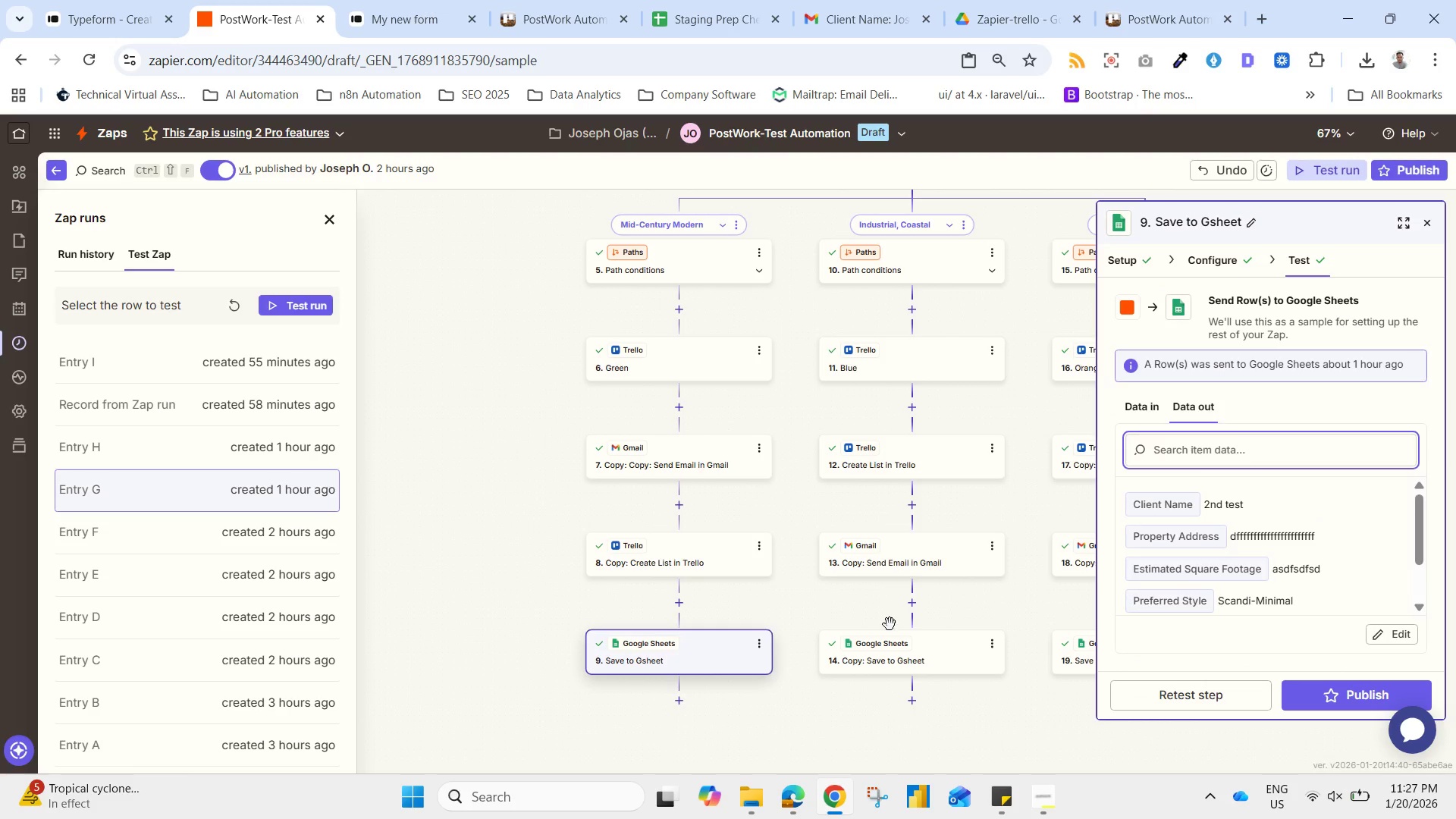 
left_click([886, 663])
 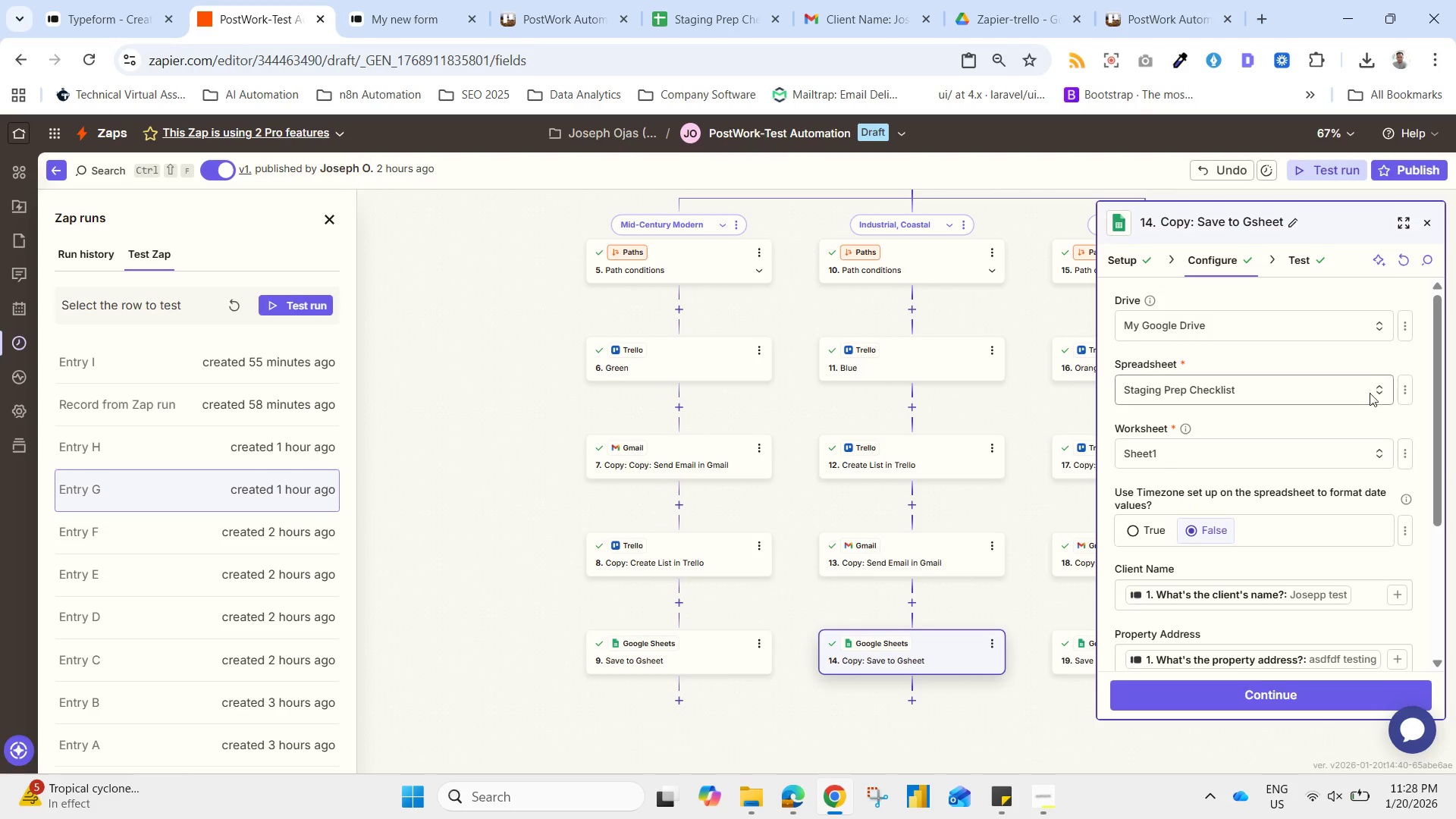 
left_click([1306, 335])
 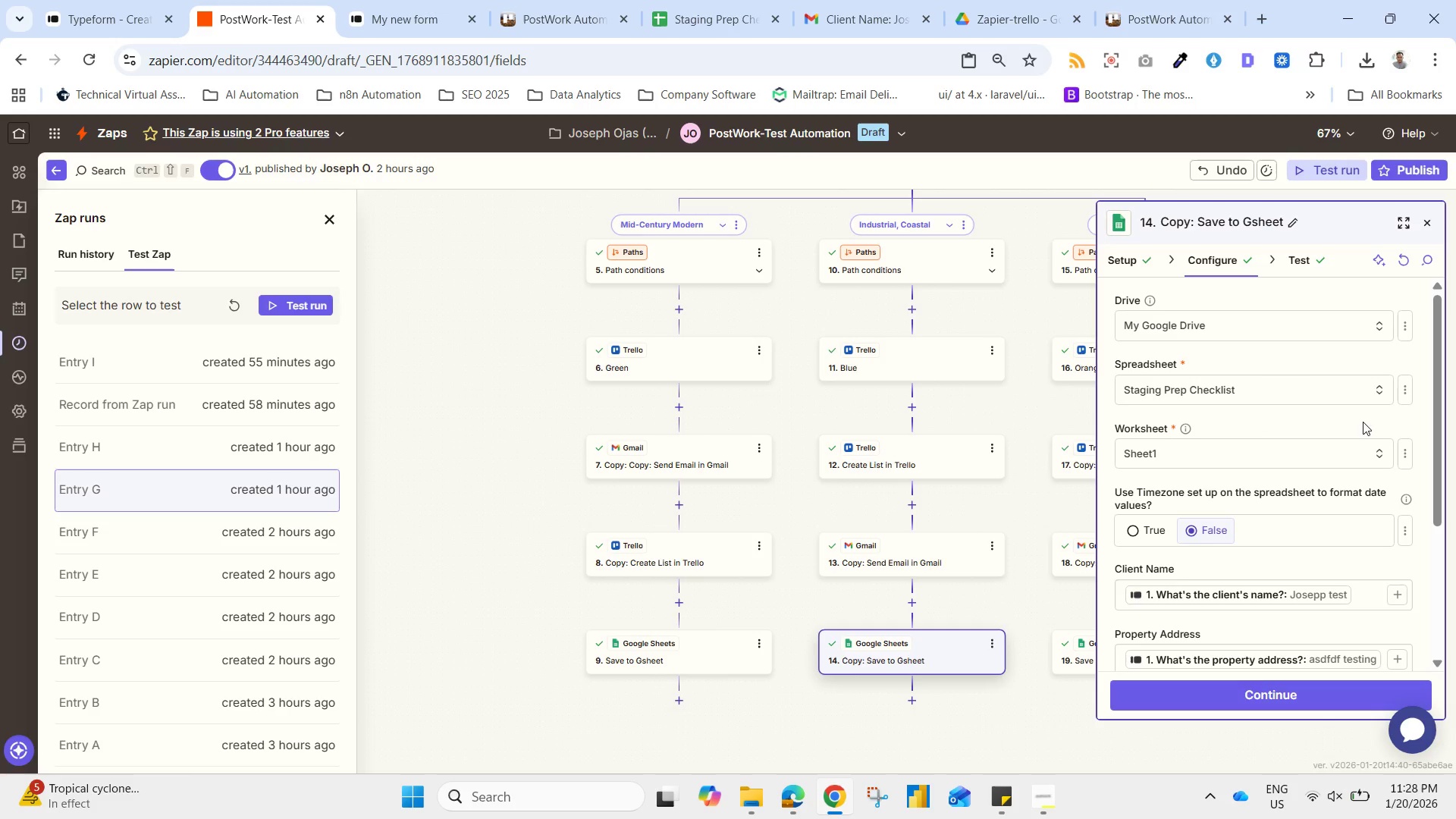 
left_click_drag(start_coordinate=[1441, 406], to_coordinate=[1439, 595])
 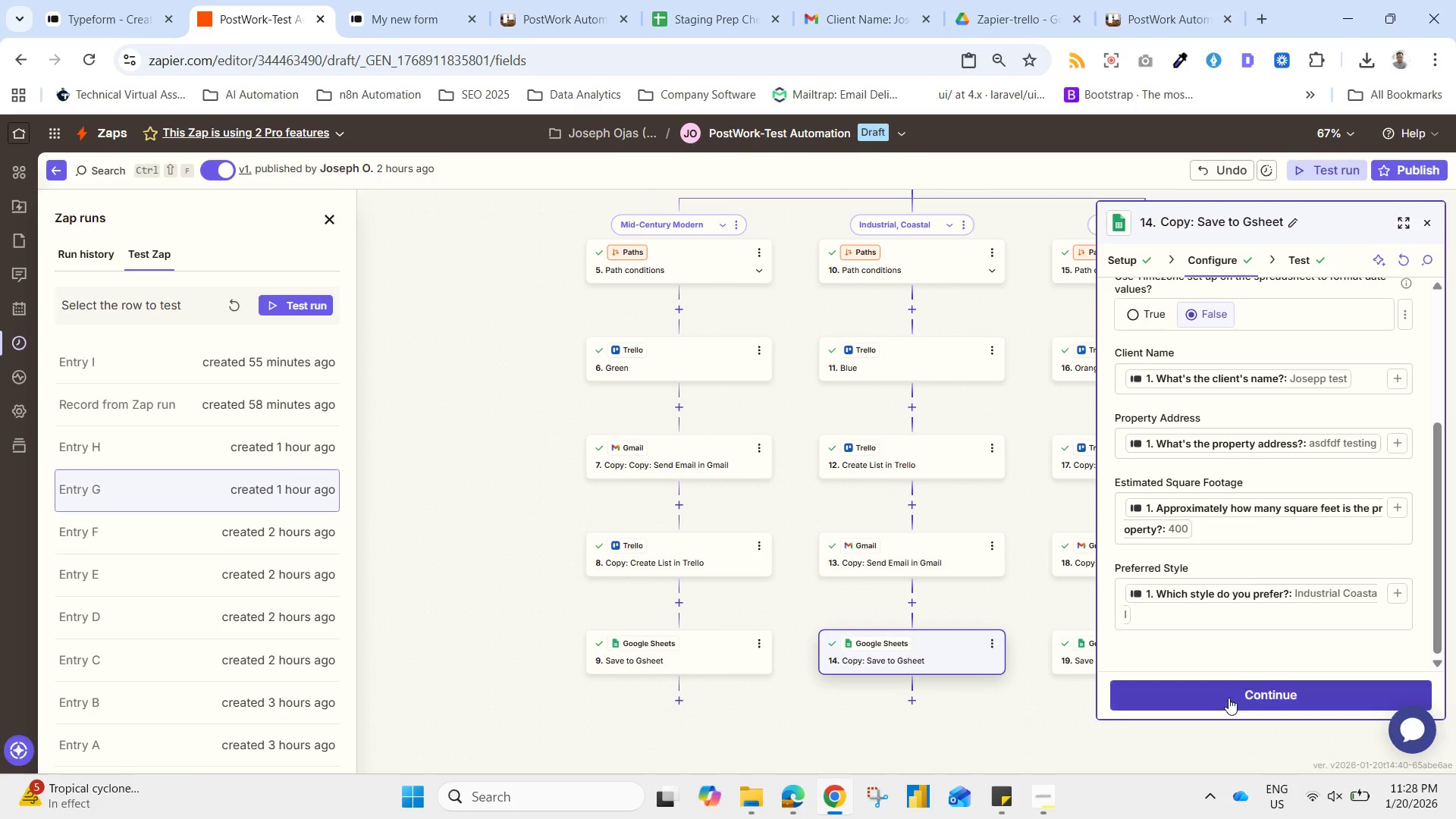 
left_click([1238, 696])
 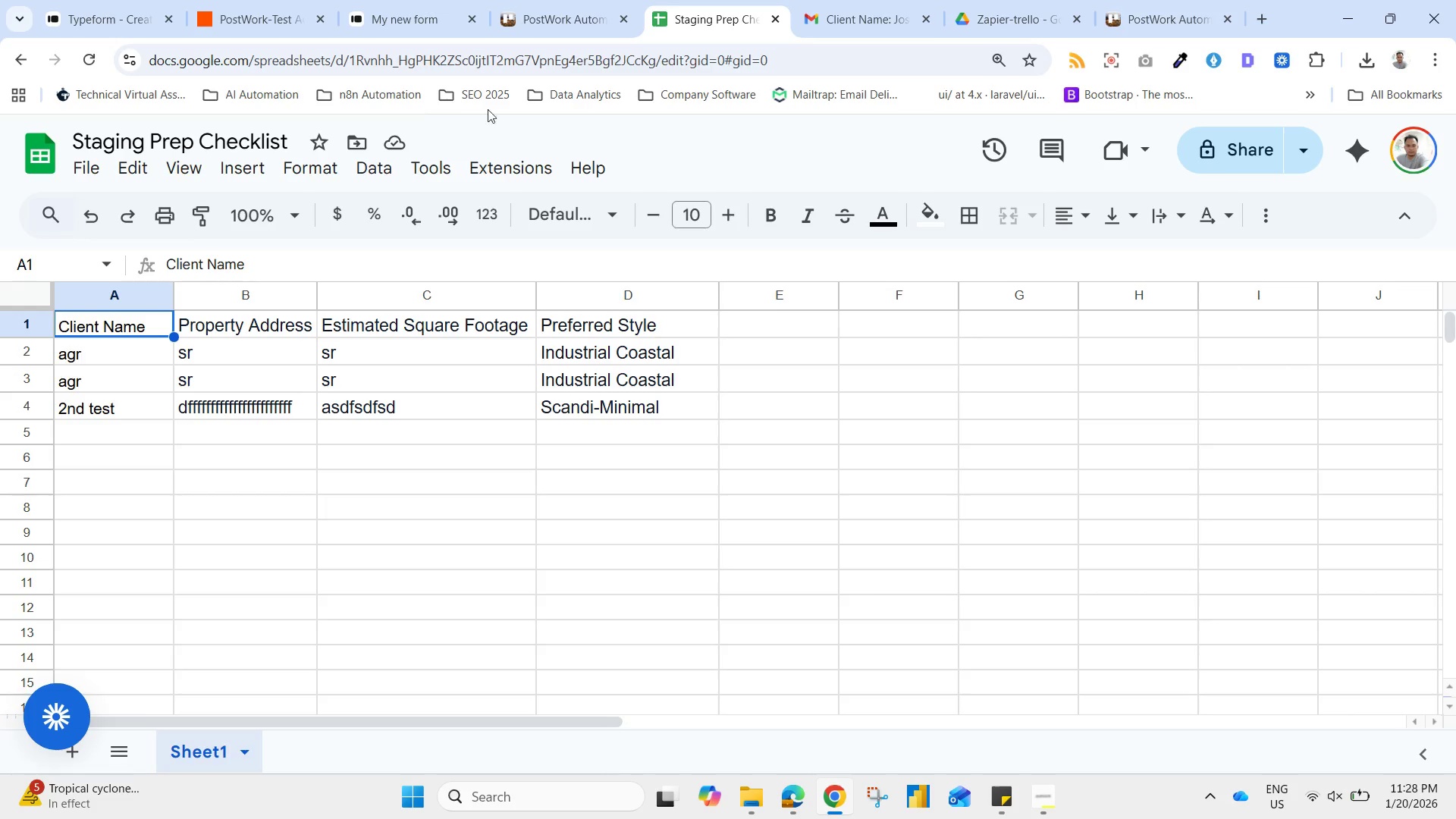 
wait(7.39)
 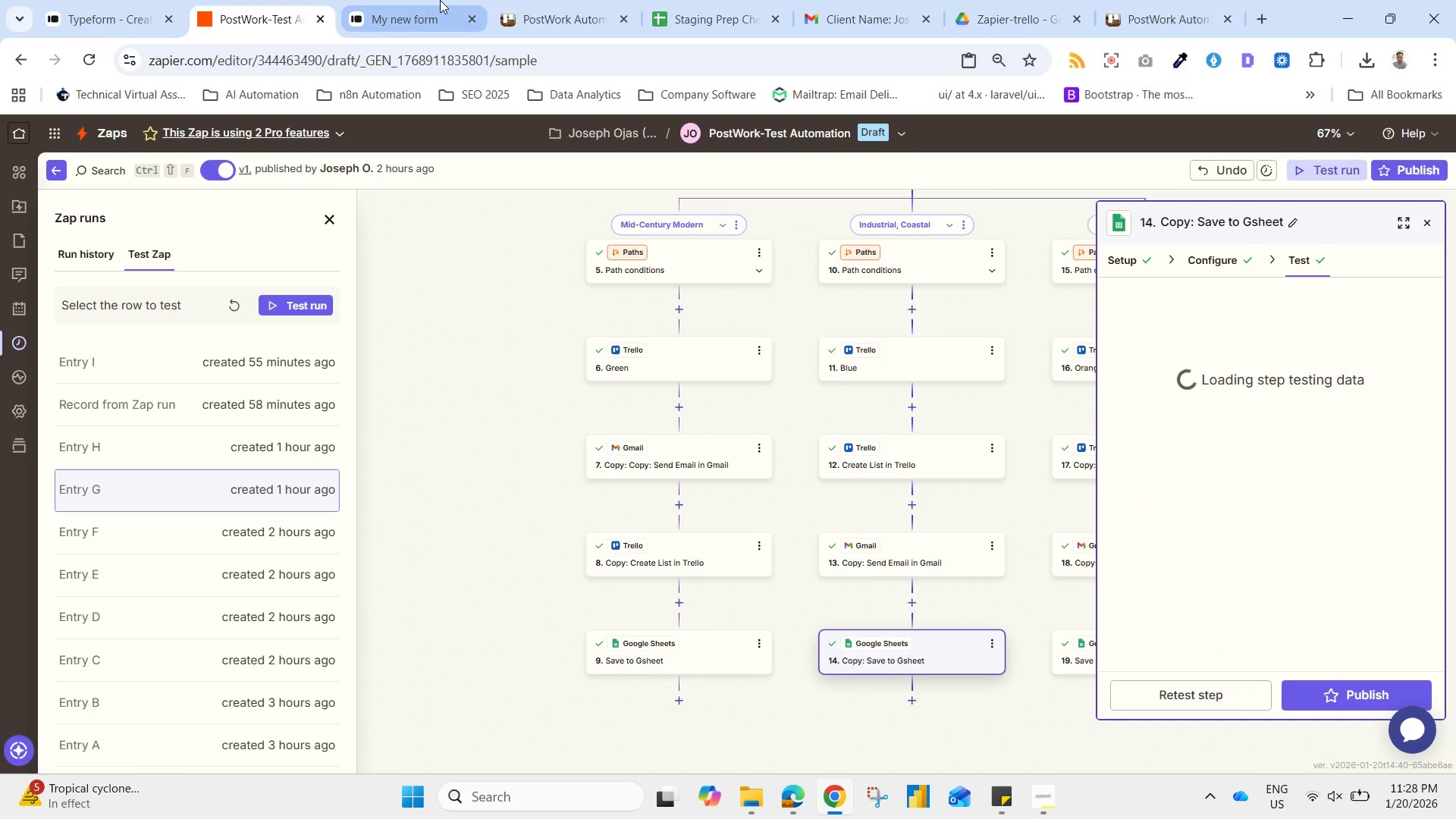 
left_click([140, 0])
 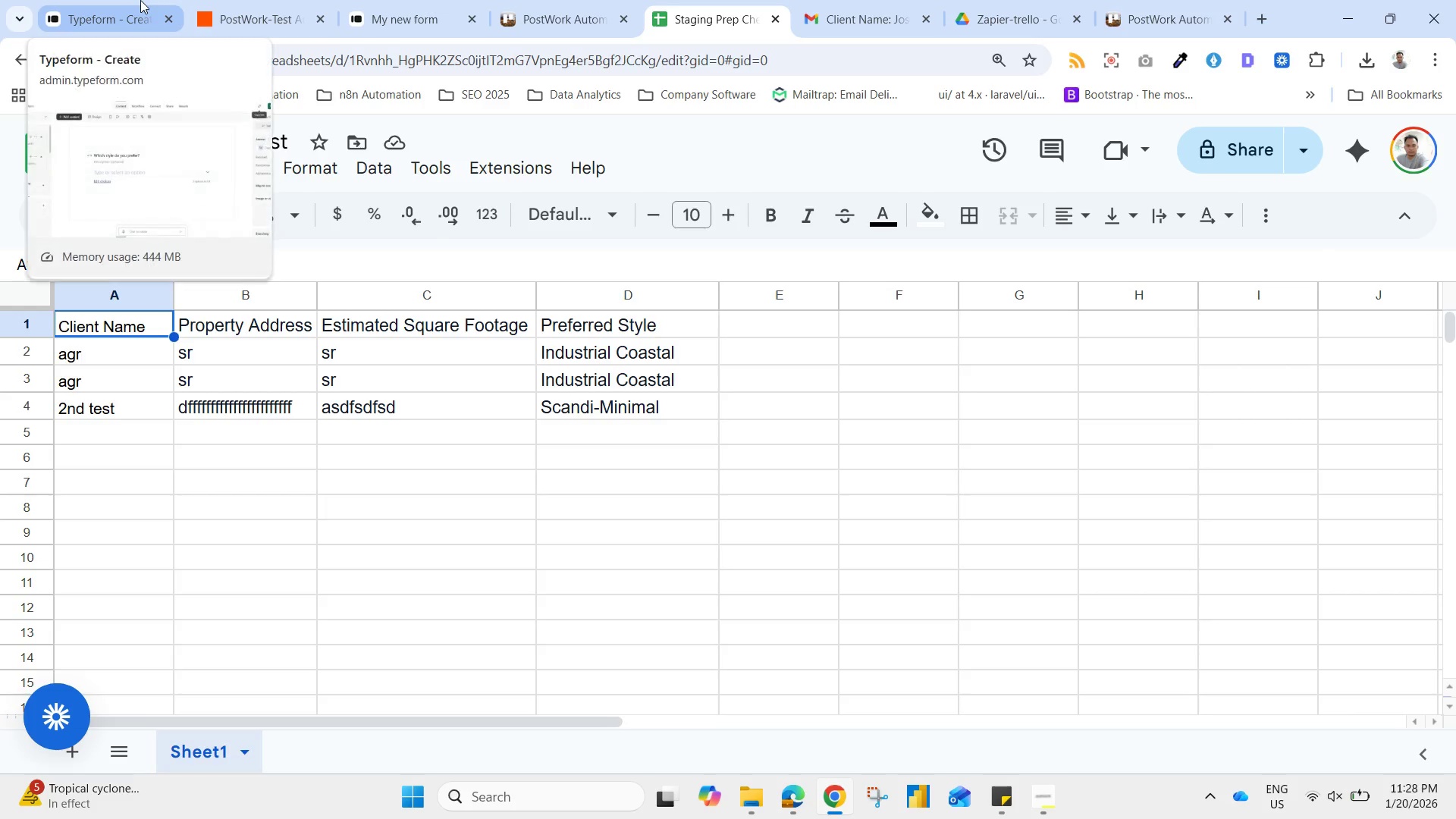 
left_click_drag(start_coordinate=[140, 0], to_coordinate=[245, 4])
 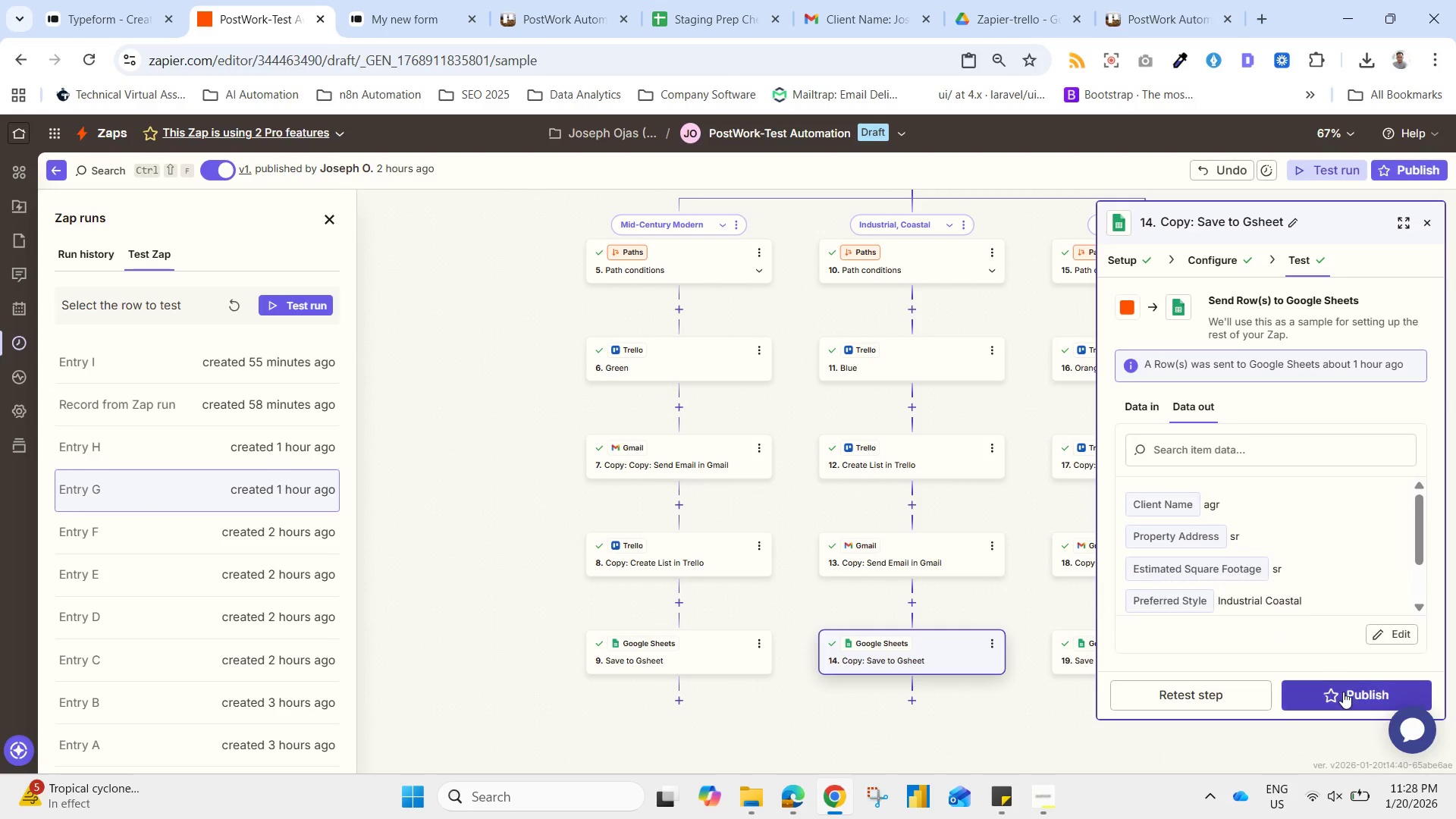 
left_click([245, 4])
 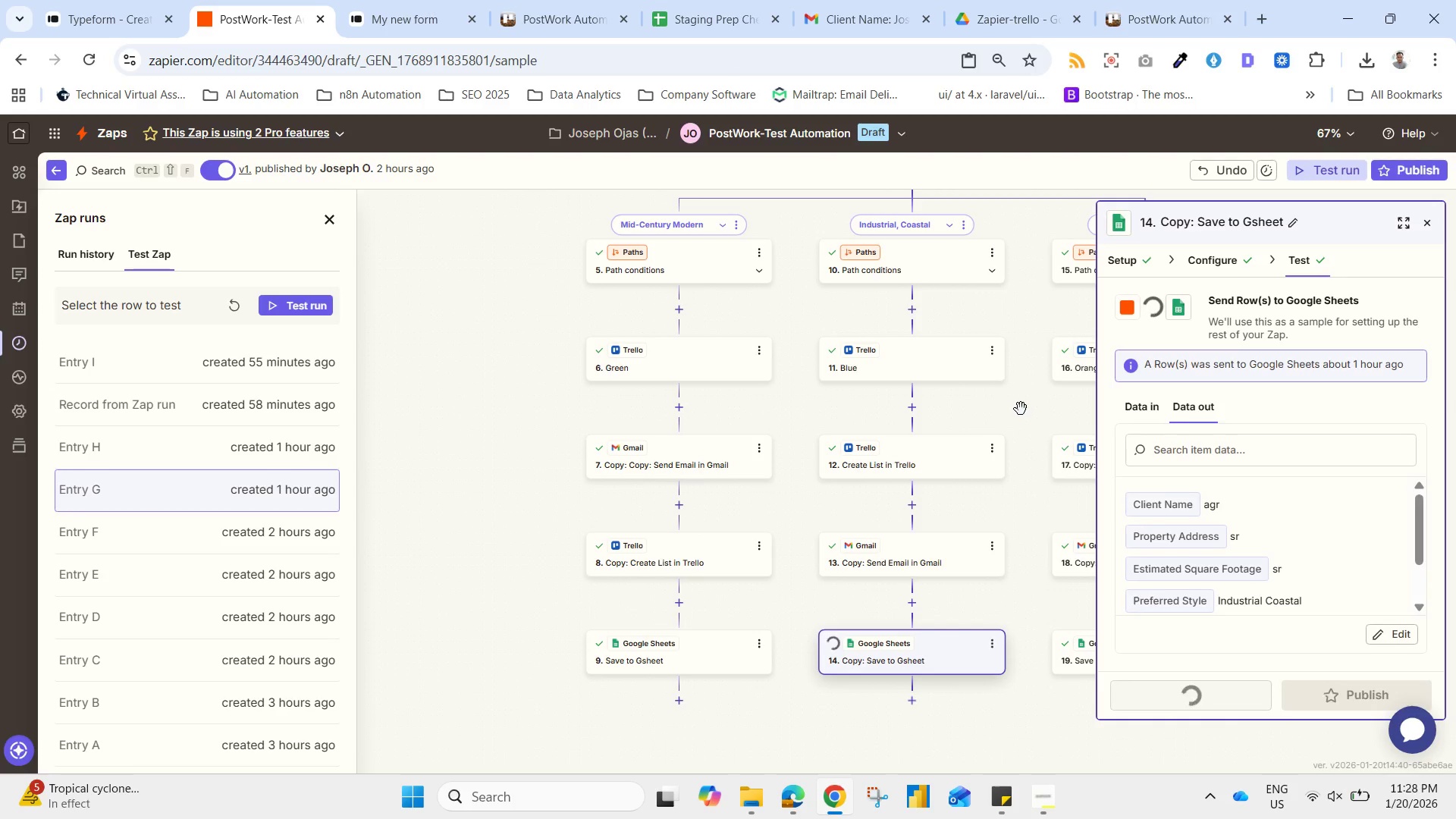 
wait(7.03)
 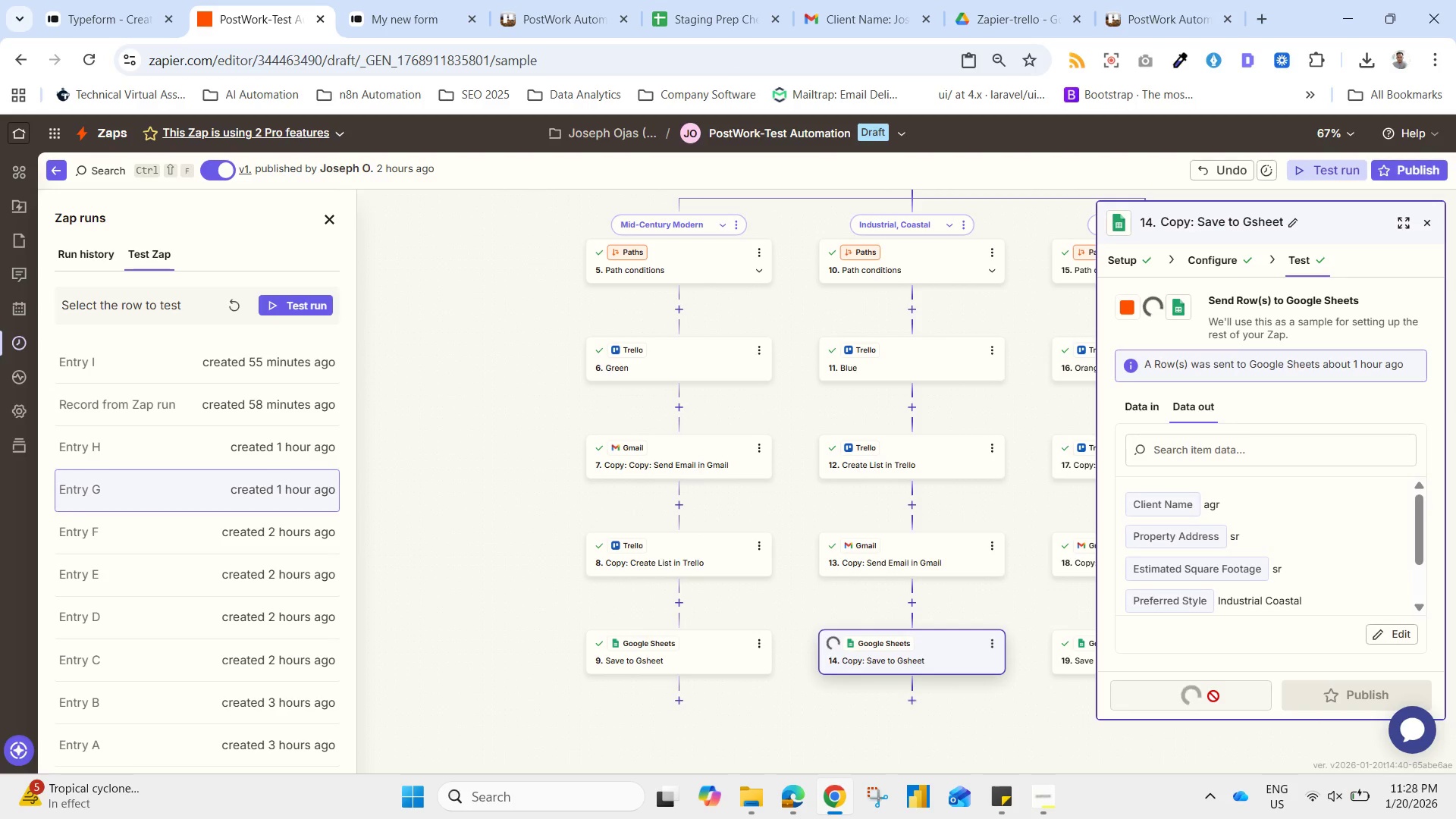 
left_click_drag(start_coordinate=[1007, 512], to_coordinate=[733, 521])
 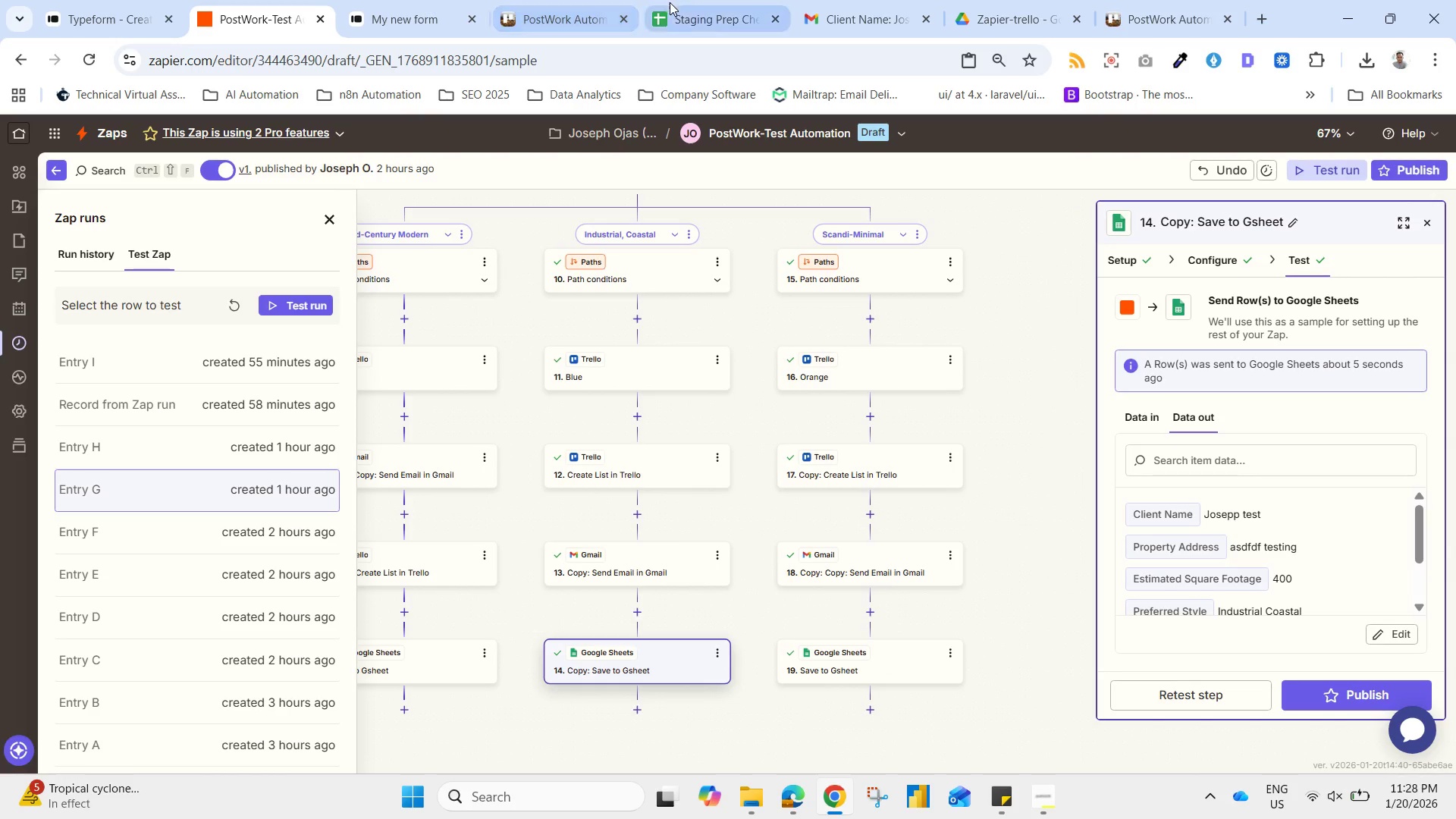 
left_click([720, 4])
 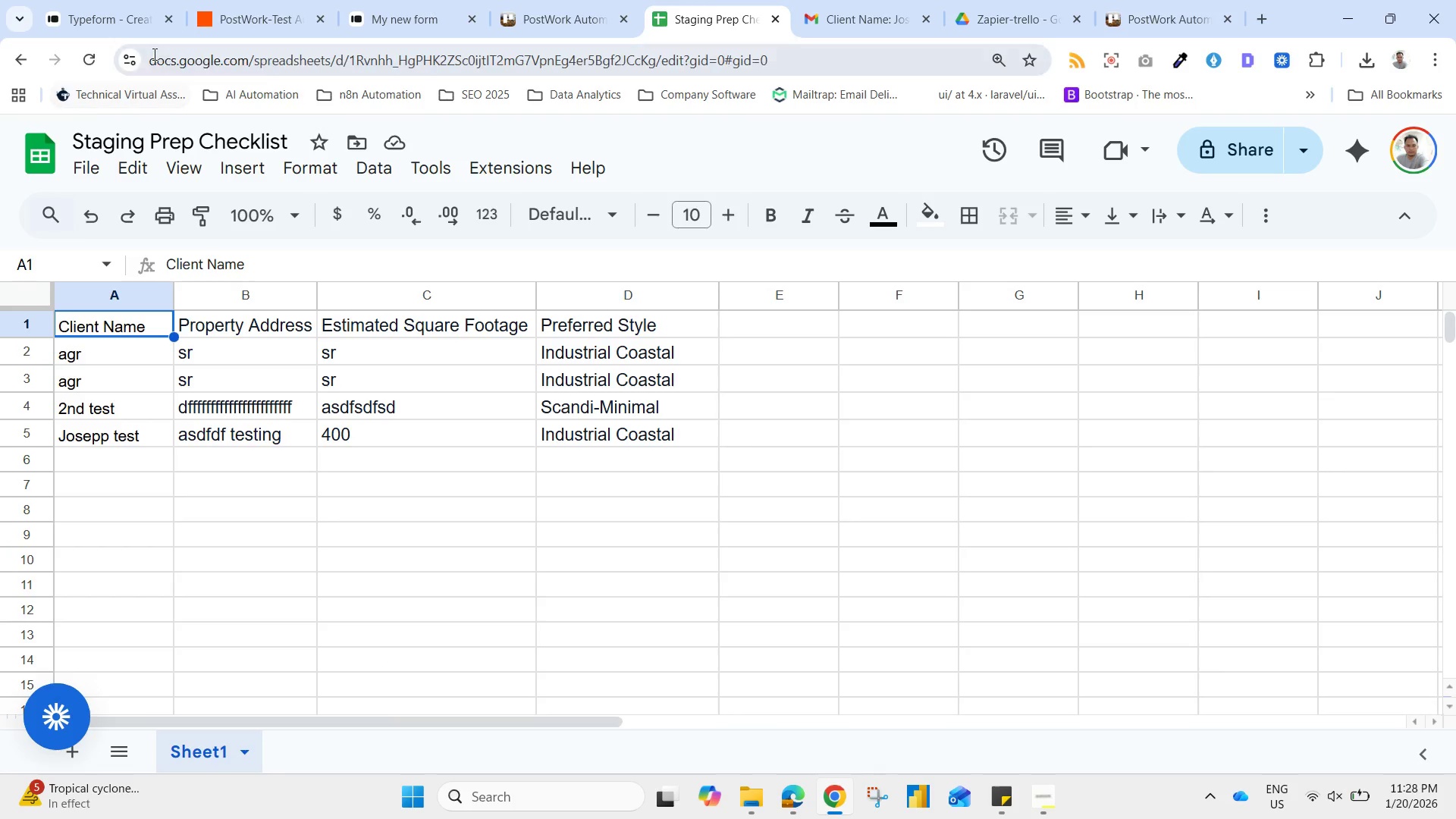 
left_click([90, 58])
 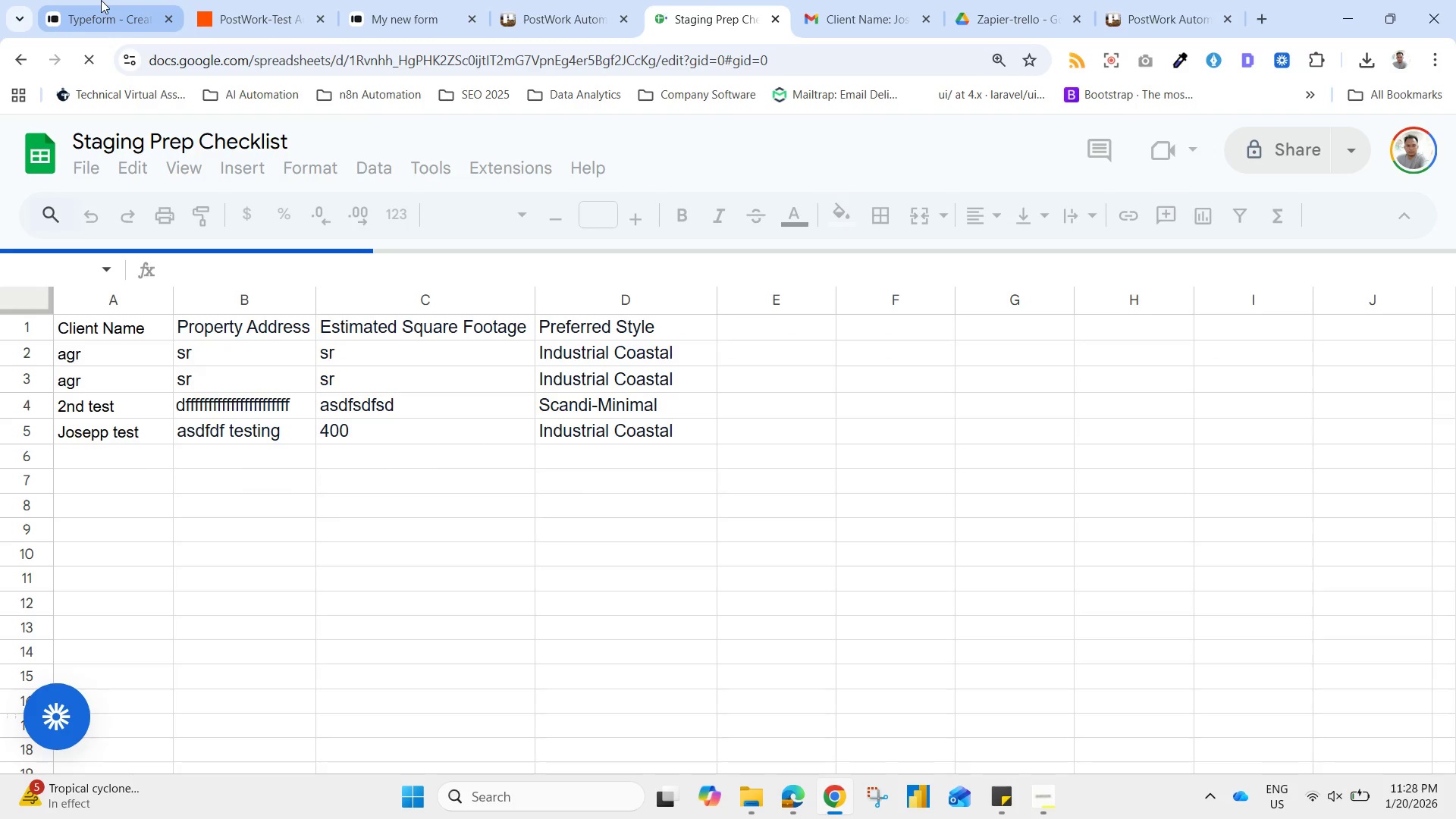 
left_click([245, 0])
 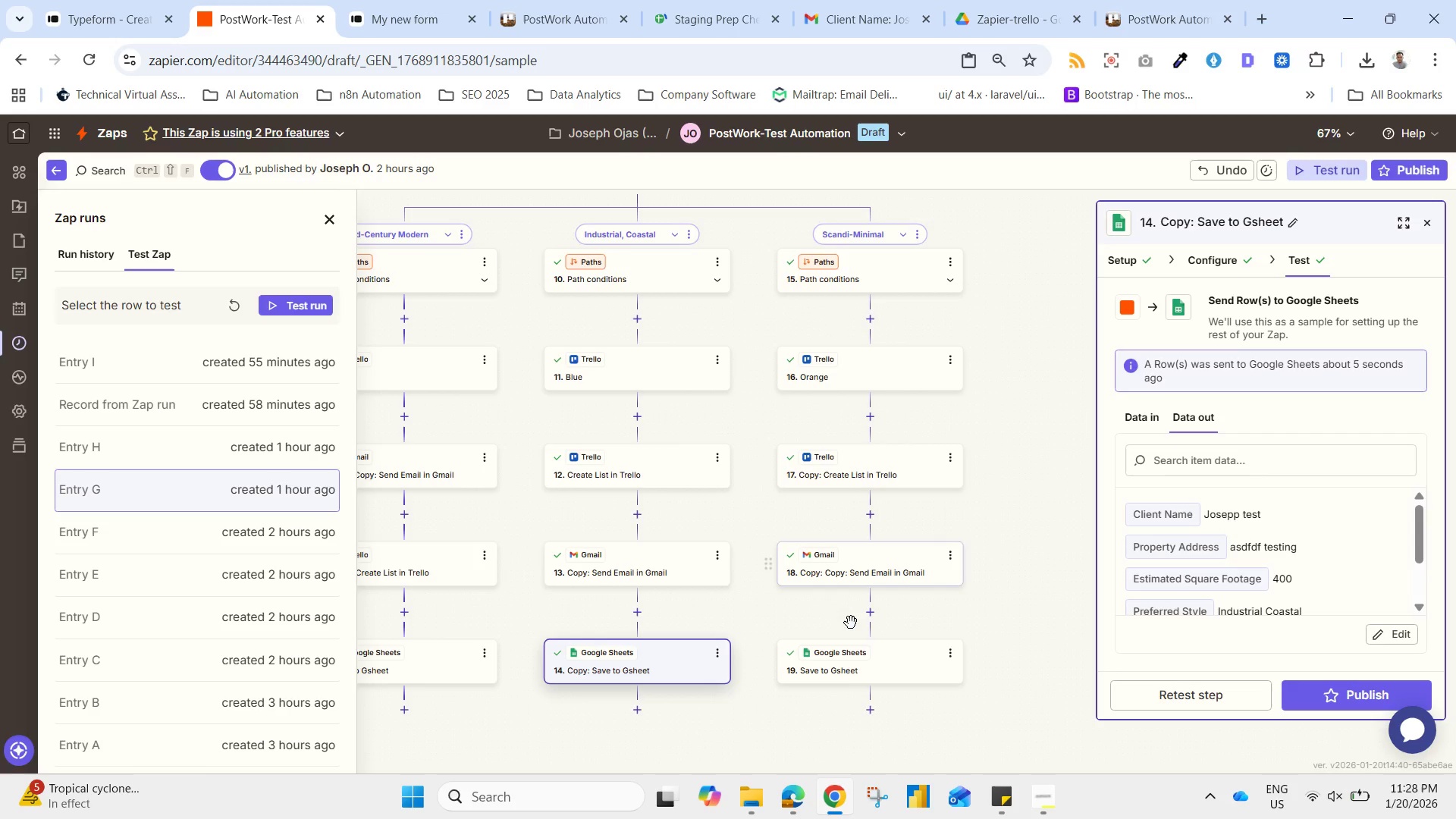 
left_click([845, 659])
 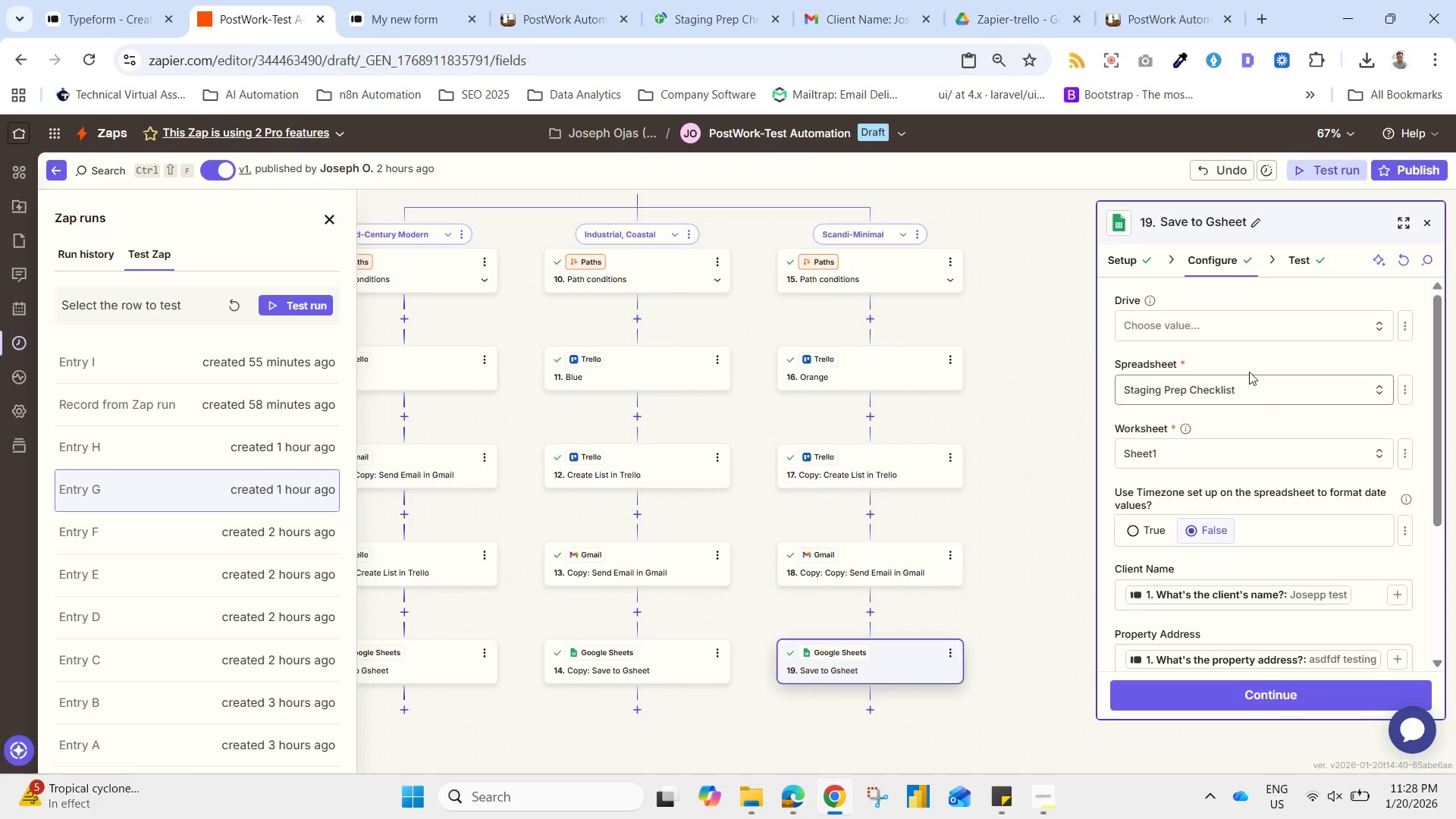 
left_click([1238, 325])
 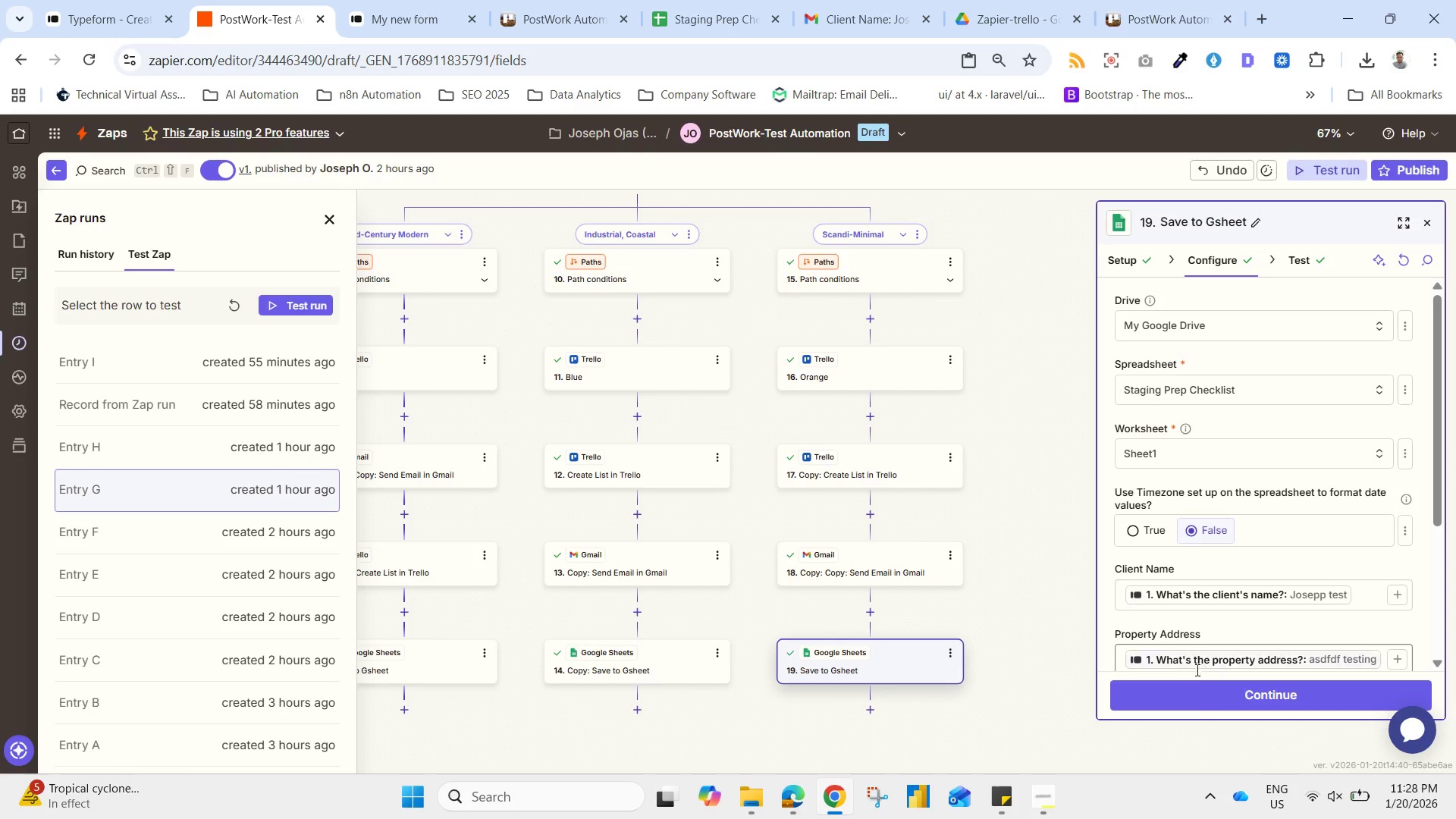 
left_click([1266, 695])
 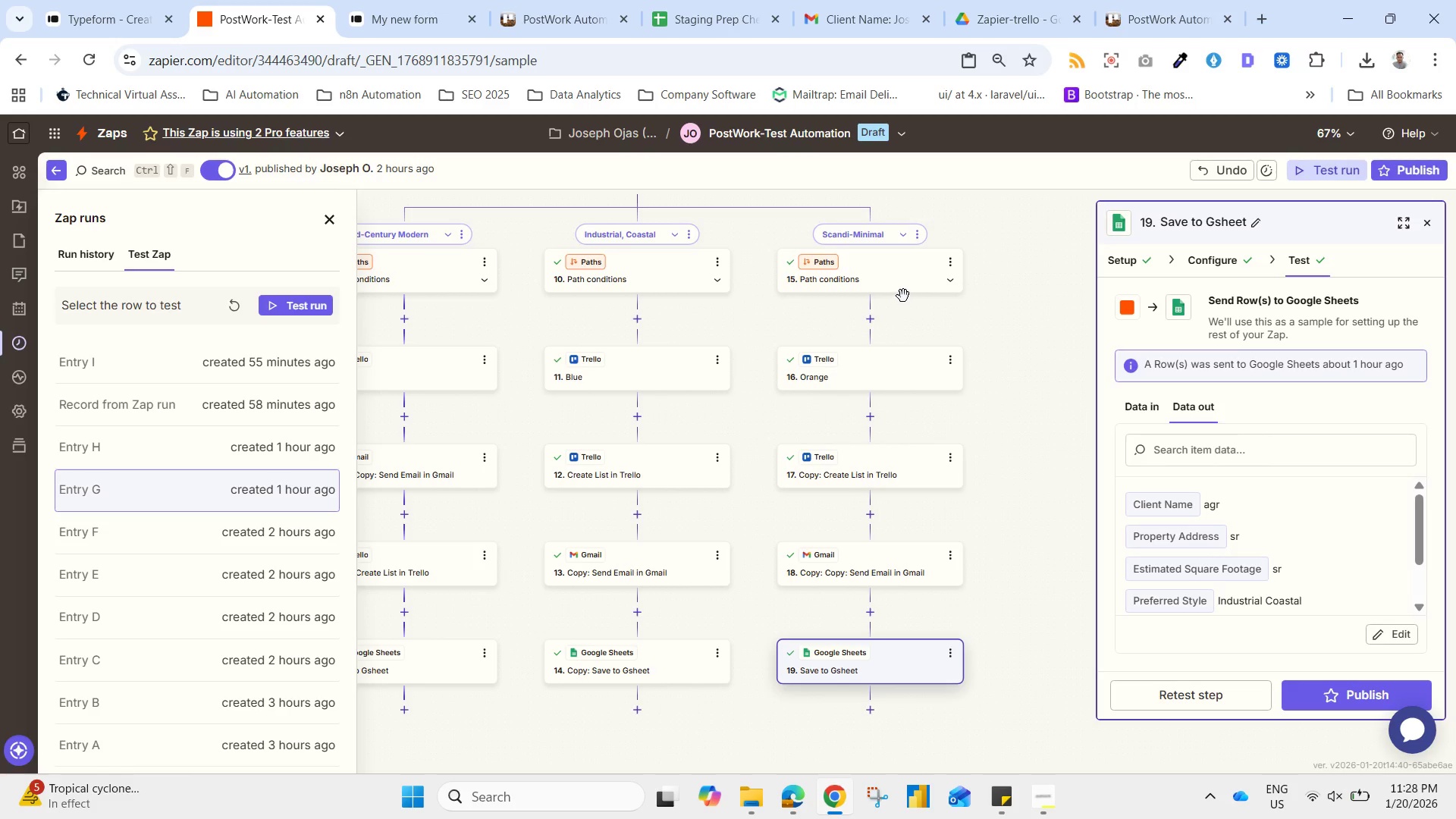 
left_click([900, 268])
 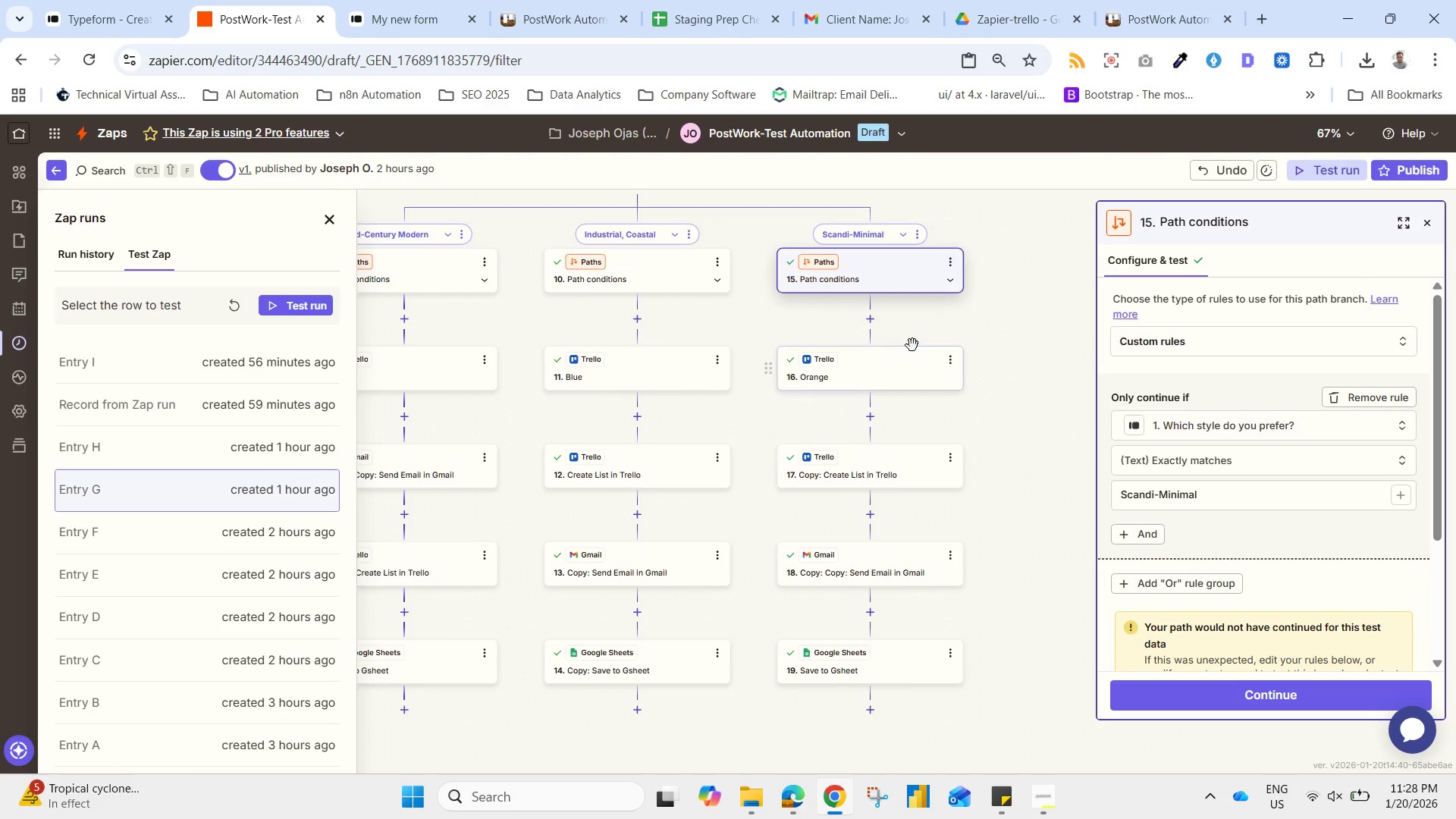 
left_click_drag(start_coordinate=[925, 330], to_coordinate=[993, 703])
 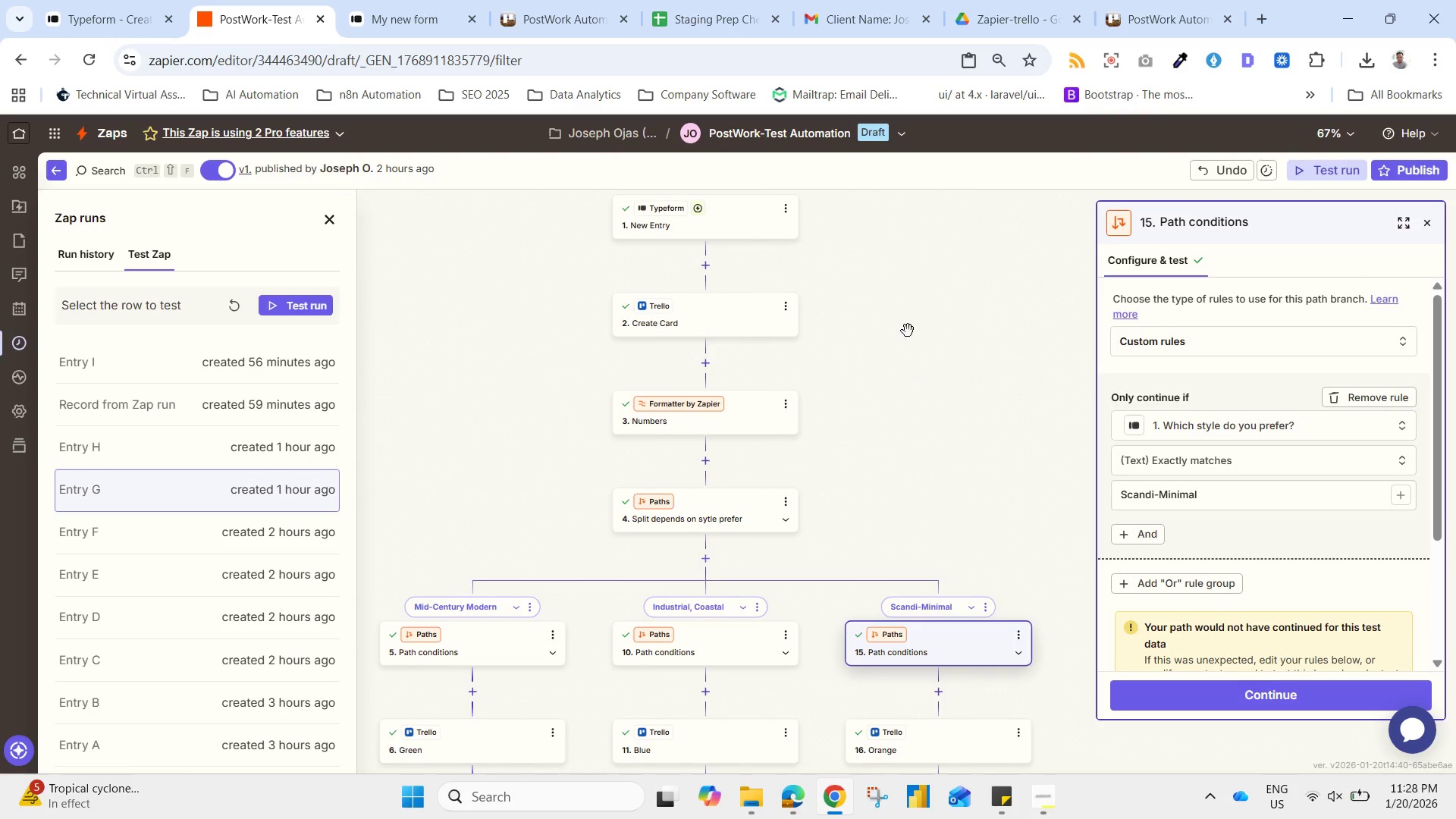 
left_click_drag(start_coordinate=[916, 346], to_coordinate=[934, 574])
 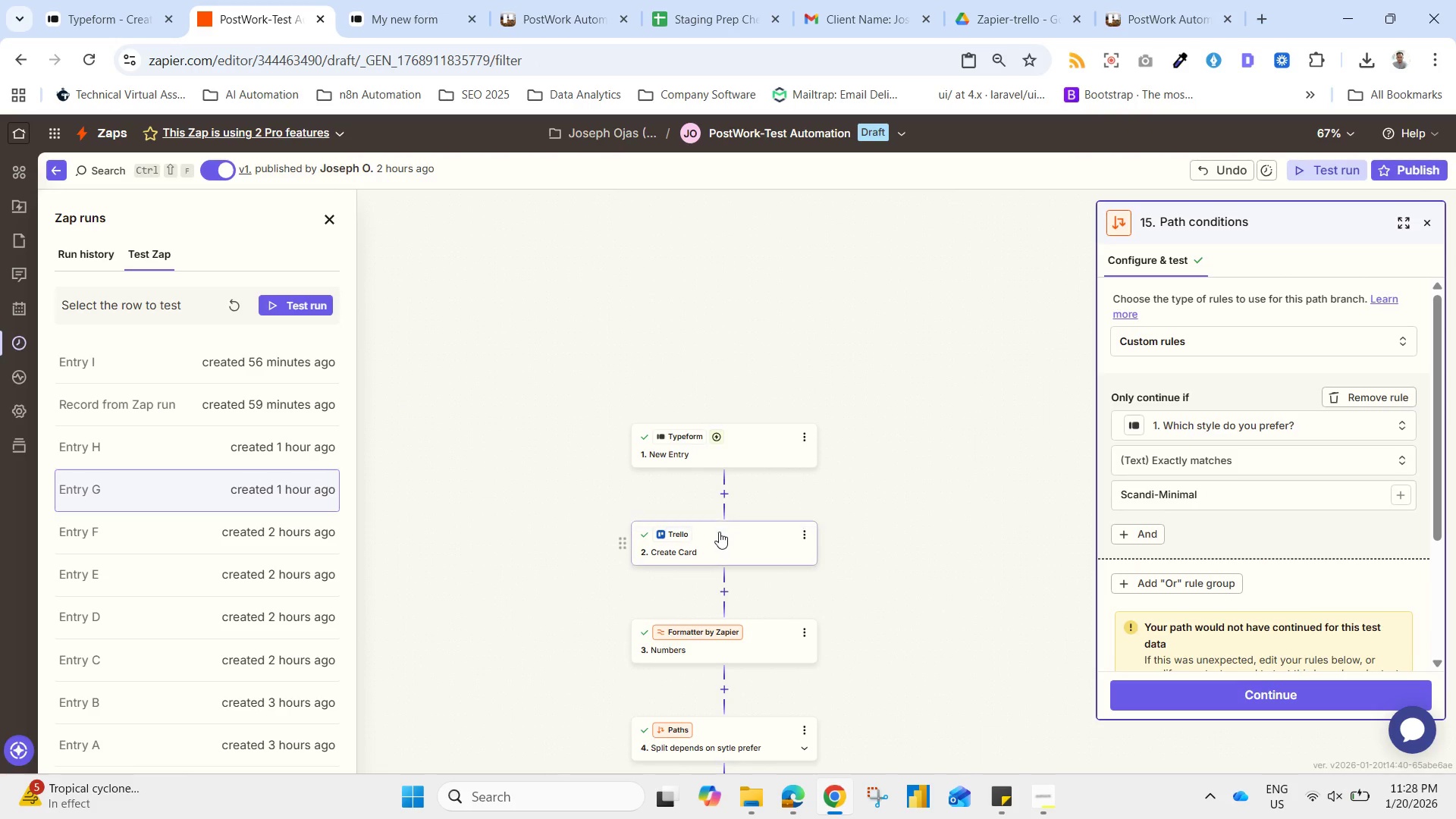 
left_click([730, 439])
 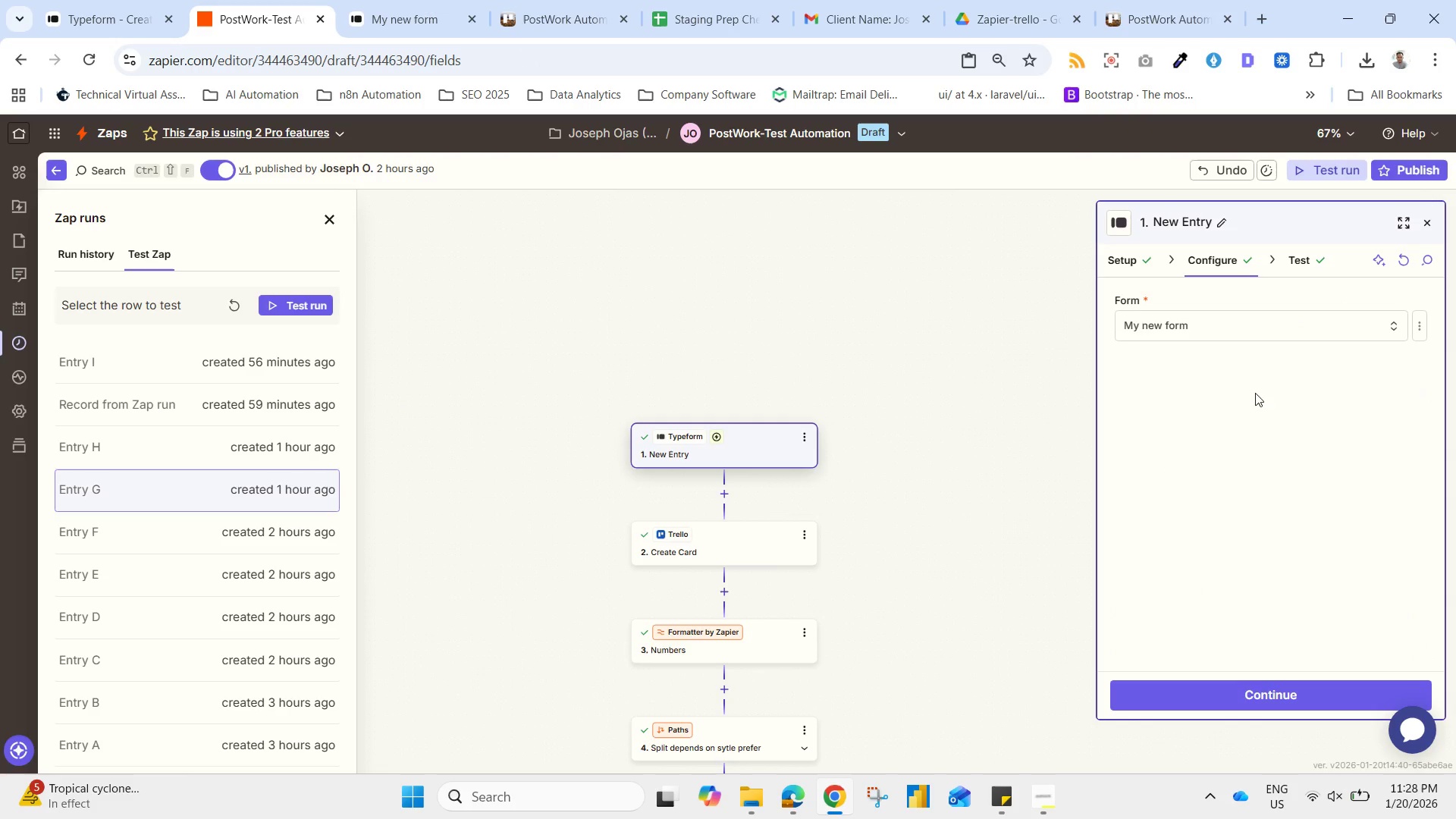 
left_click([1287, 262])
 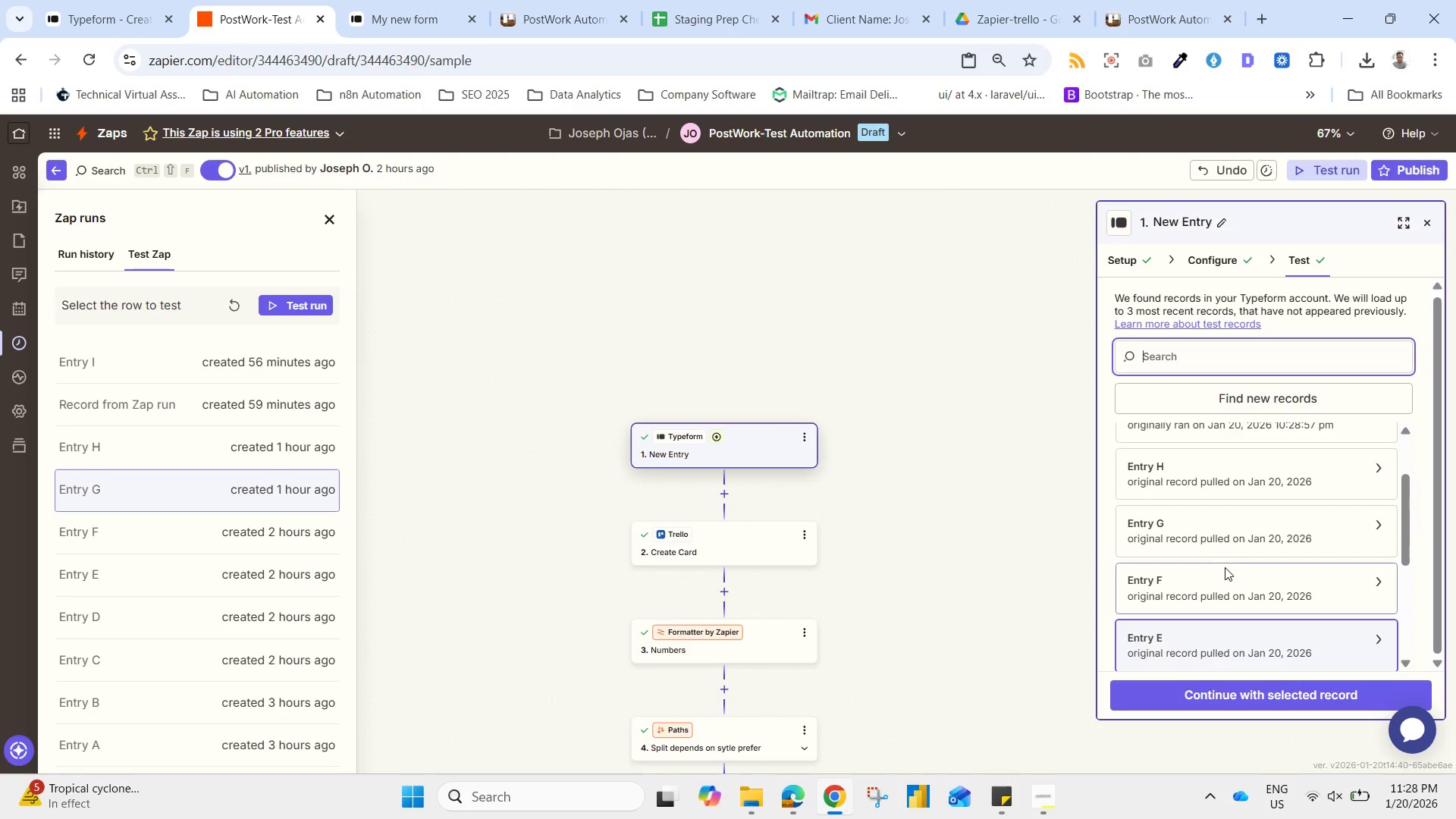 
left_click([1217, 533])
 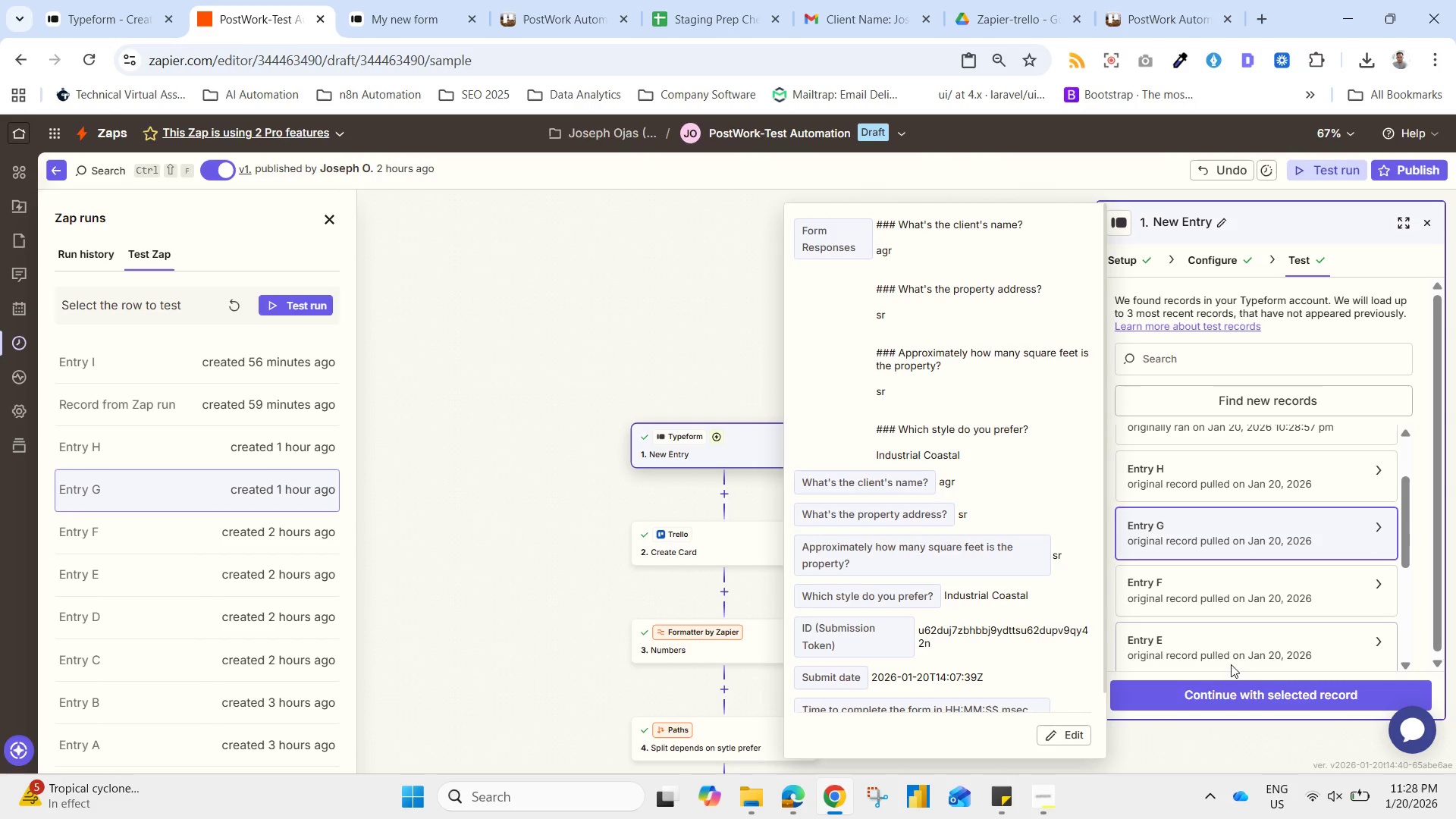 
left_click([1233, 689])
 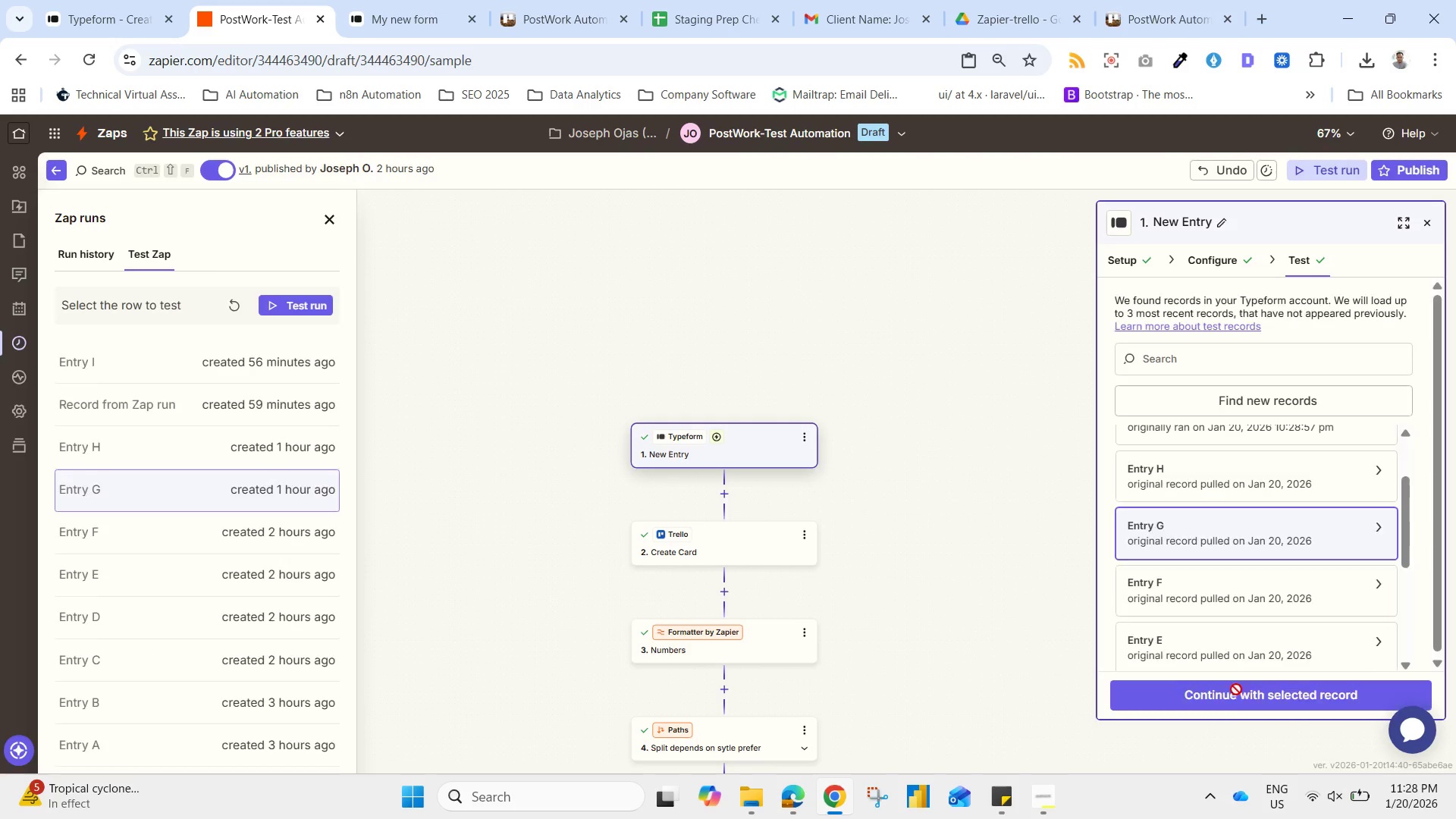 
left_click([1236, 693])
 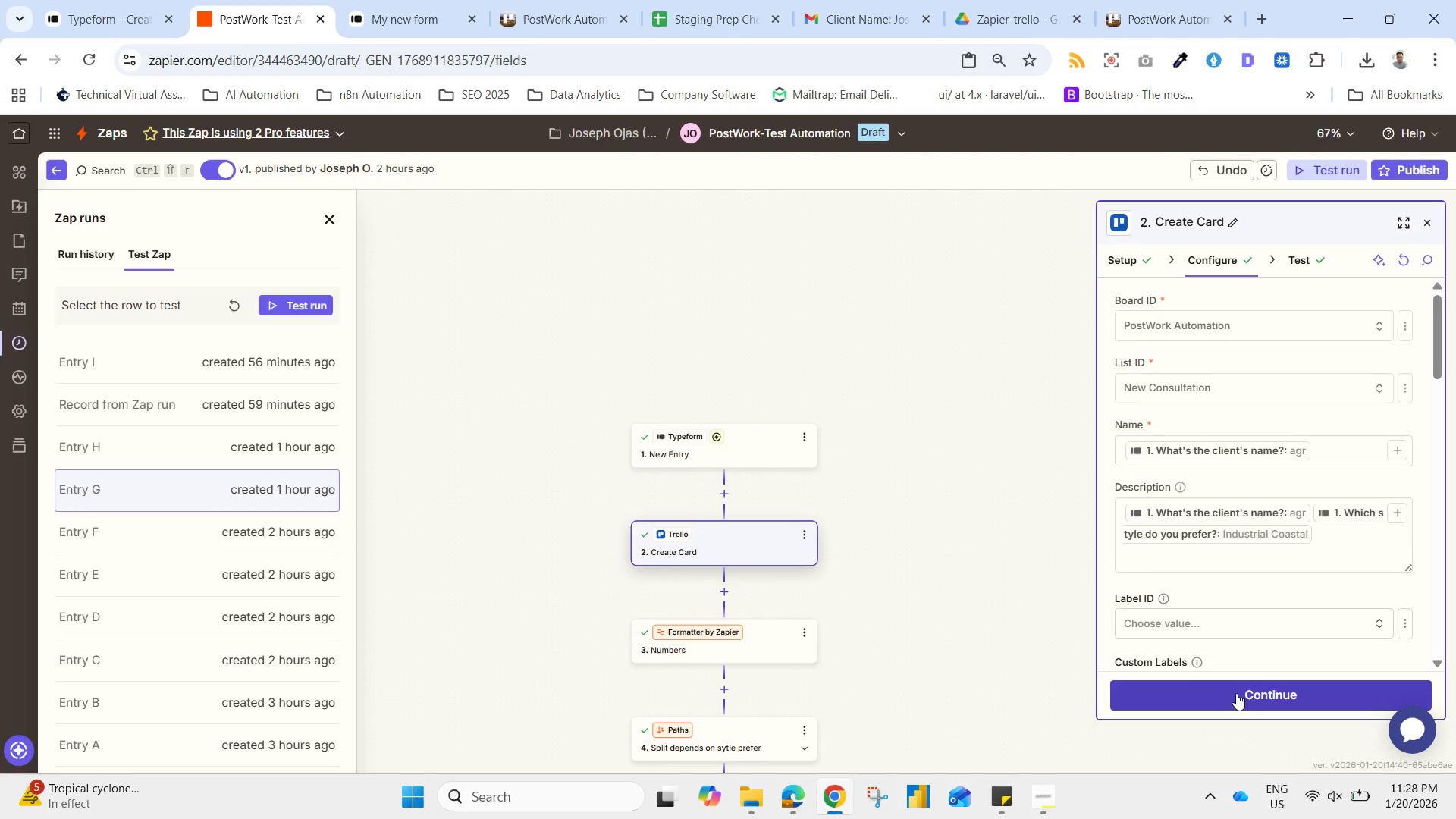 
left_click([1236, 693])
 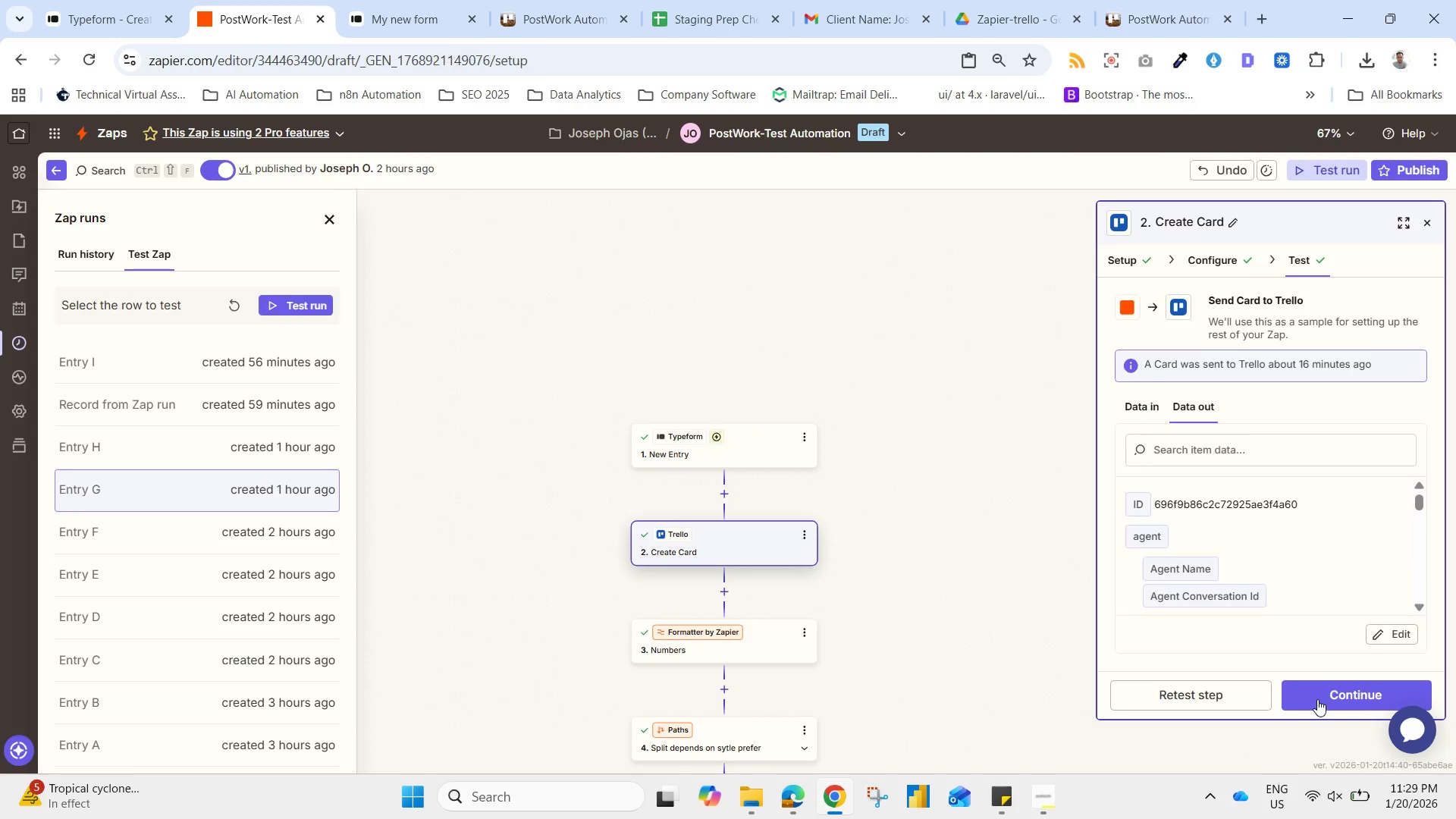 
left_click([1320, 699])
 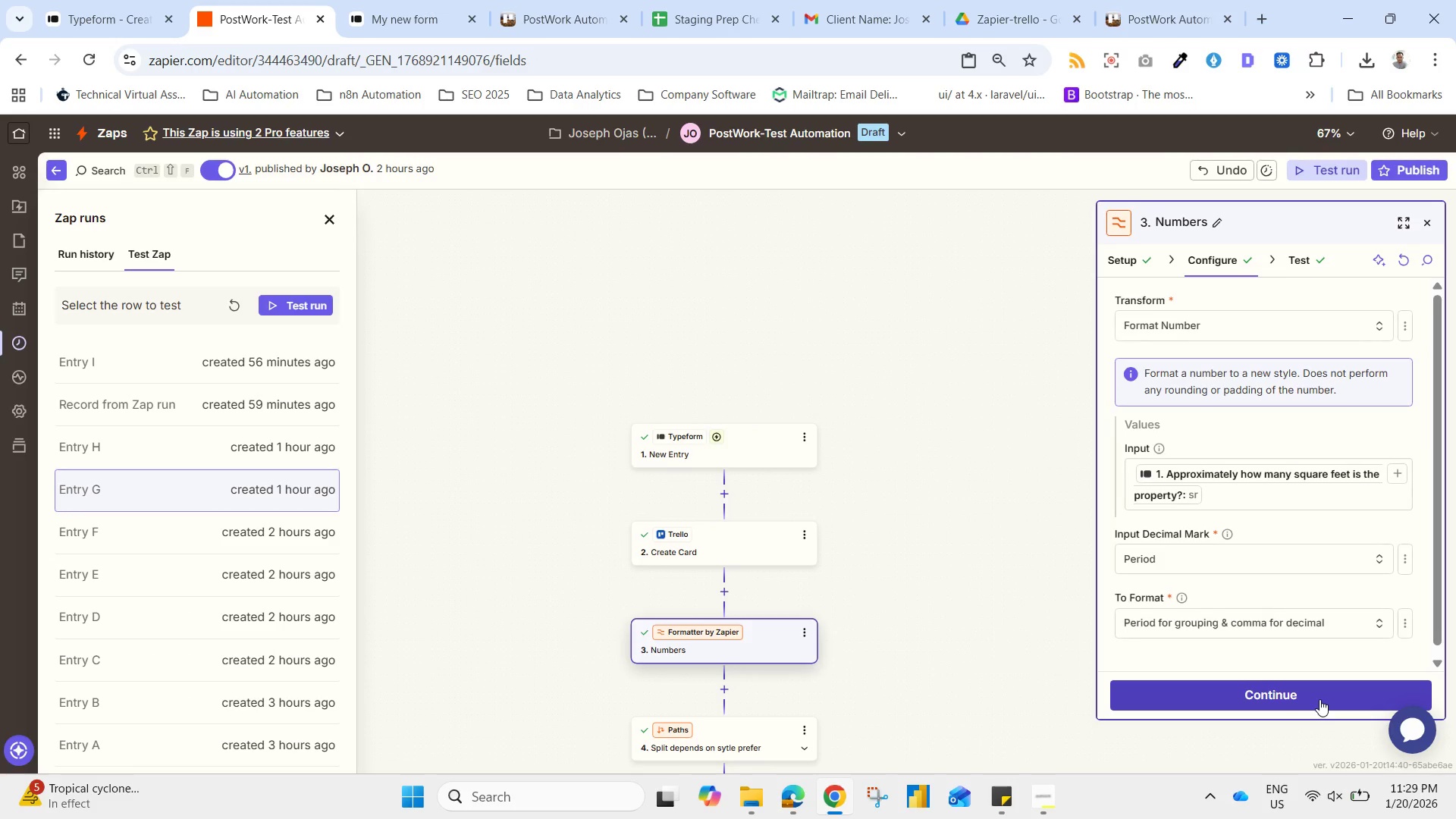 
left_click([1320, 699])
 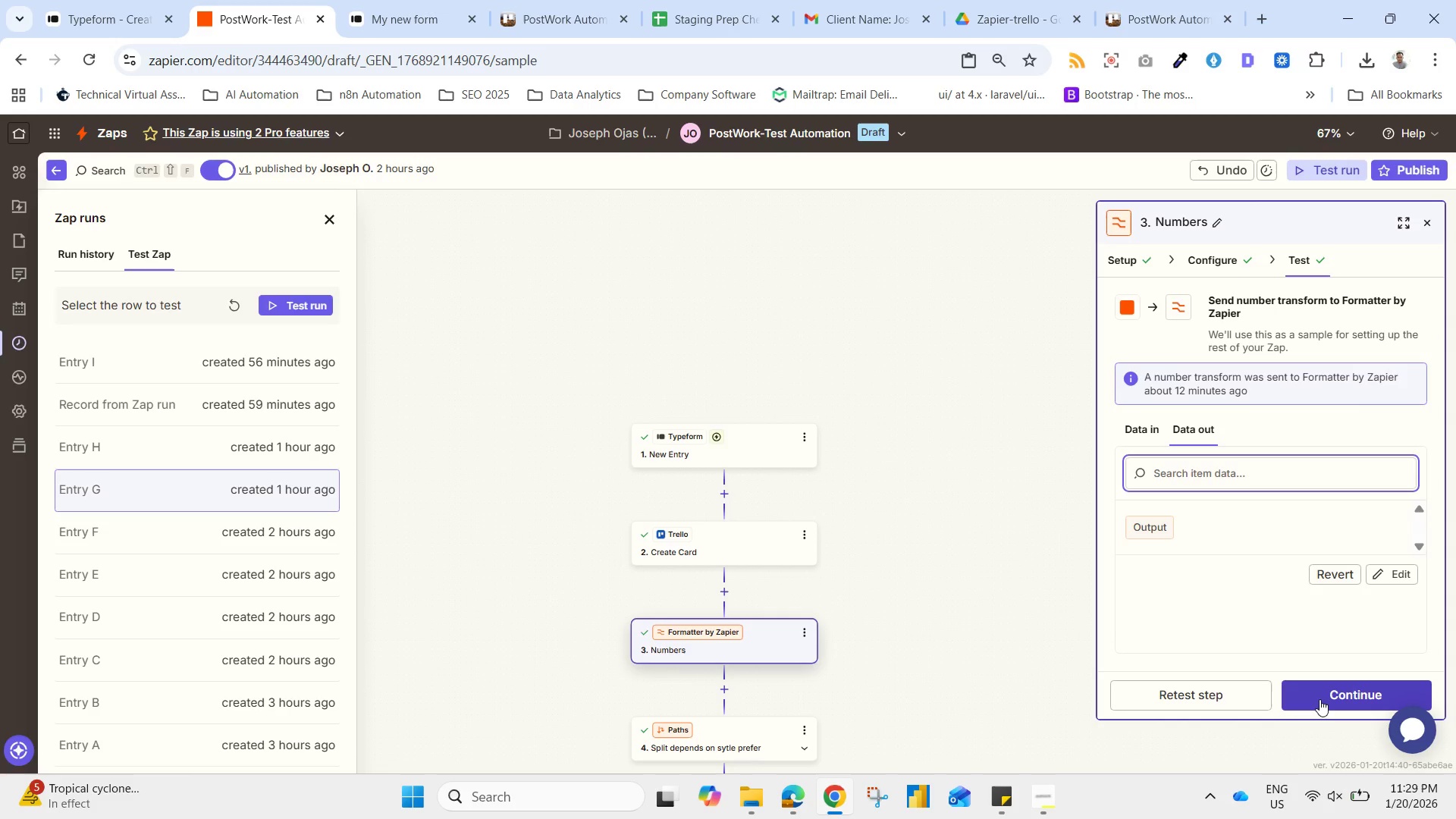 
left_click([1327, 699])
 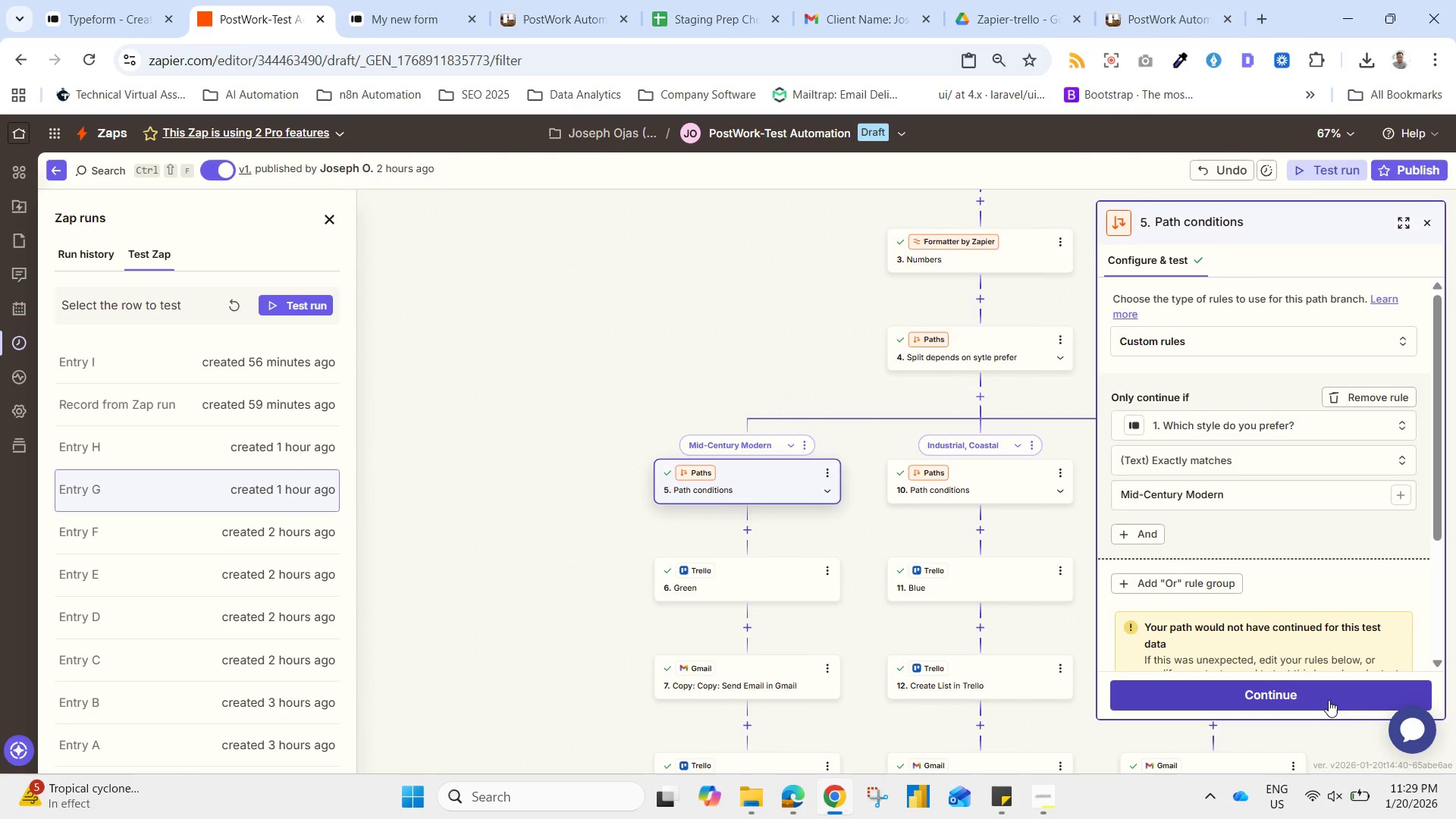 
left_click_drag(start_coordinate=[947, 344], to_coordinate=[670, 349])
 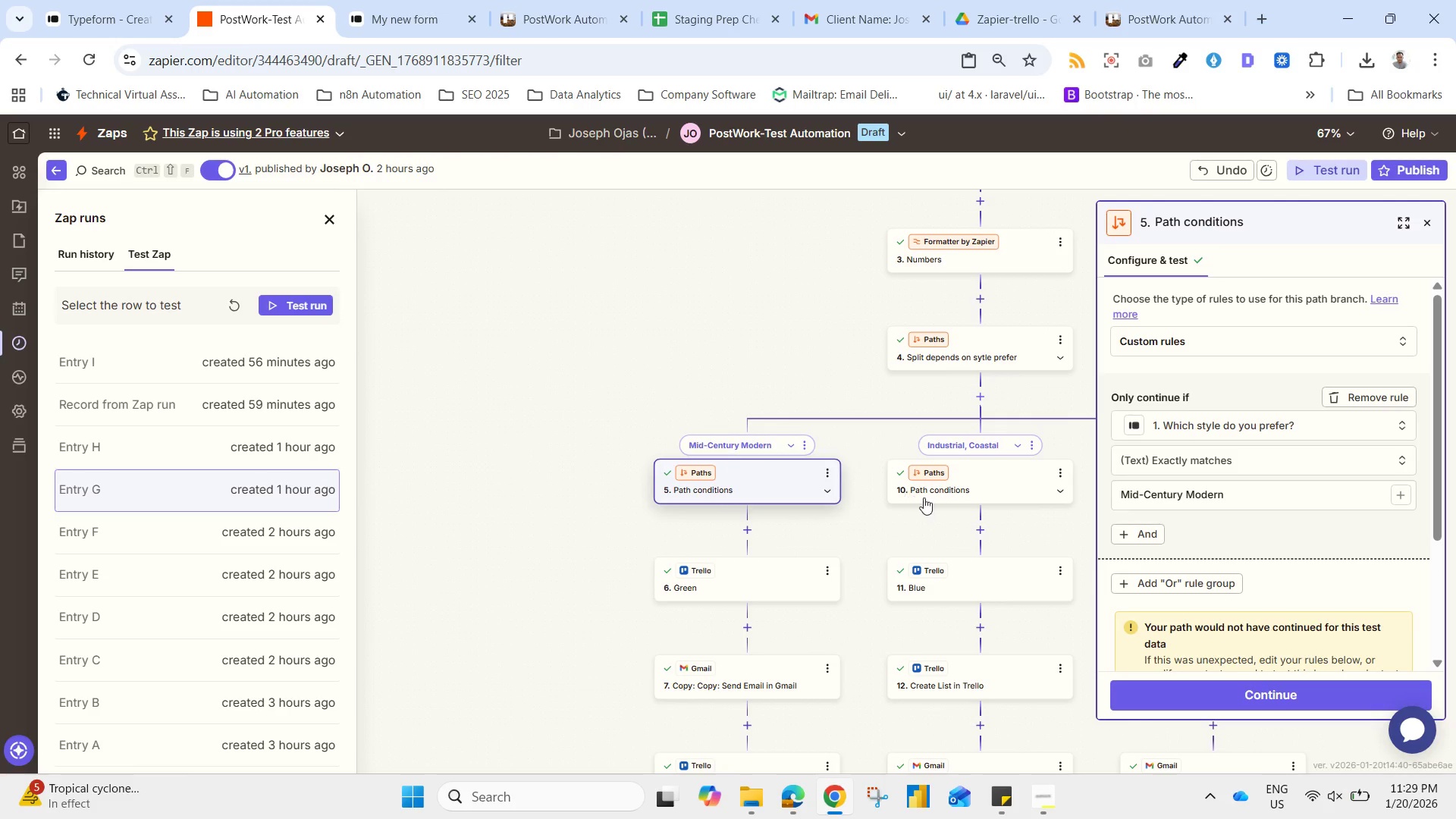 
left_click([1007, 490])
 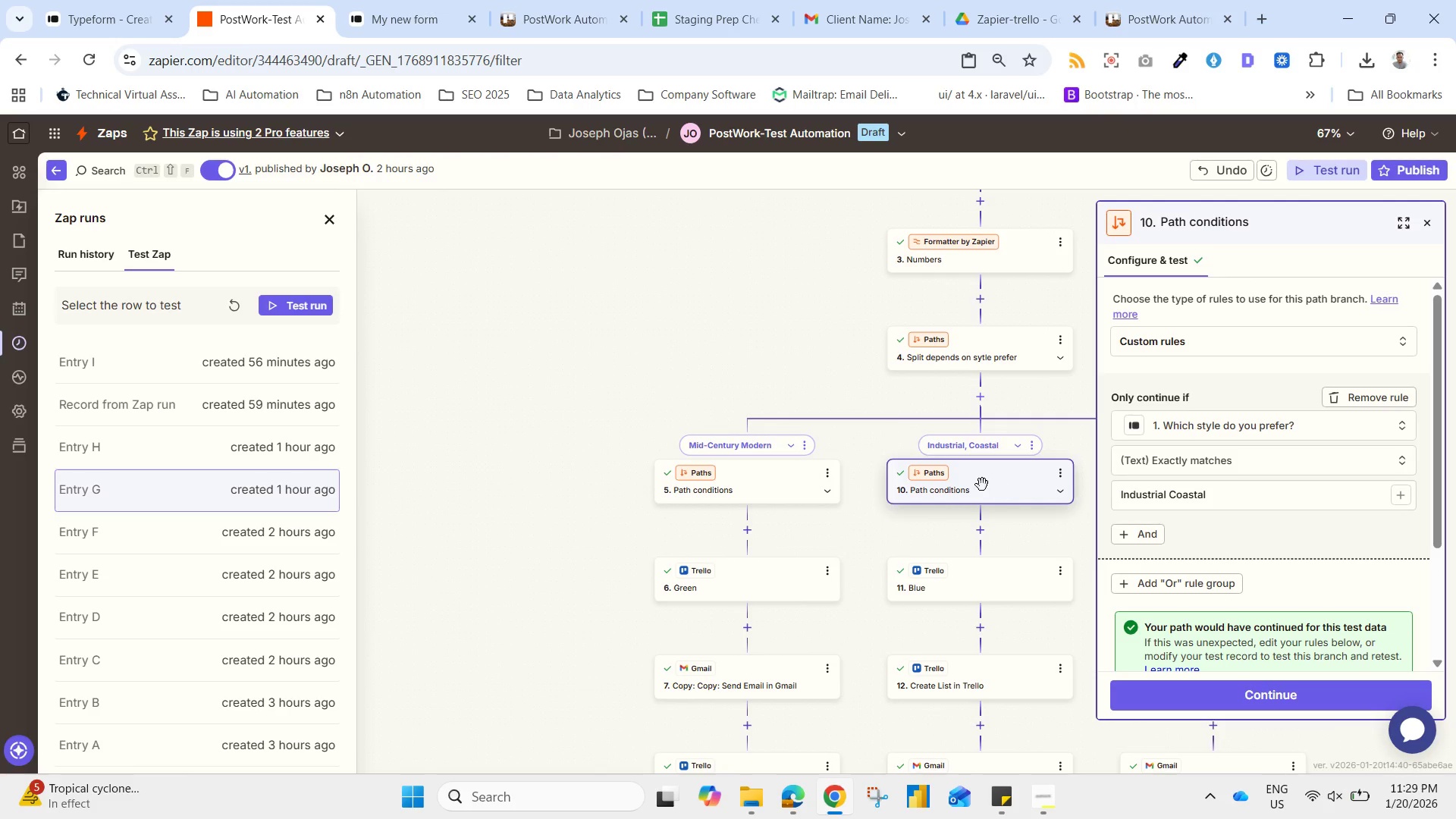 
left_click_drag(start_coordinate=[810, 366], to_coordinate=[556, 654])
 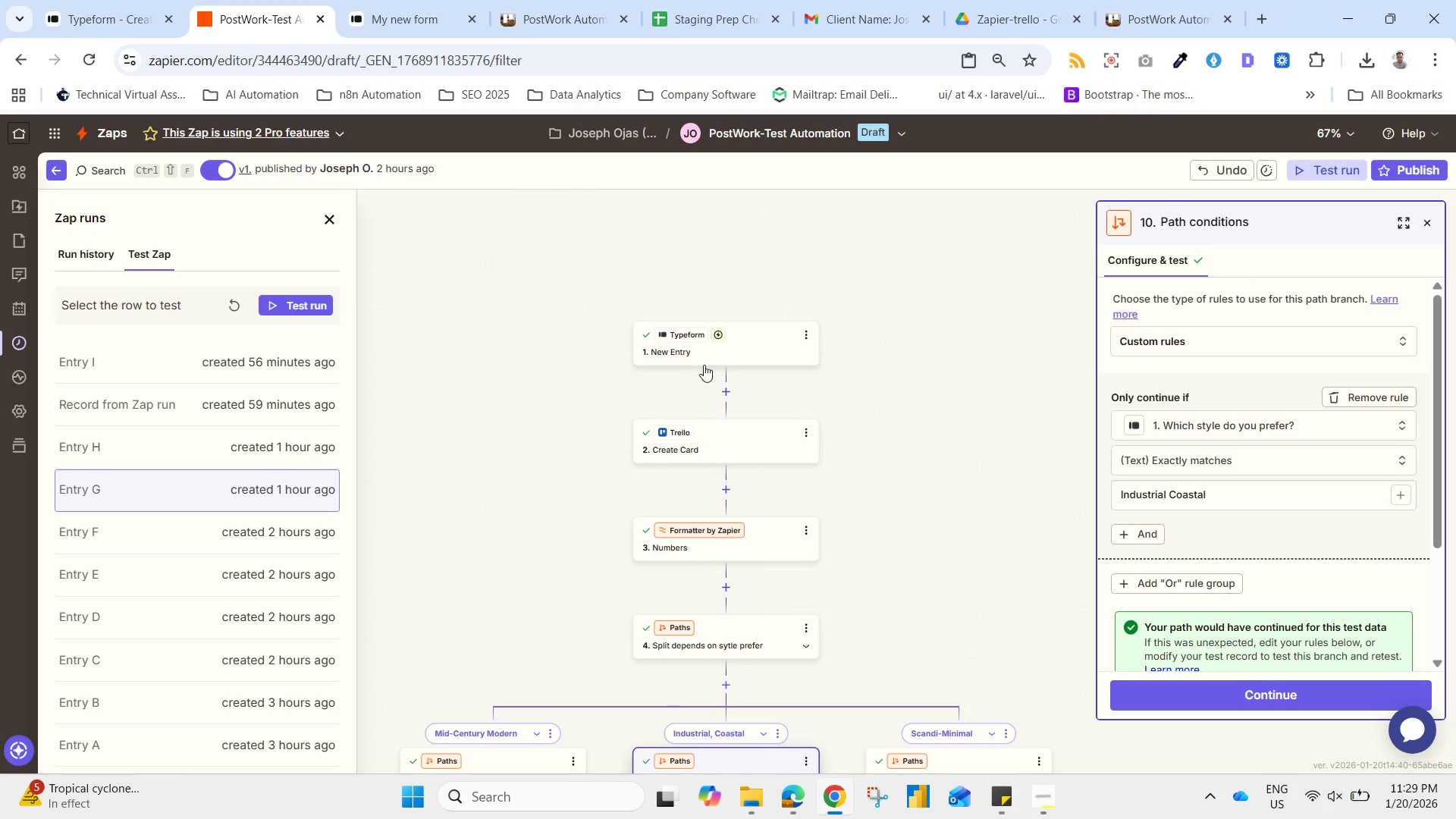 
left_click([704, 365])
 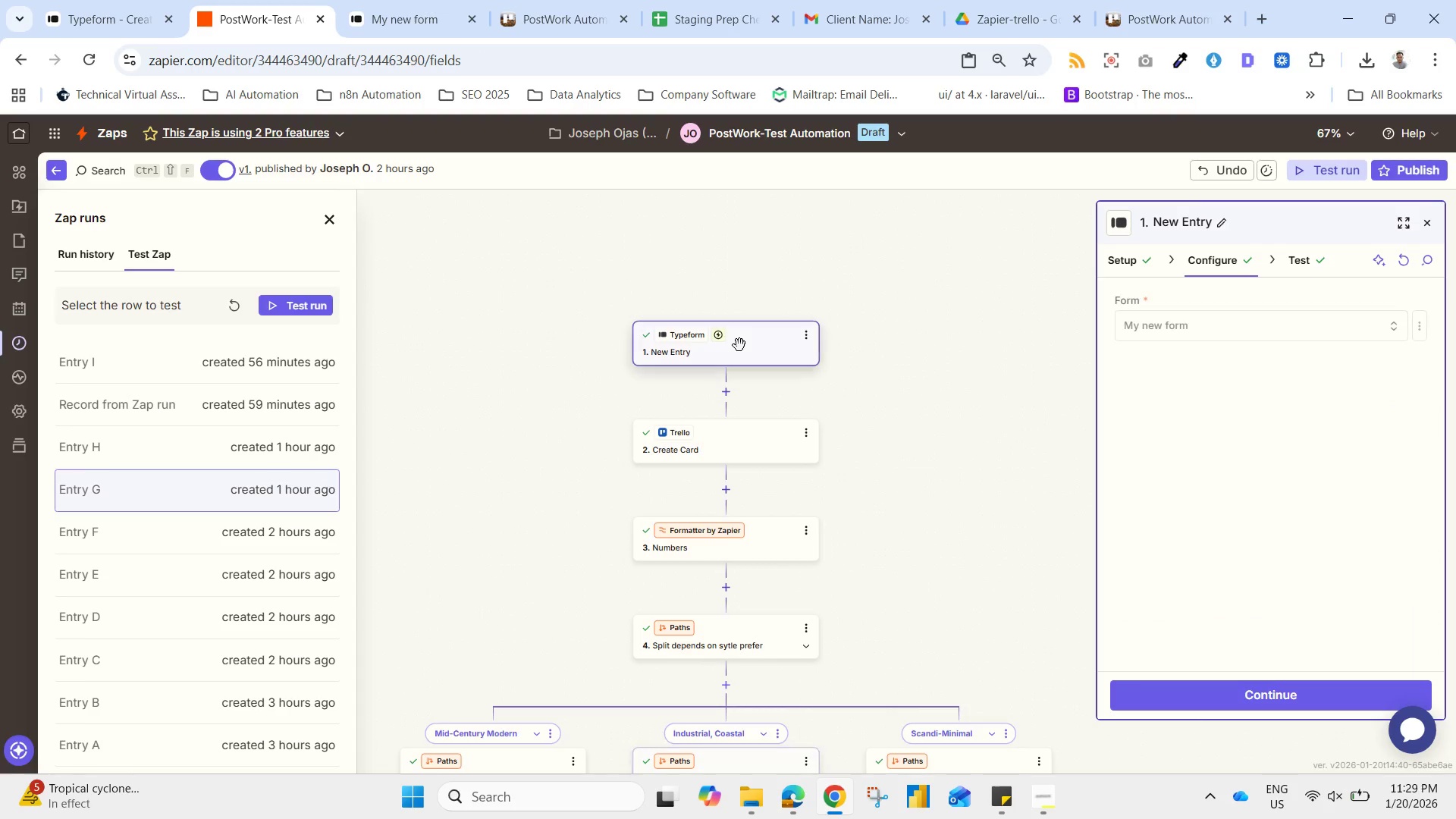 
left_click([739, 345])
 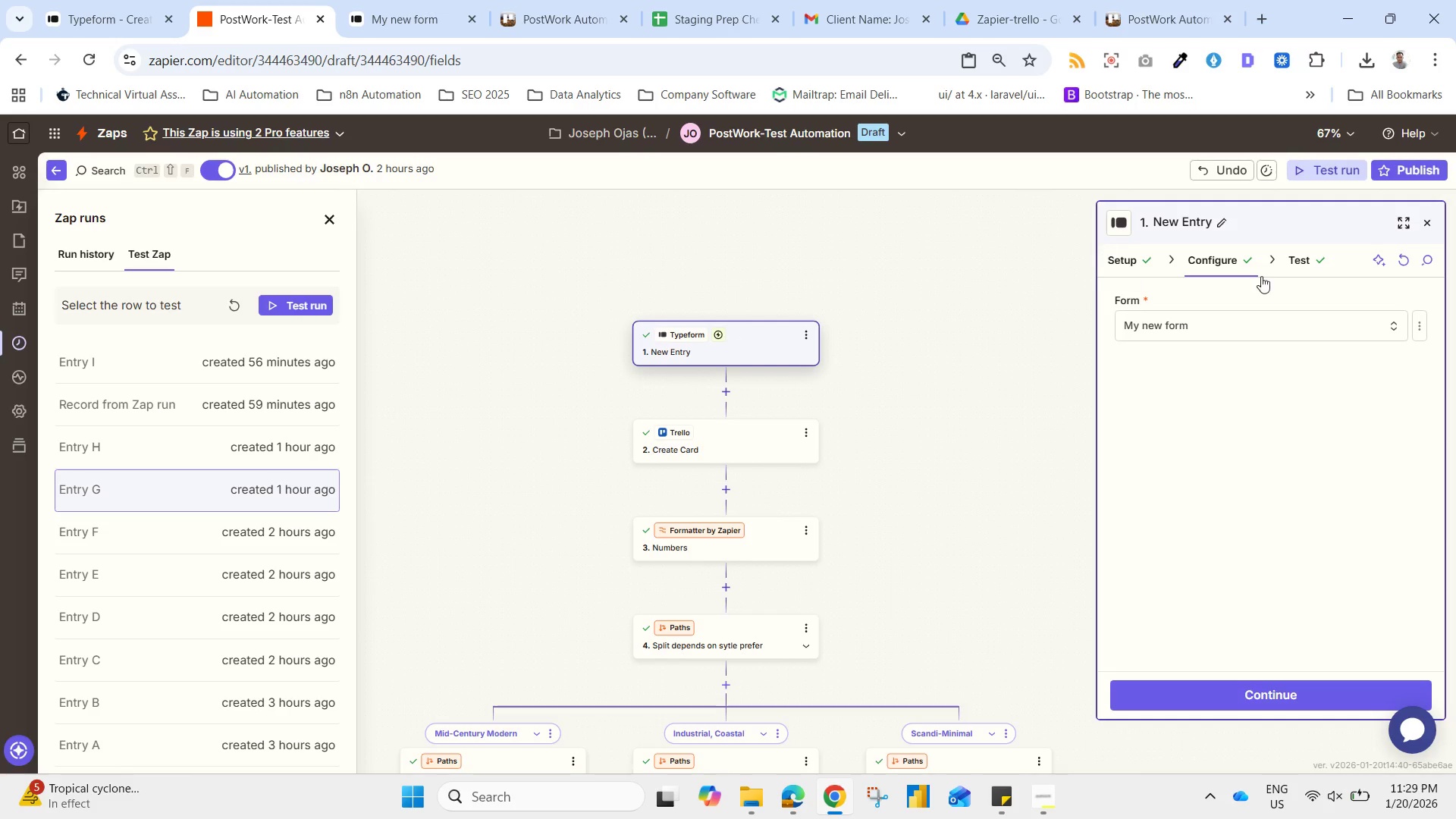 
left_click([1296, 252])
 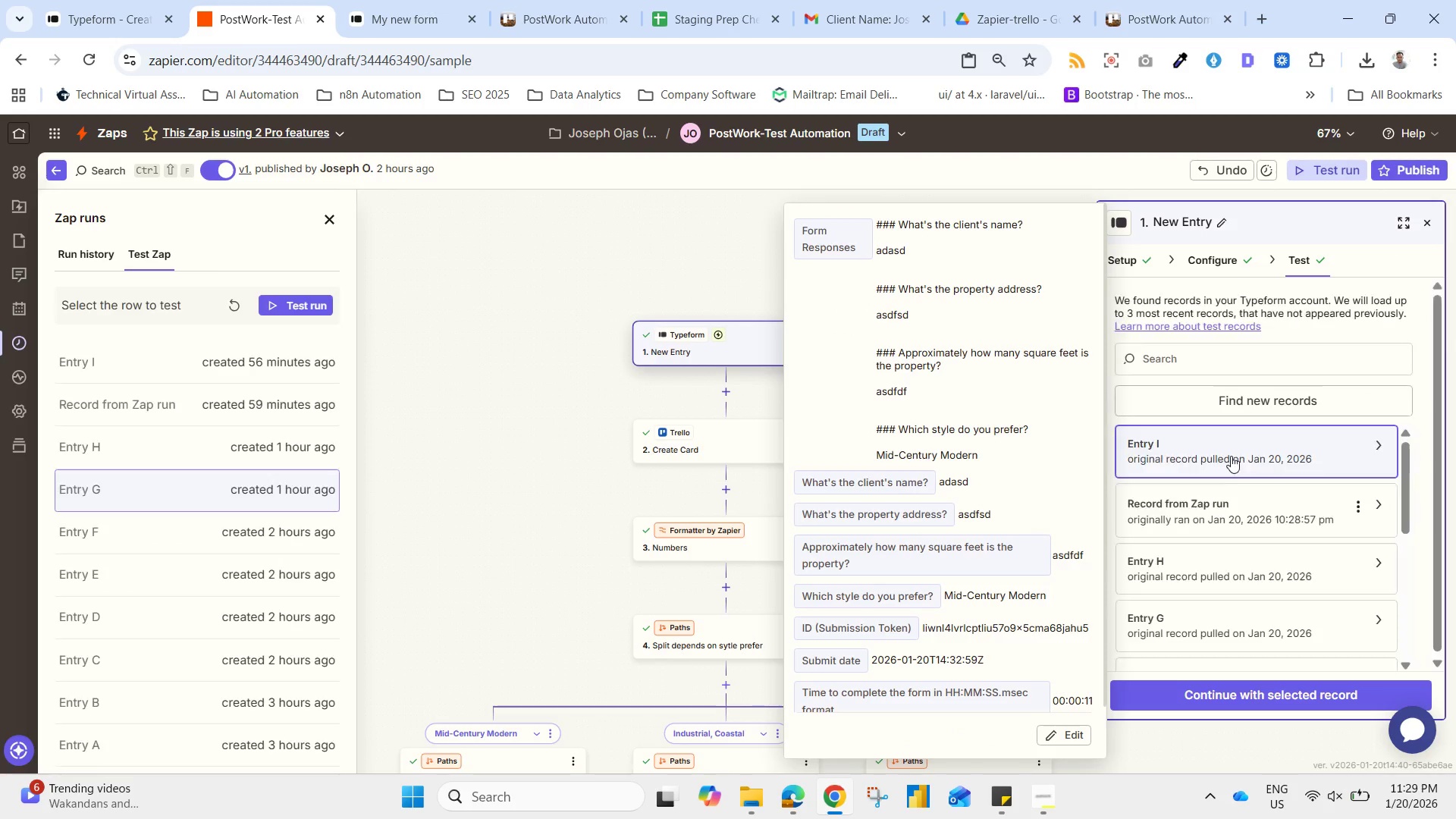 
left_click([1213, 496])
 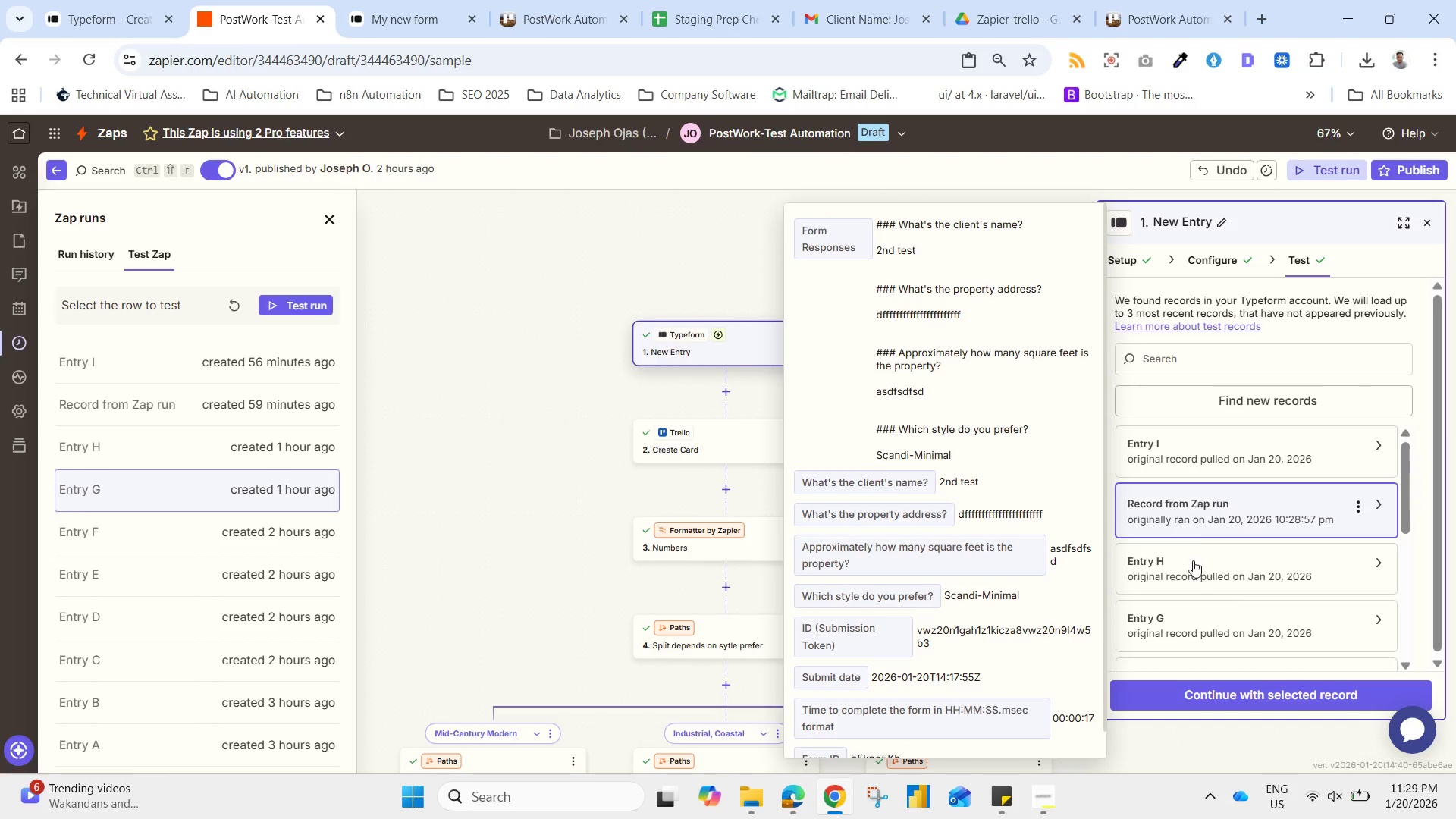 
left_click([1194, 572])
 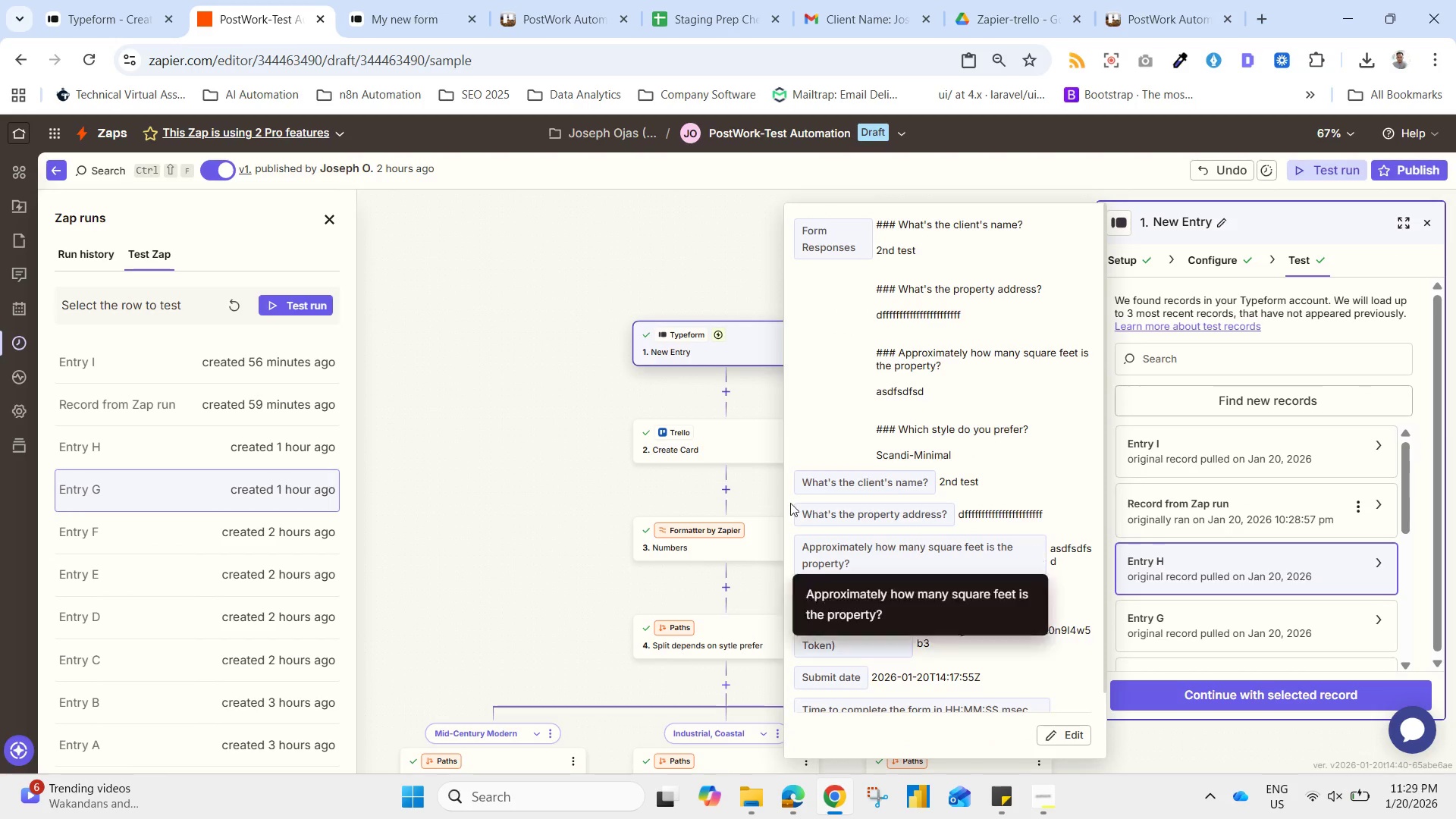 
left_click_drag(start_coordinate=[557, 507], to_coordinate=[559, 409])
 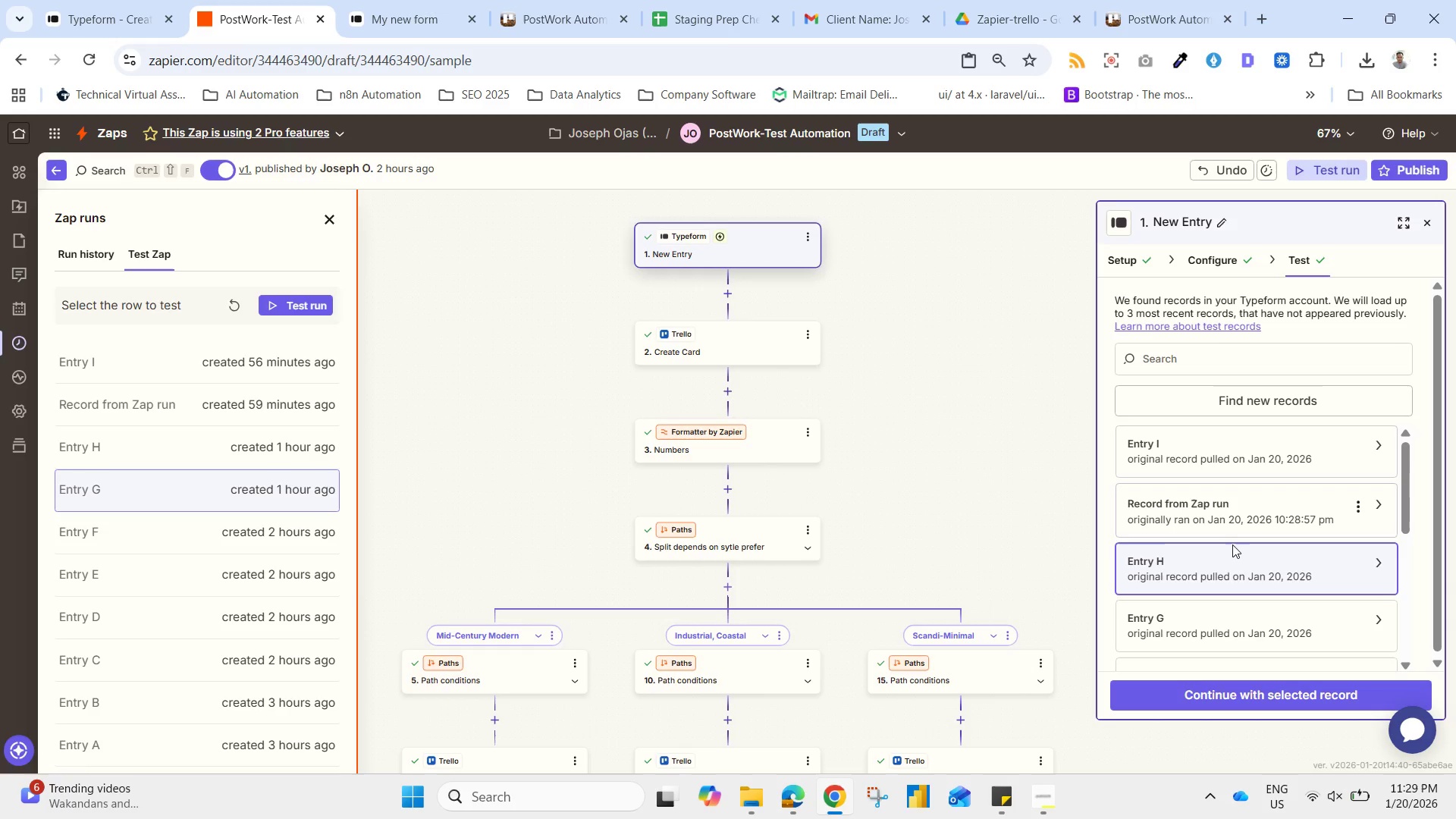 
left_click([1220, 529])
 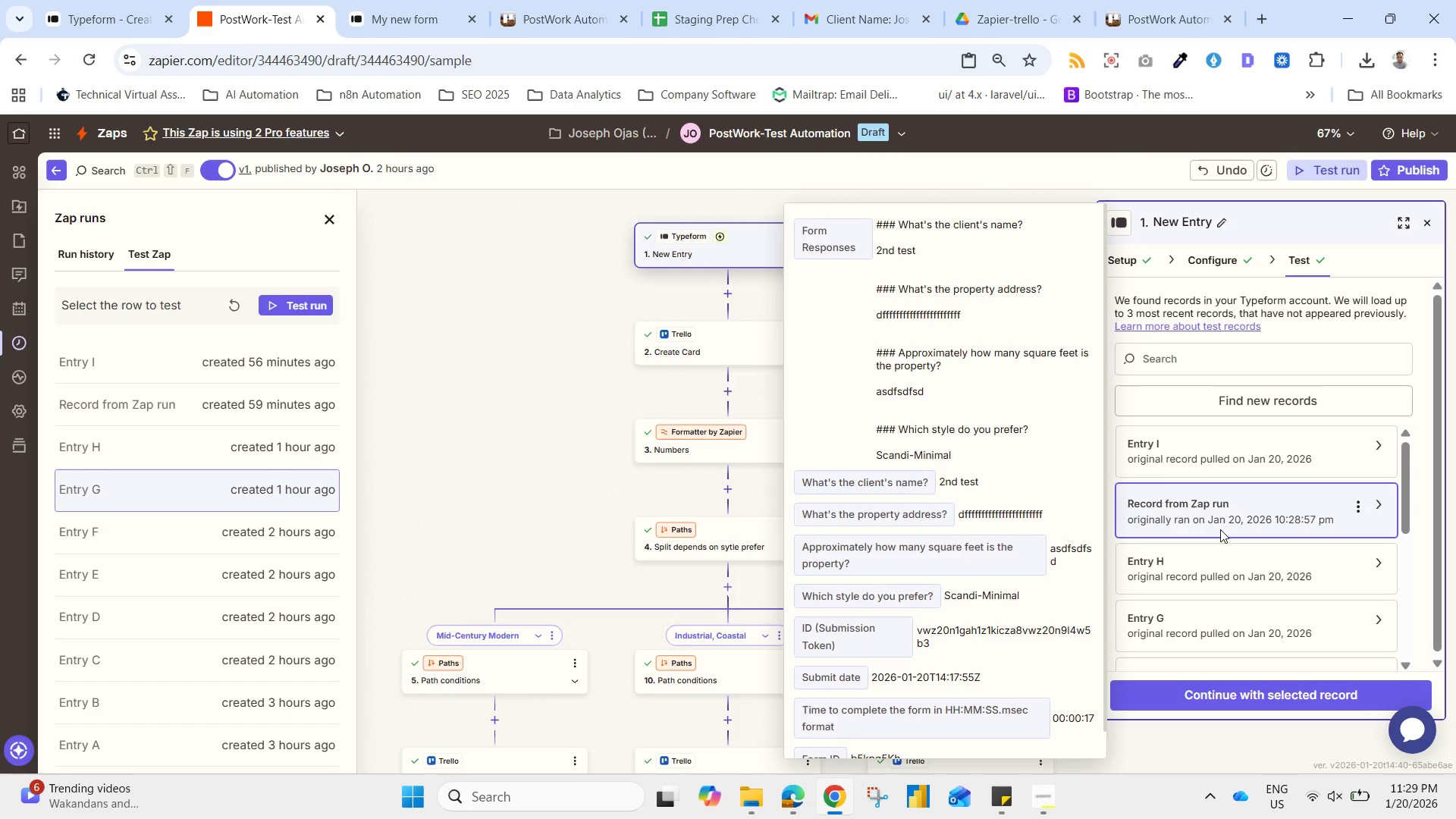 
left_click([1228, 510])
 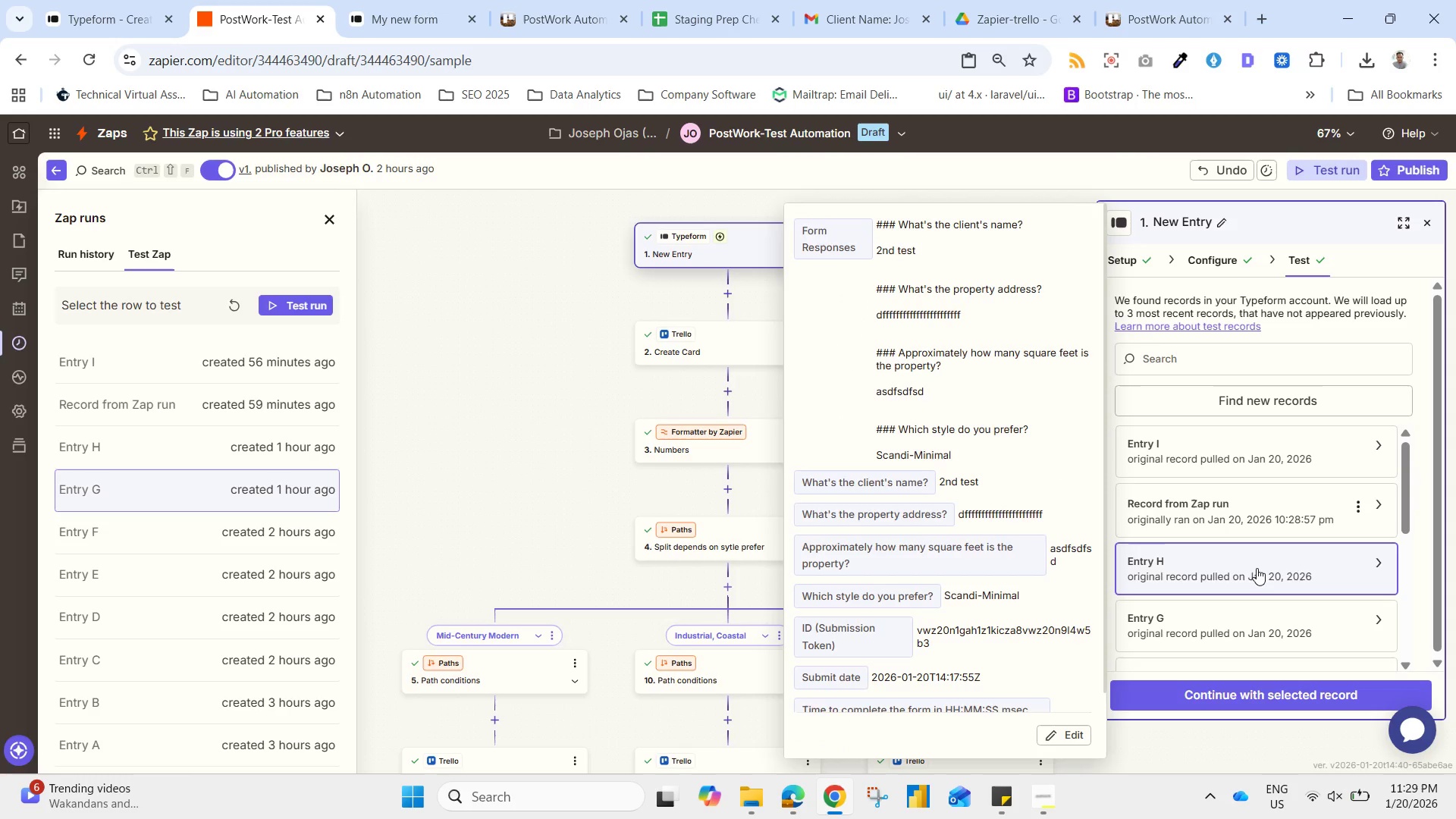 
left_click([1228, 617])
 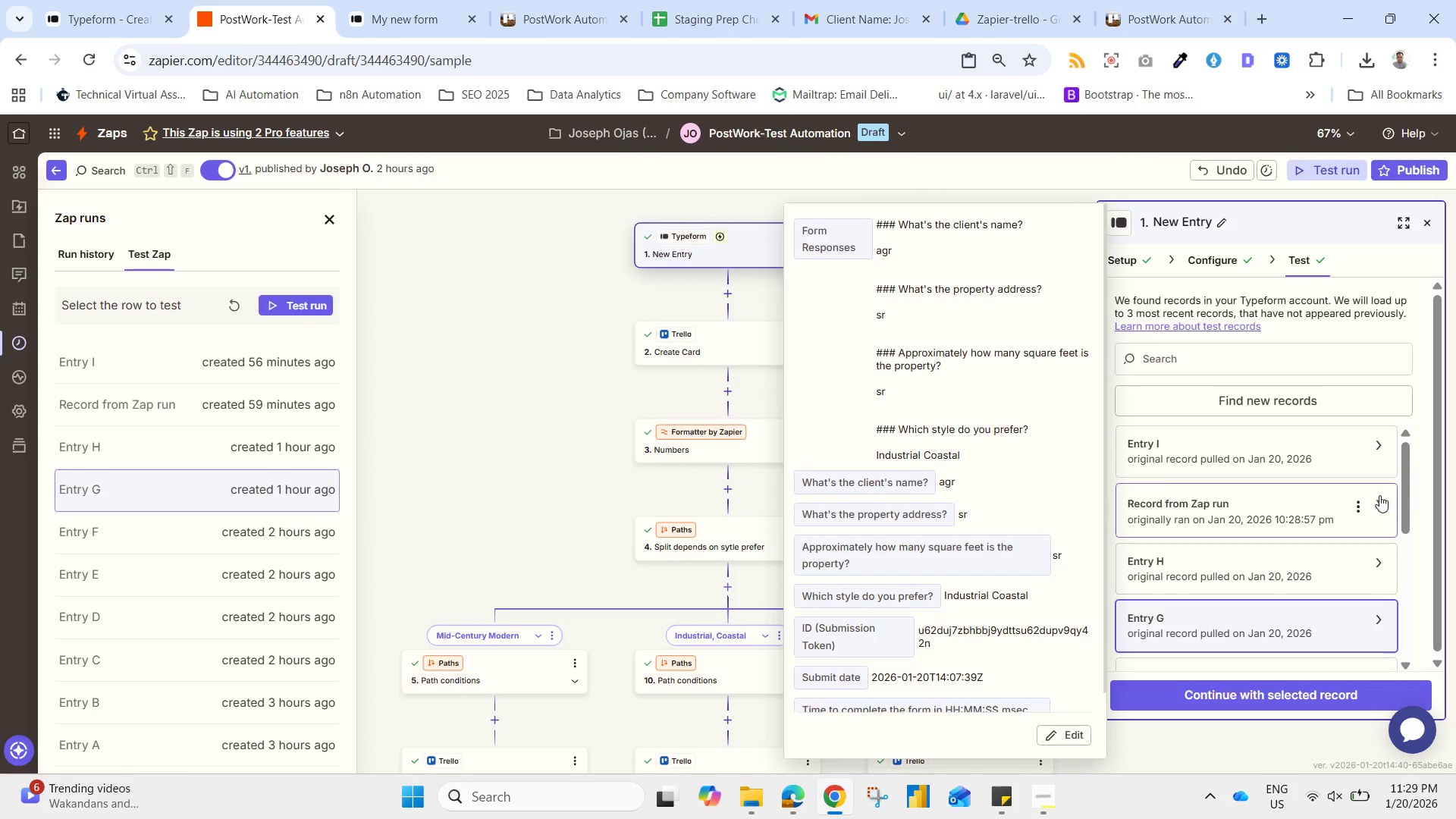 
left_click_drag(start_coordinate=[1410, 510], to_coordinate=[1412, 561])
 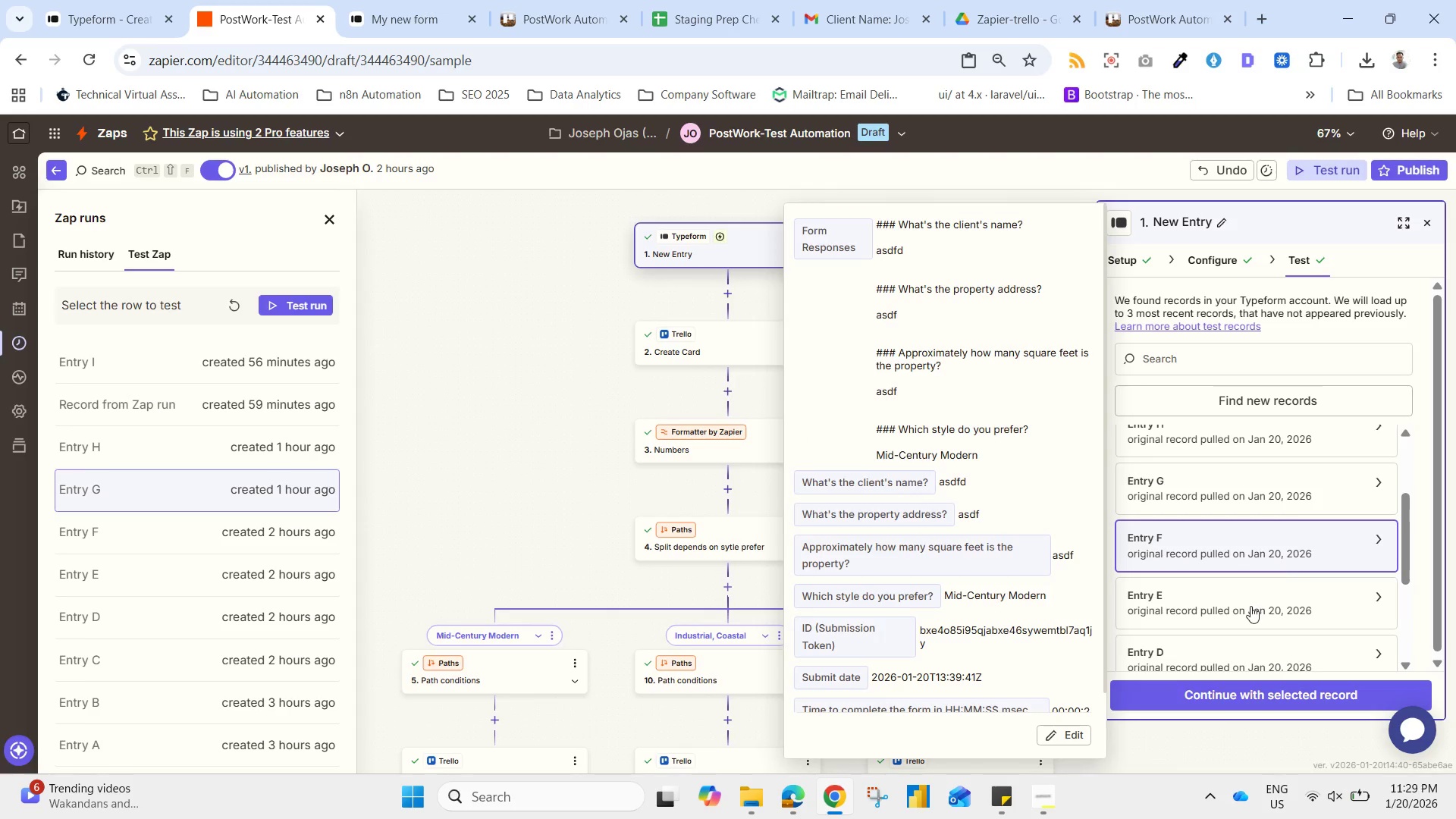 
left_click([1249, 607])
 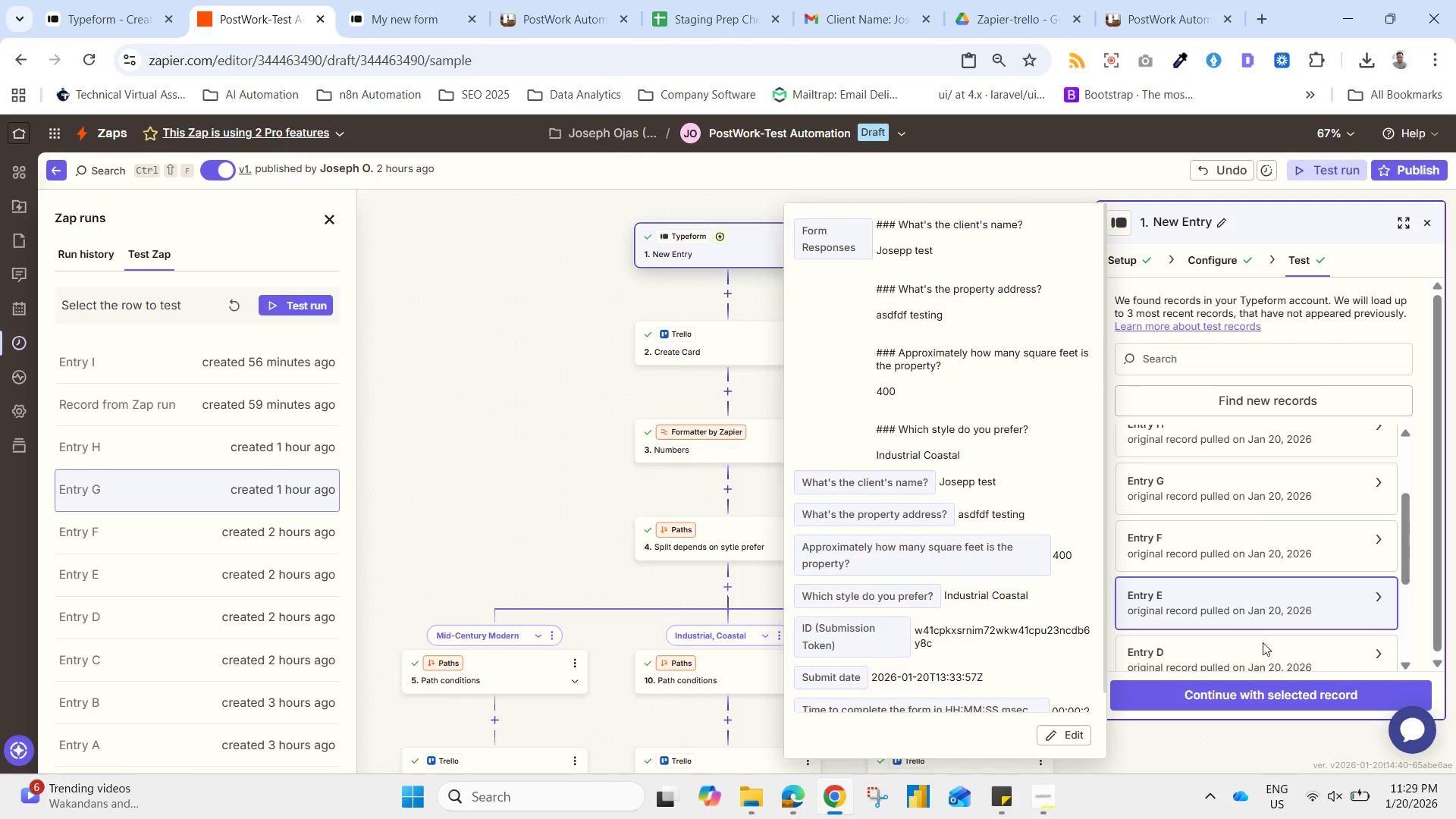 
left_click([1263, 649])
 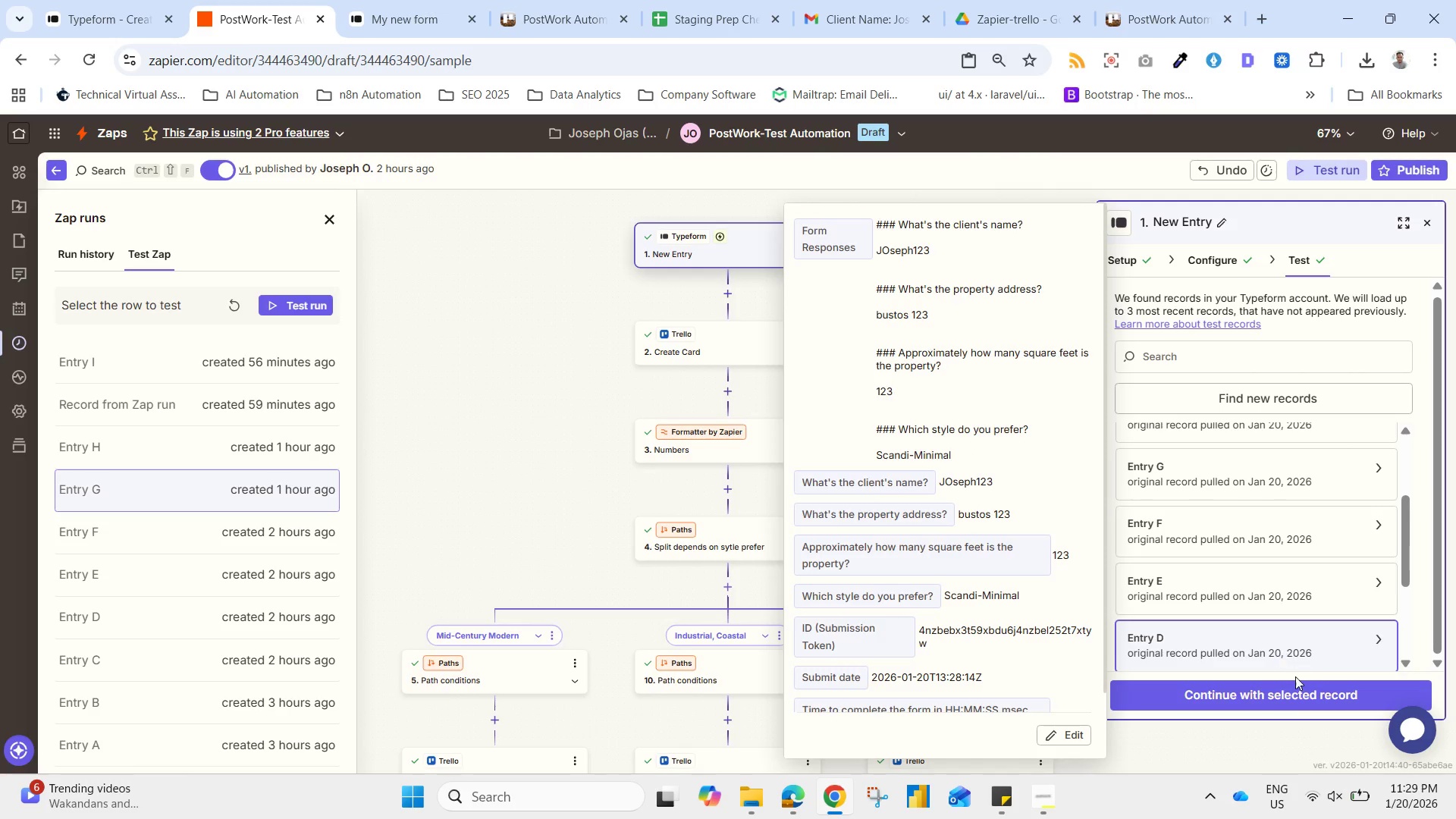 
left_click([1294, 692])
 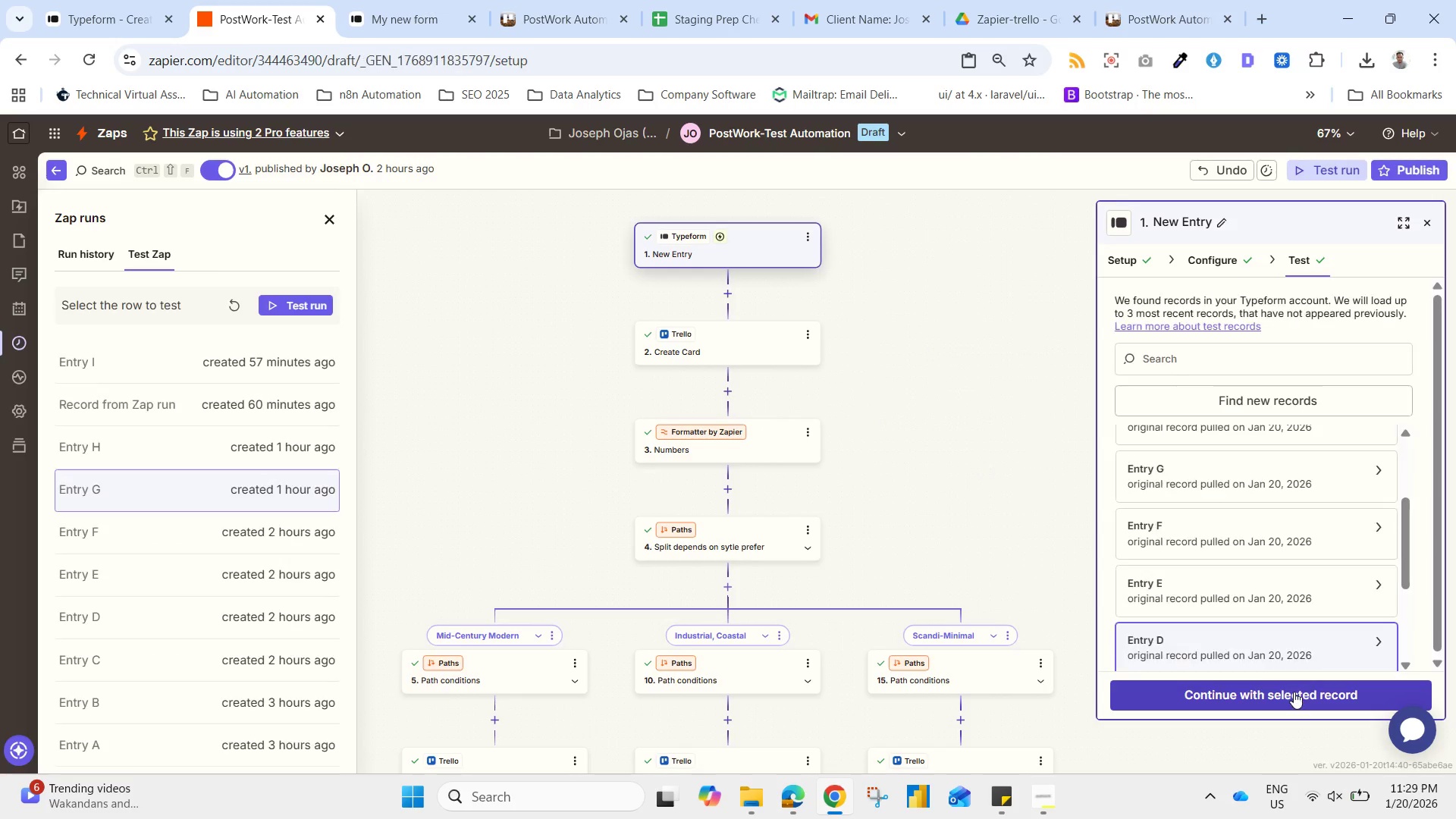 
left_click([1294, 692])
 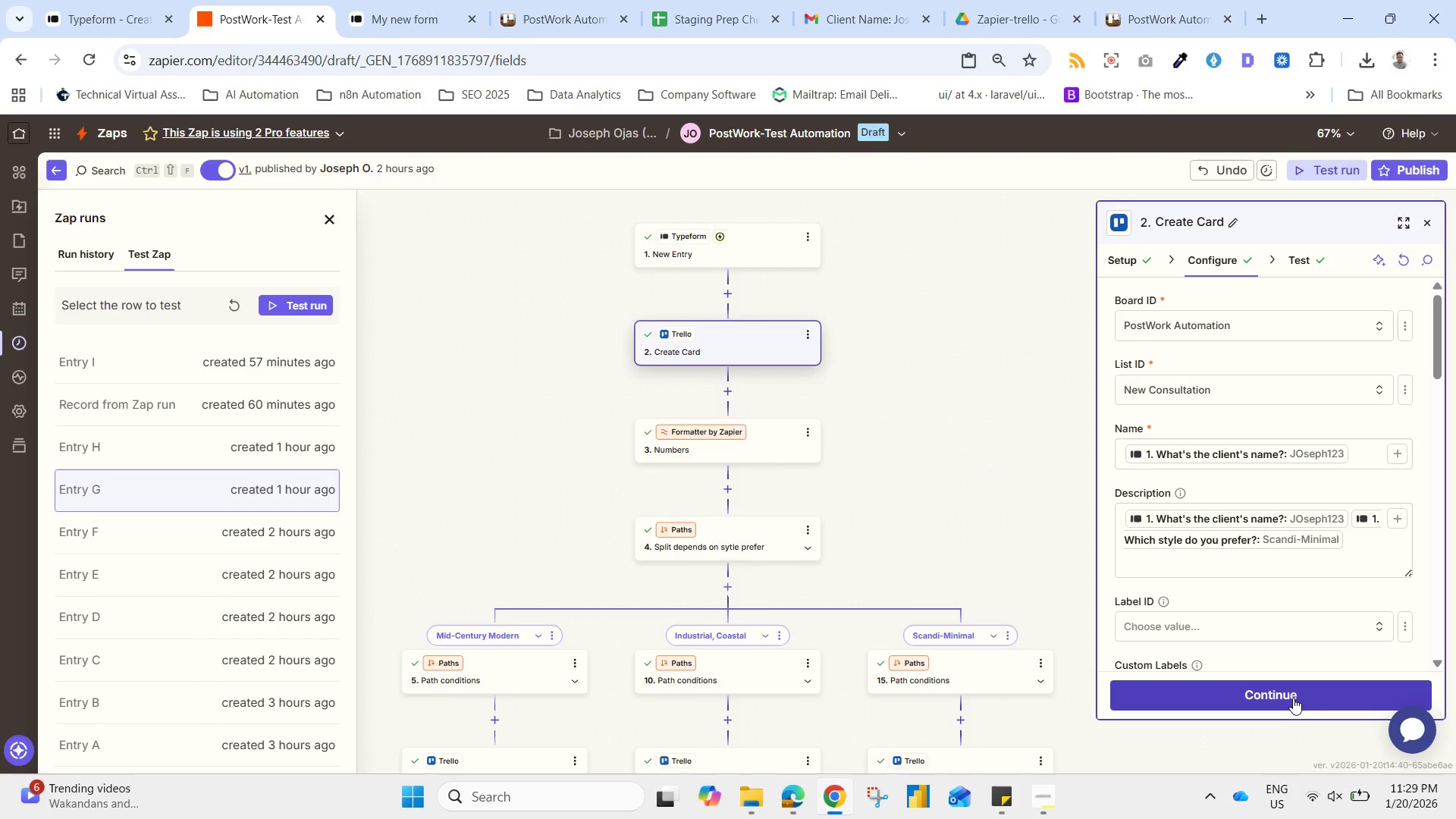 
left_click([1291, 696])
 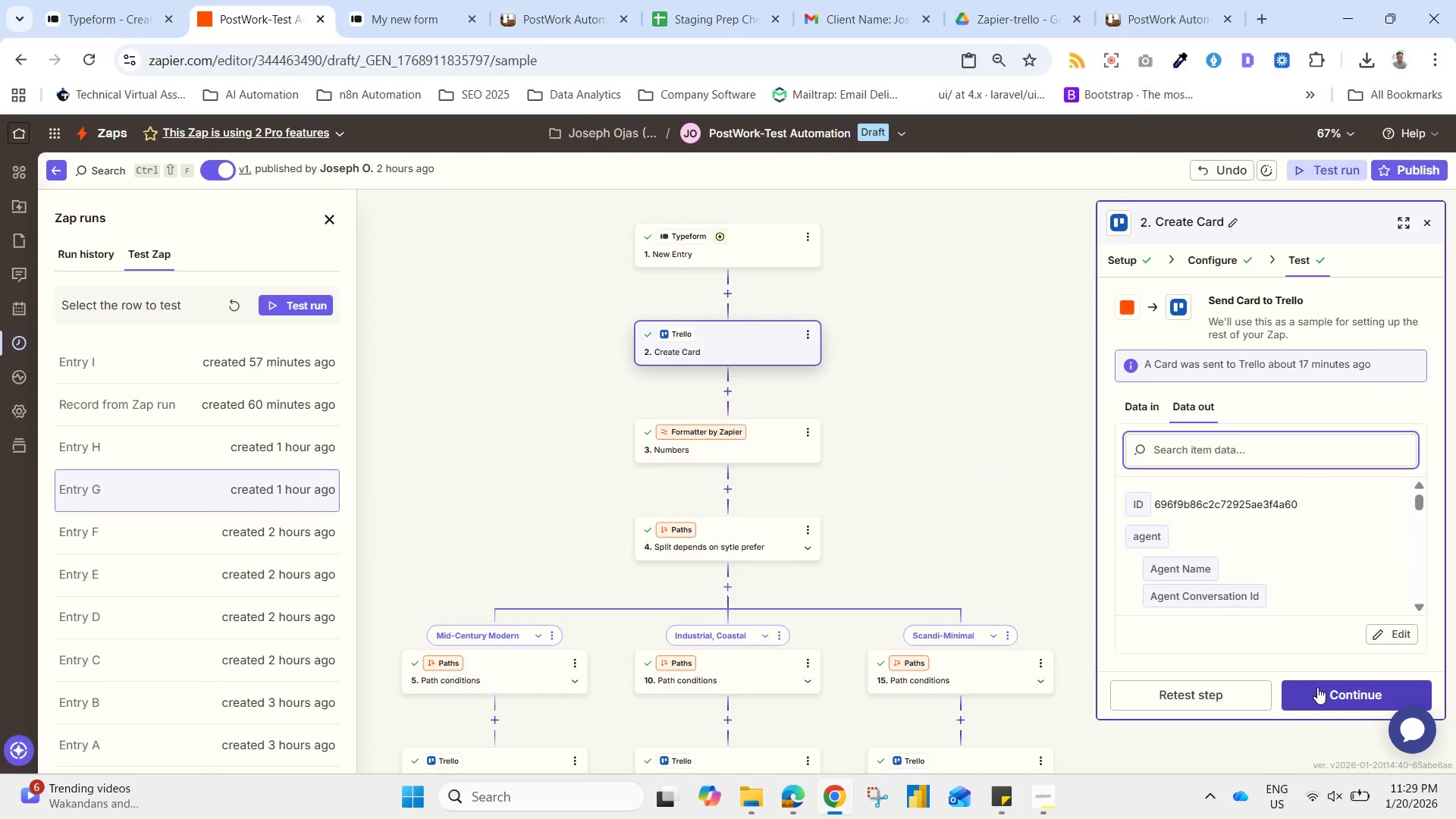 
left_click([1338, 689])
 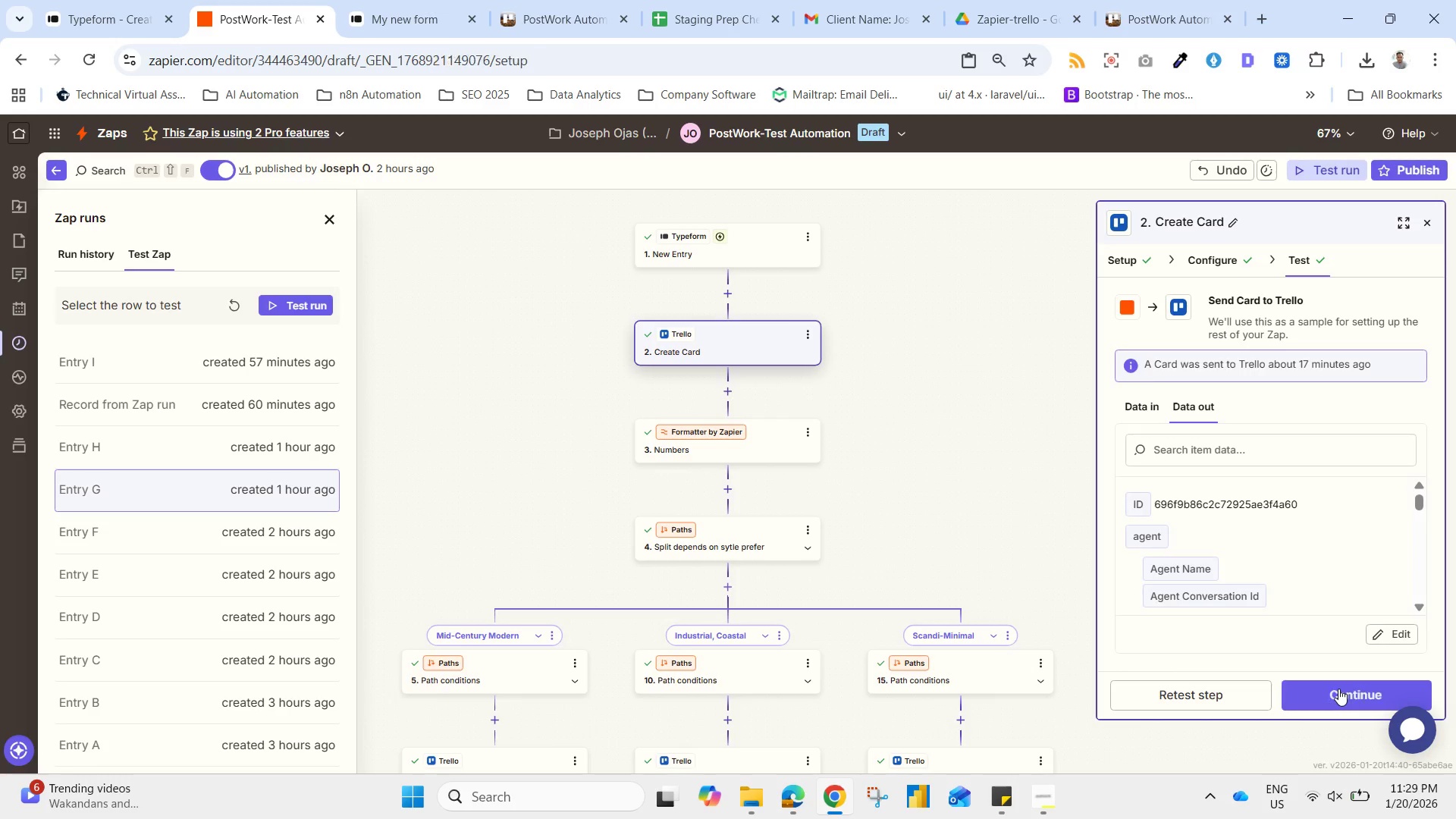 
left_click([1338, 689])
 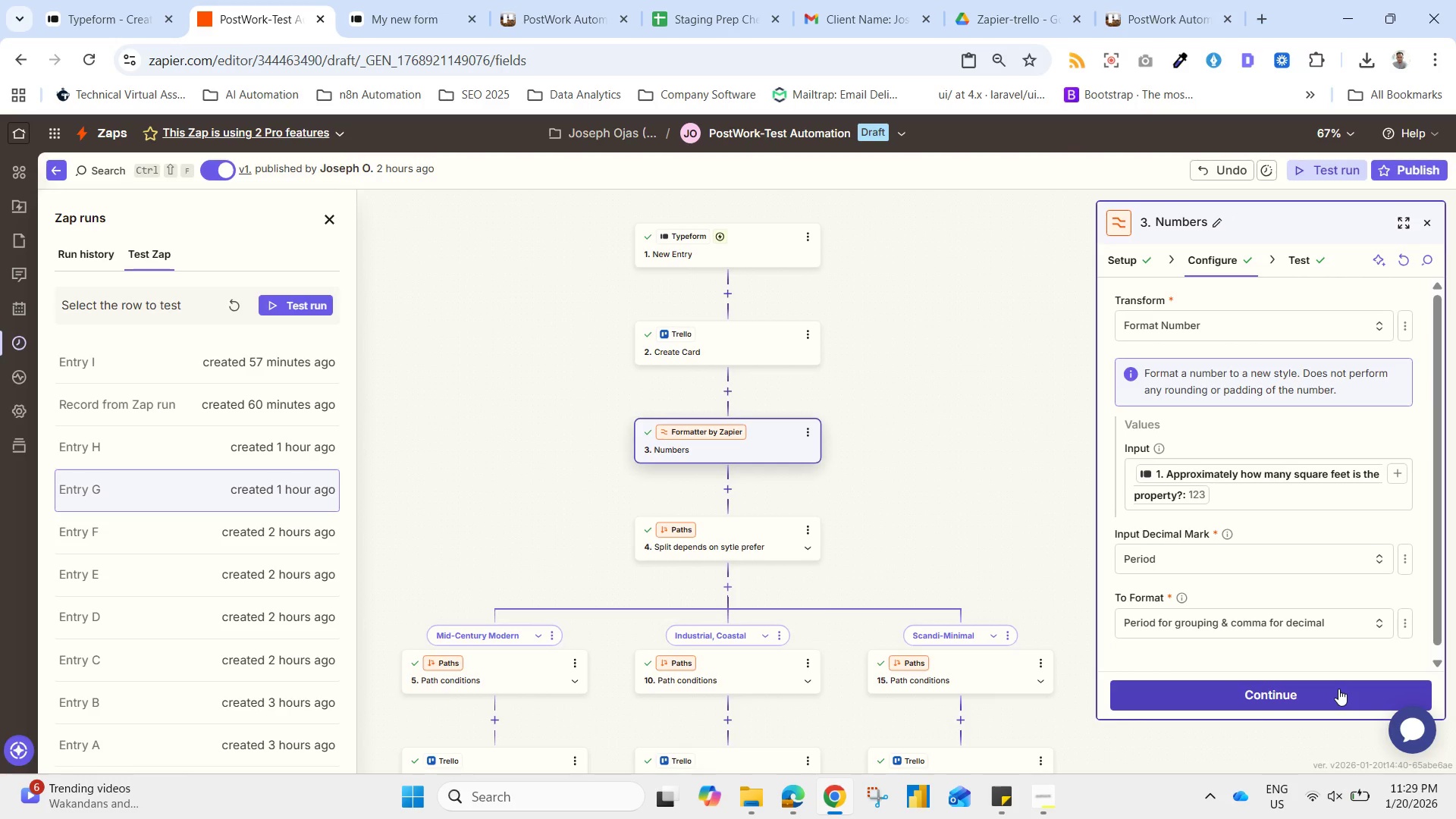 
left_click([1338, 689])
 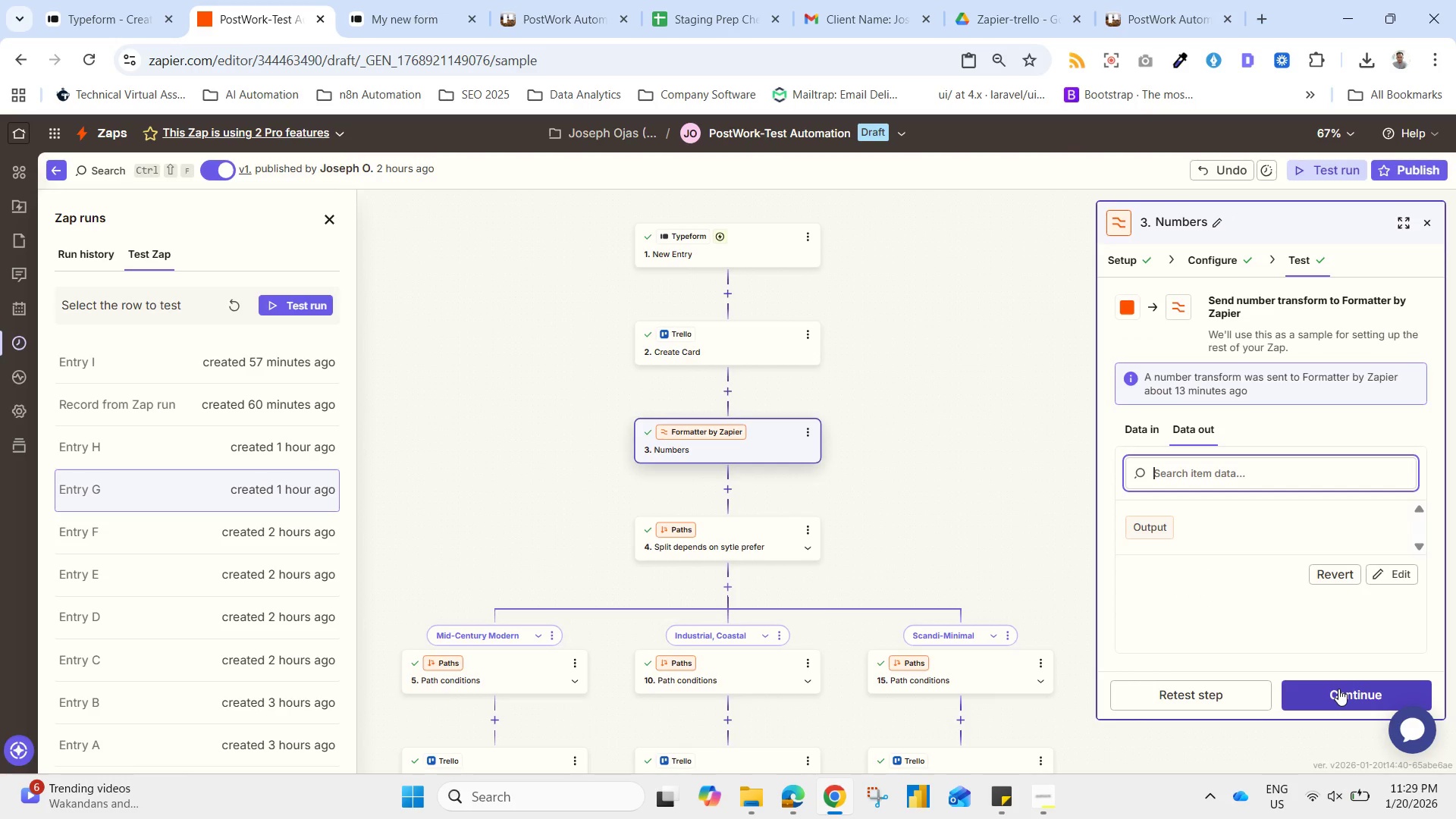 
left_click([1338, 689])
 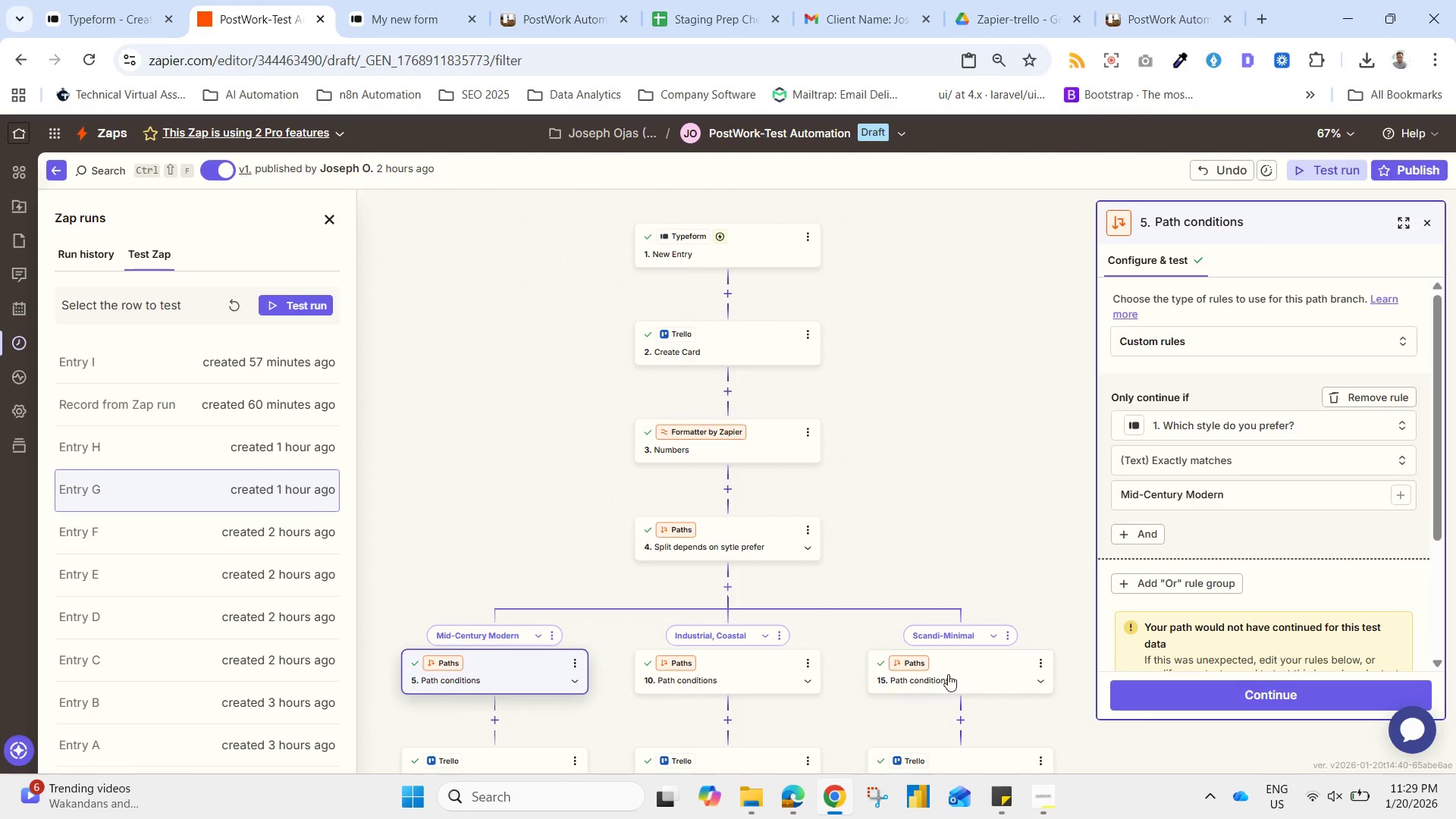 
wait(5.12)
 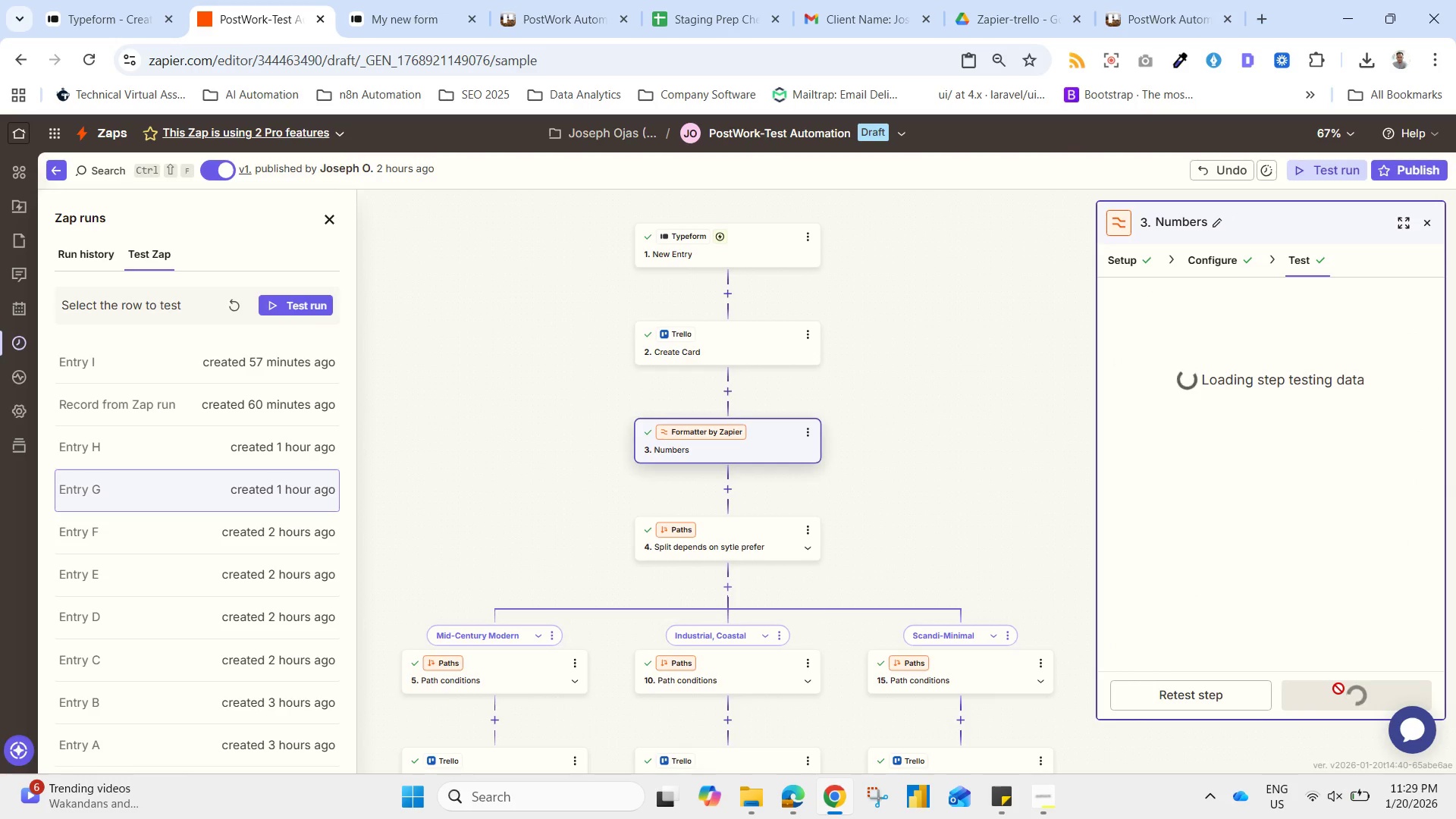 
left_click([1223, 685])
 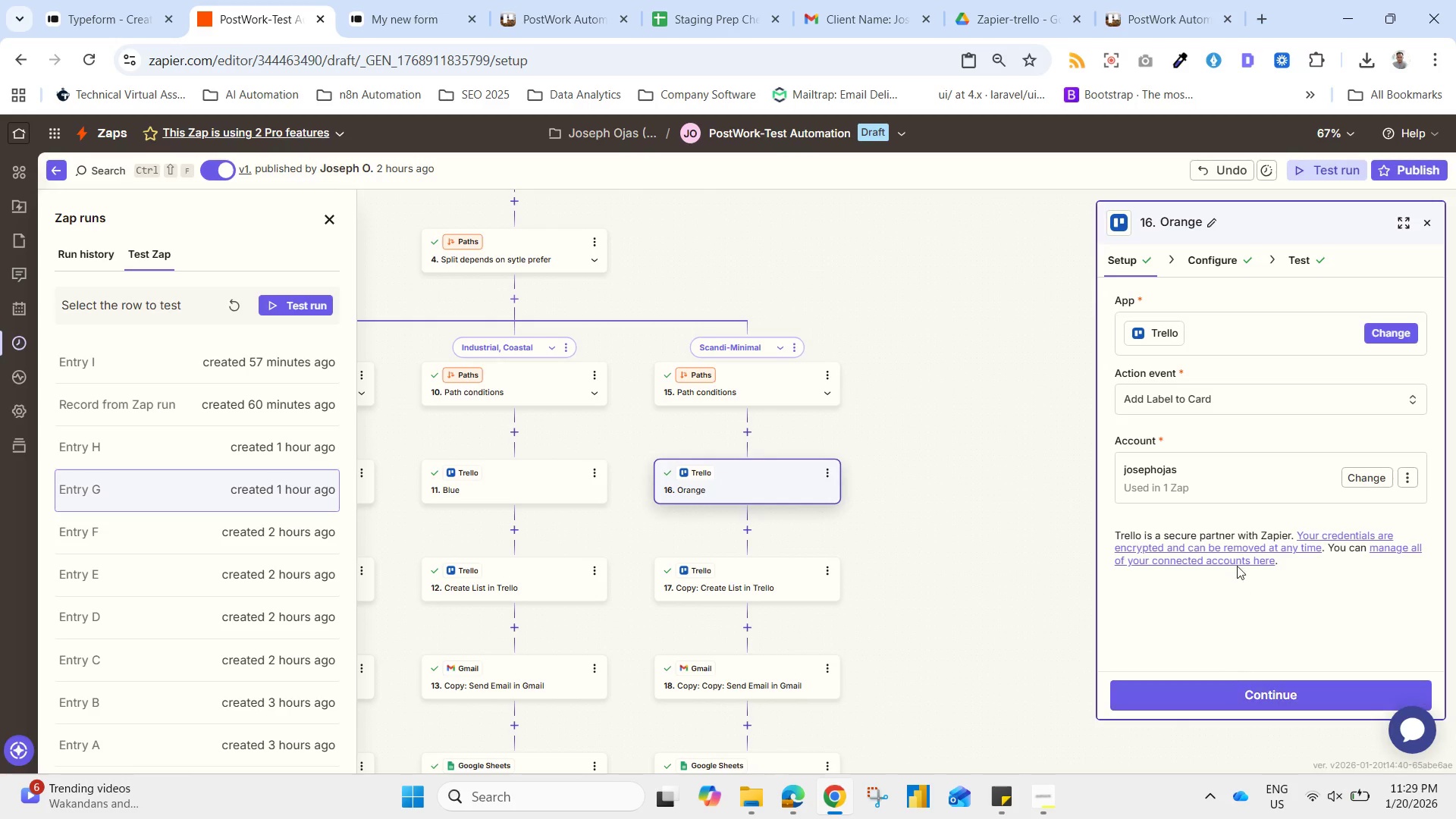 
left_click([1203, 262])
 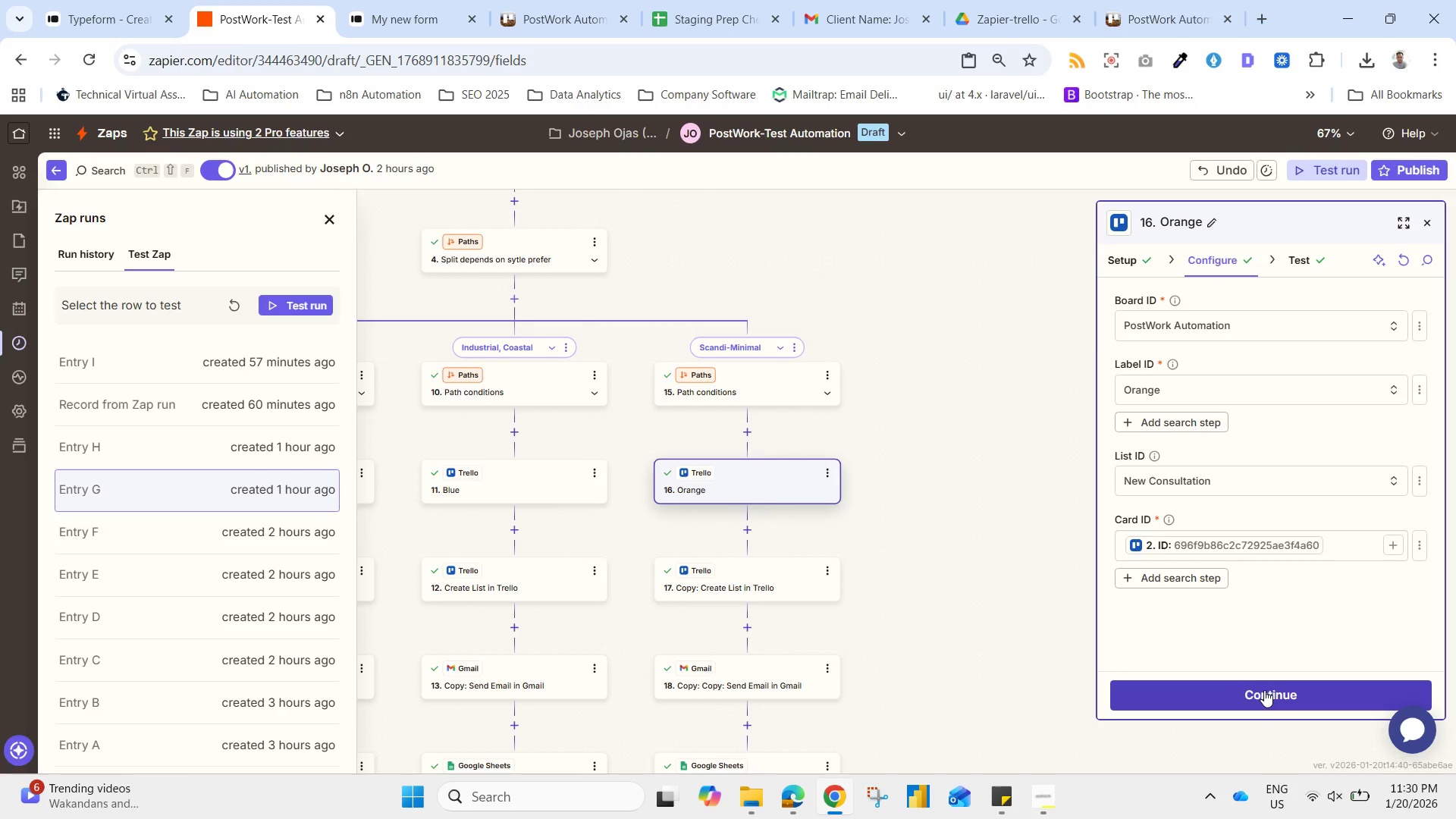 
left_click([1264, 690])
 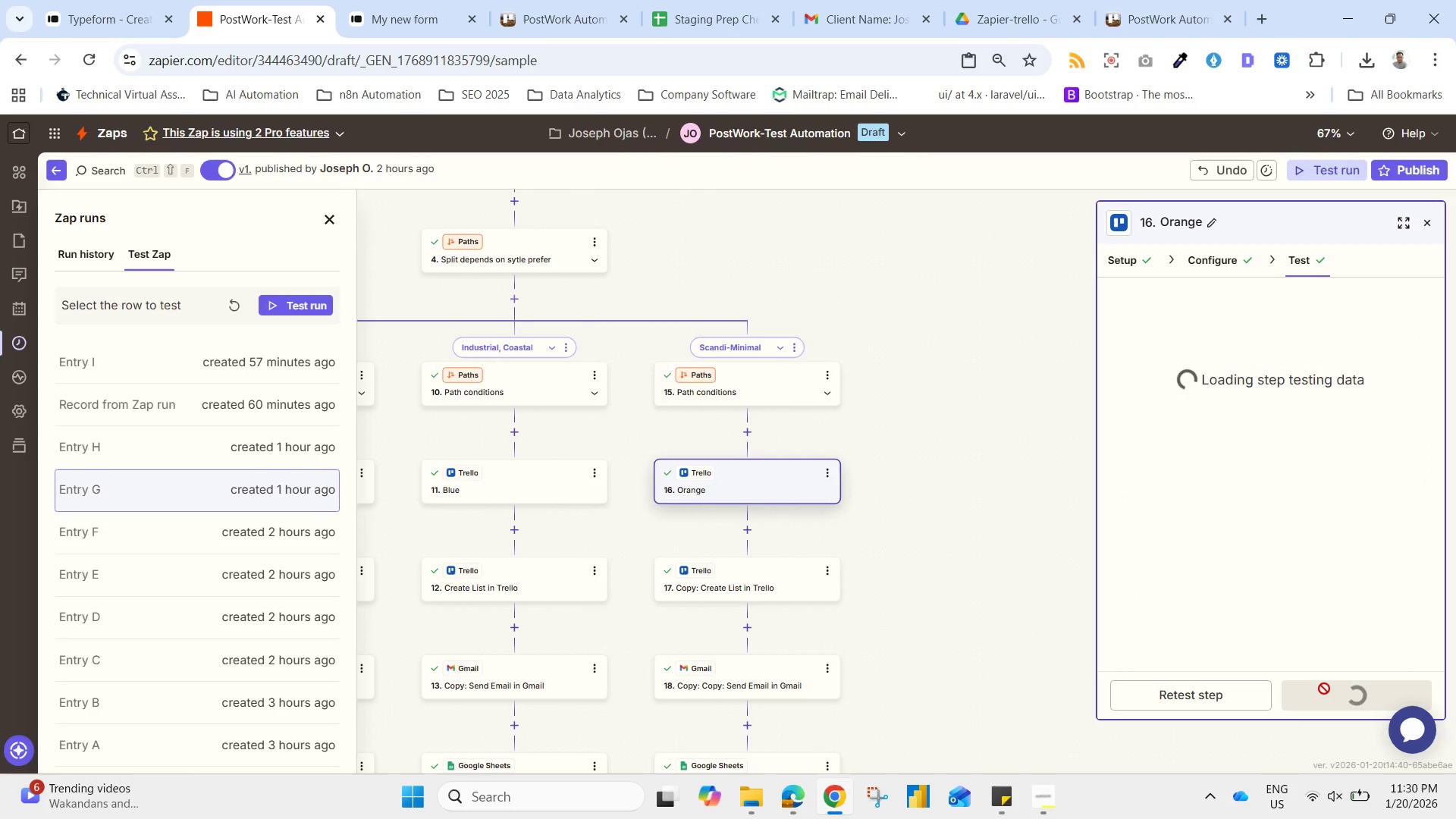 
left_click([1323, 689])
 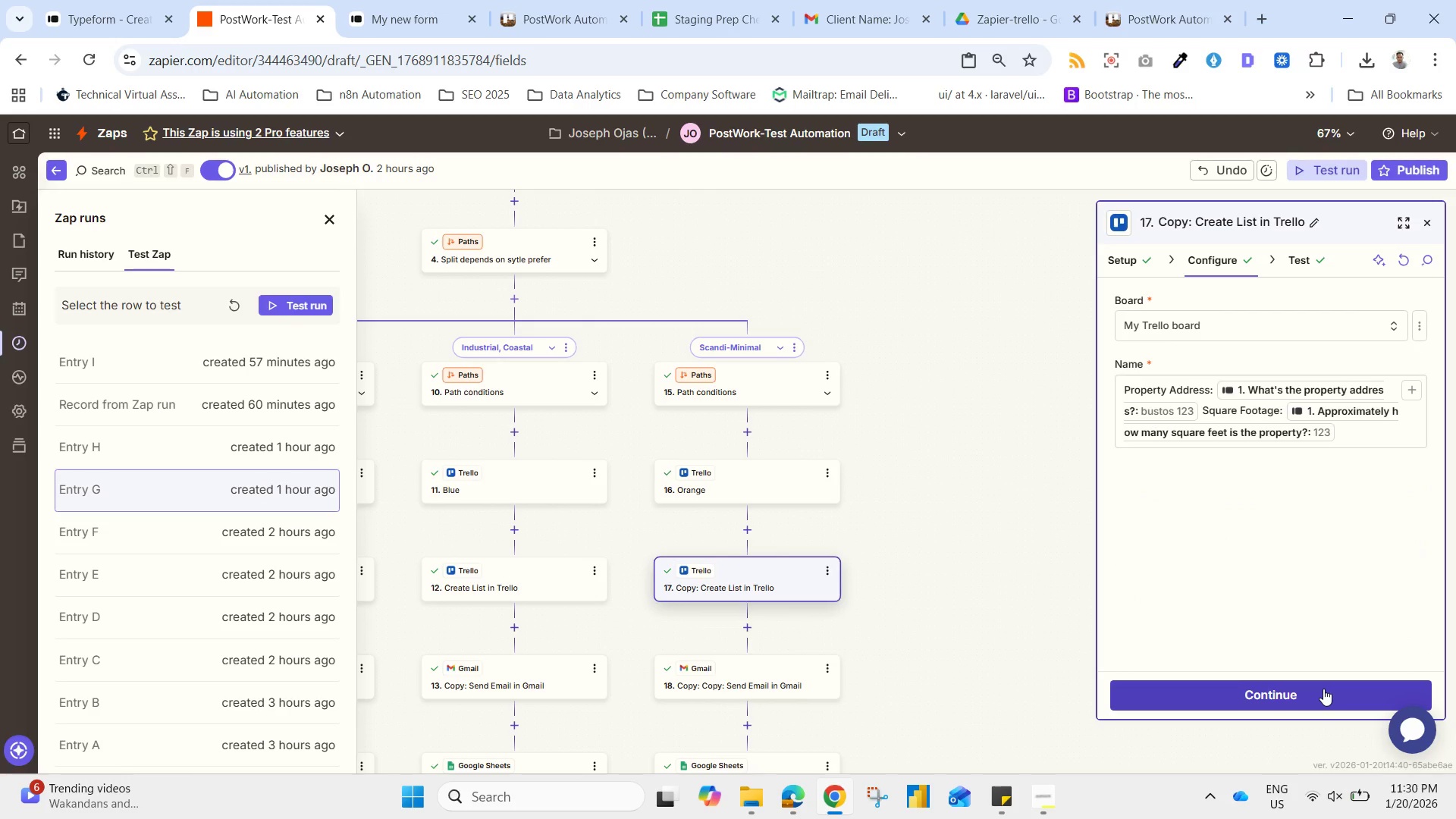 
left_click([1323, 689])
 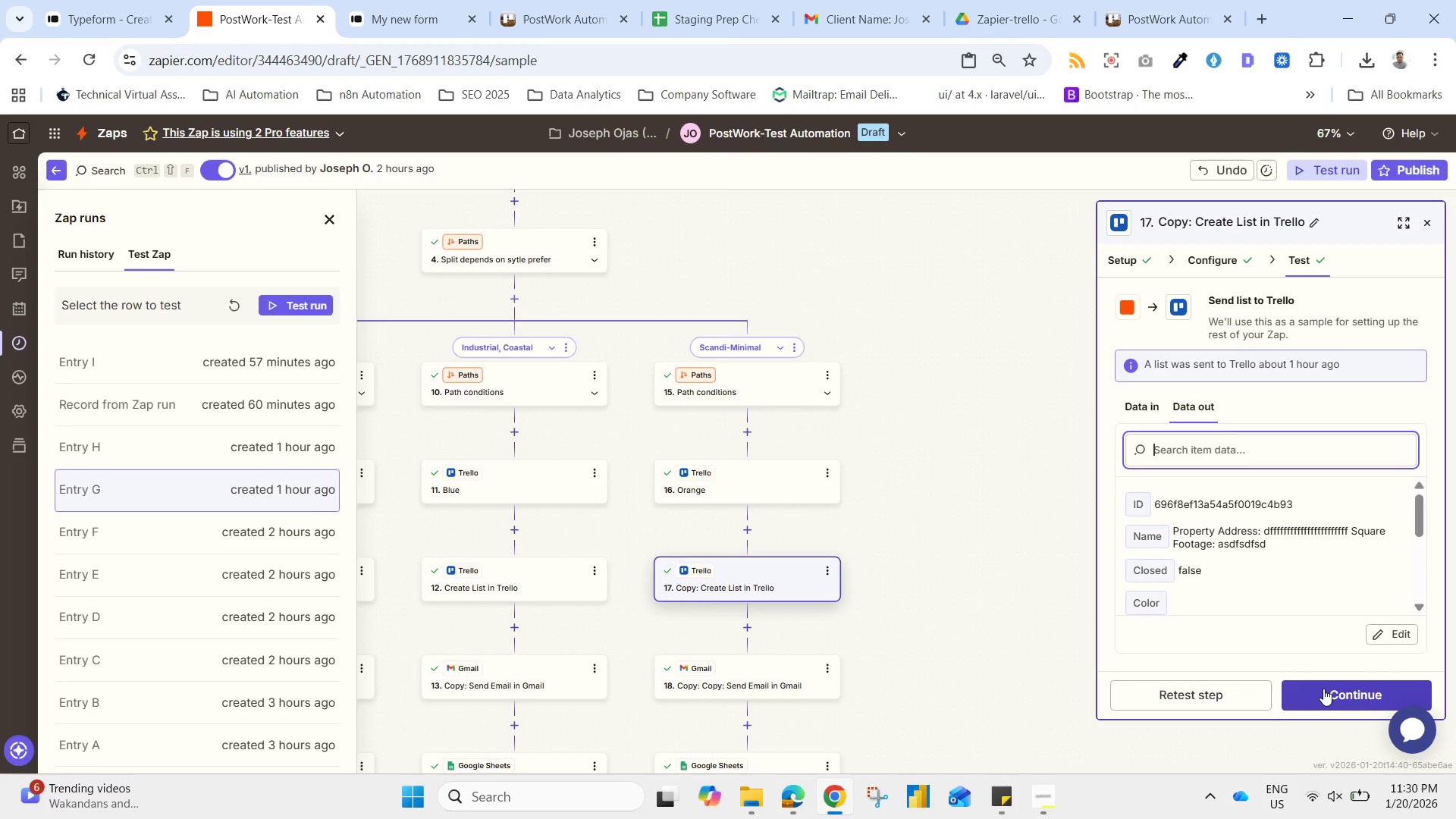 
left_click([1323, 689])
 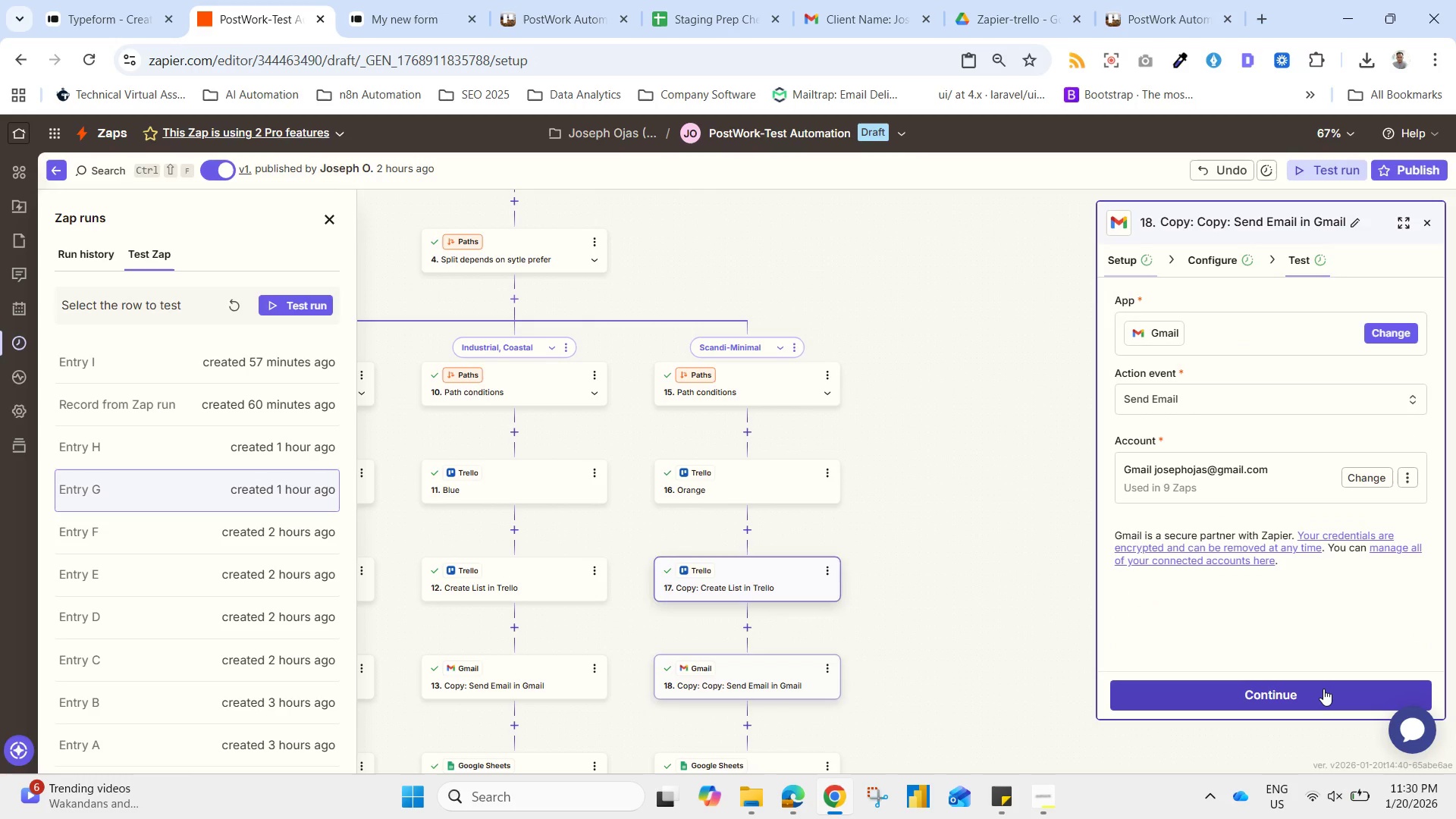 
left_click([1323, 689])
 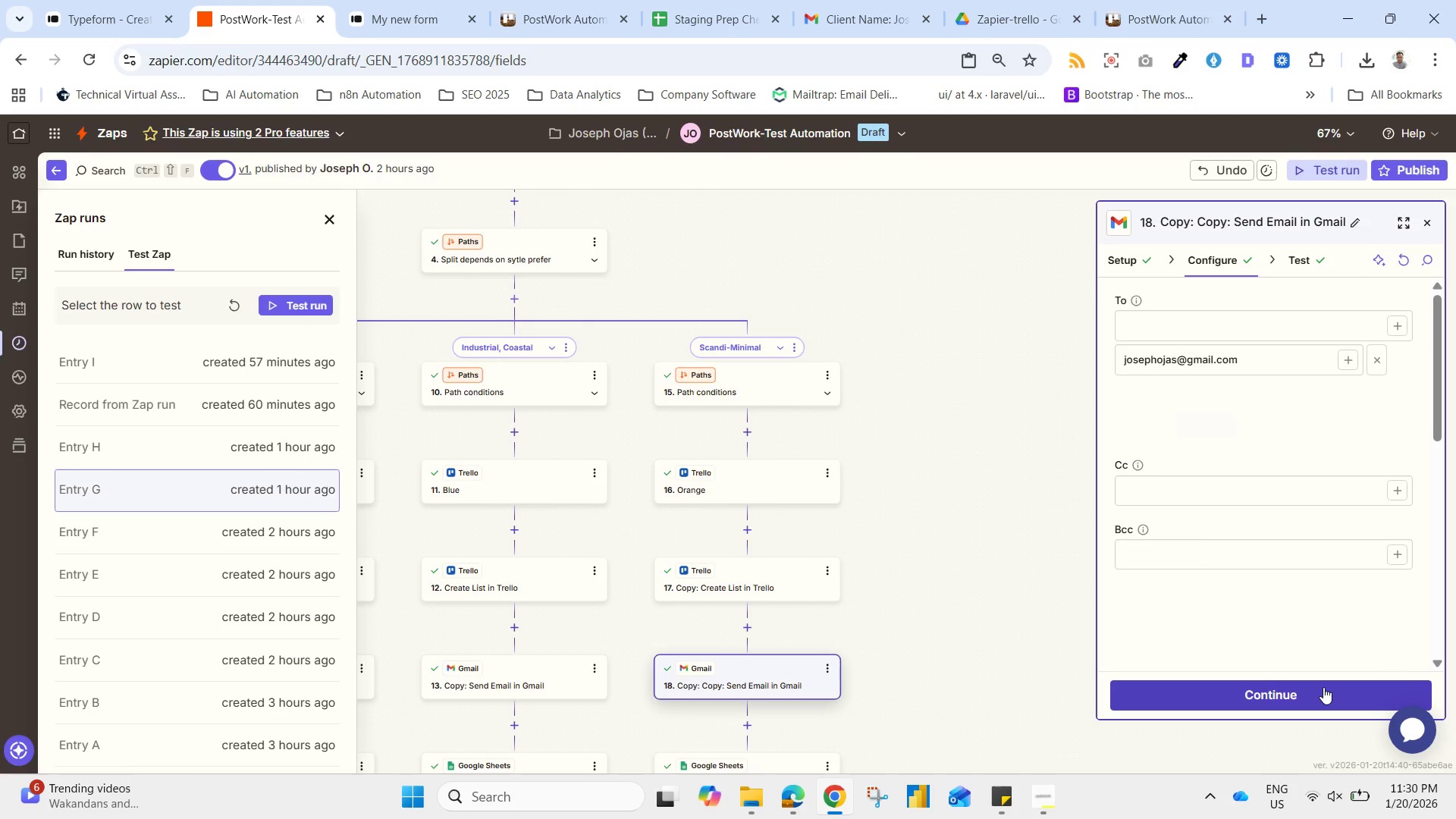 
left_click([1323, 688])
 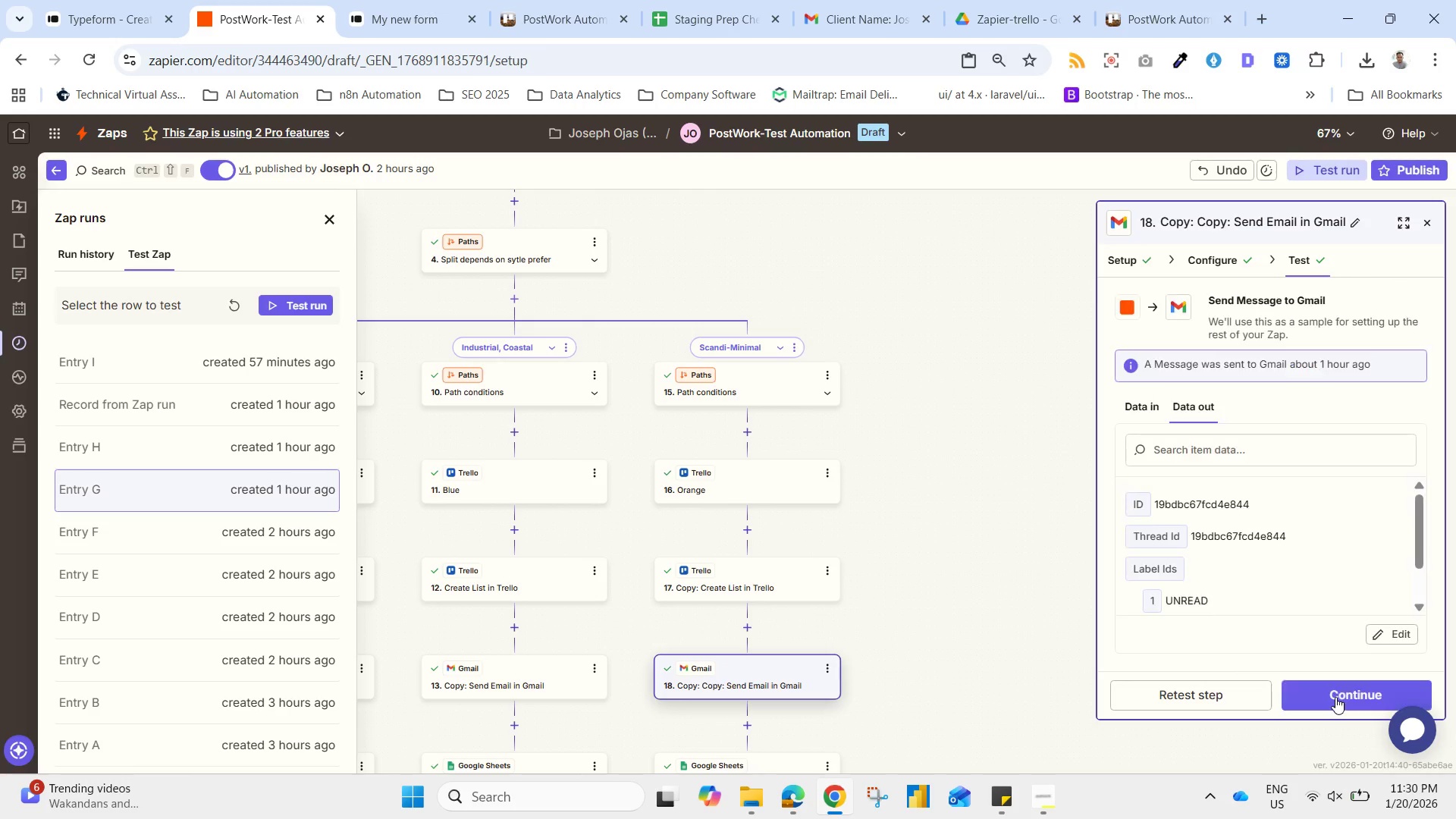 
left_click([1335, 697])
 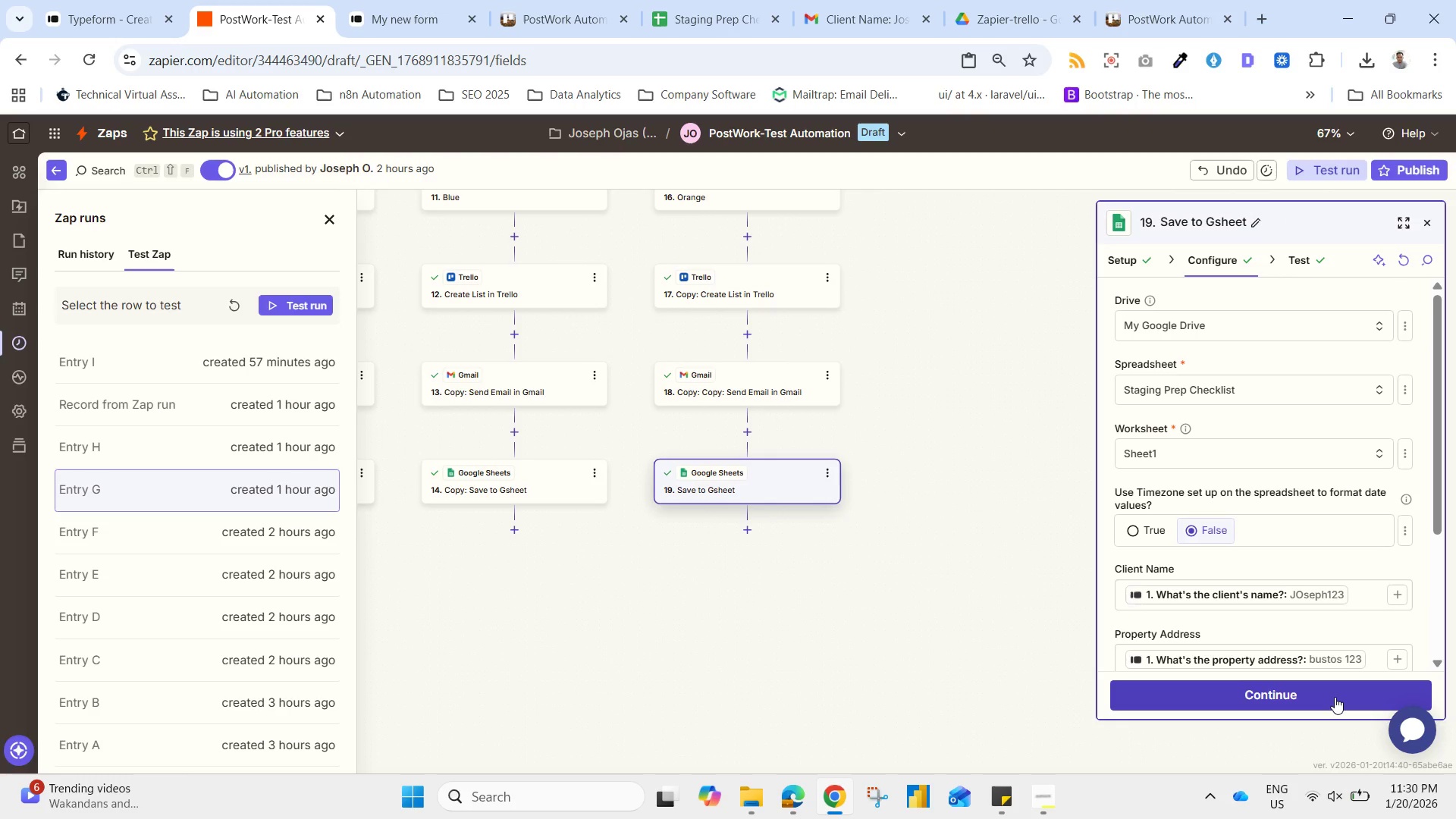 
left_click([1335, 697])
 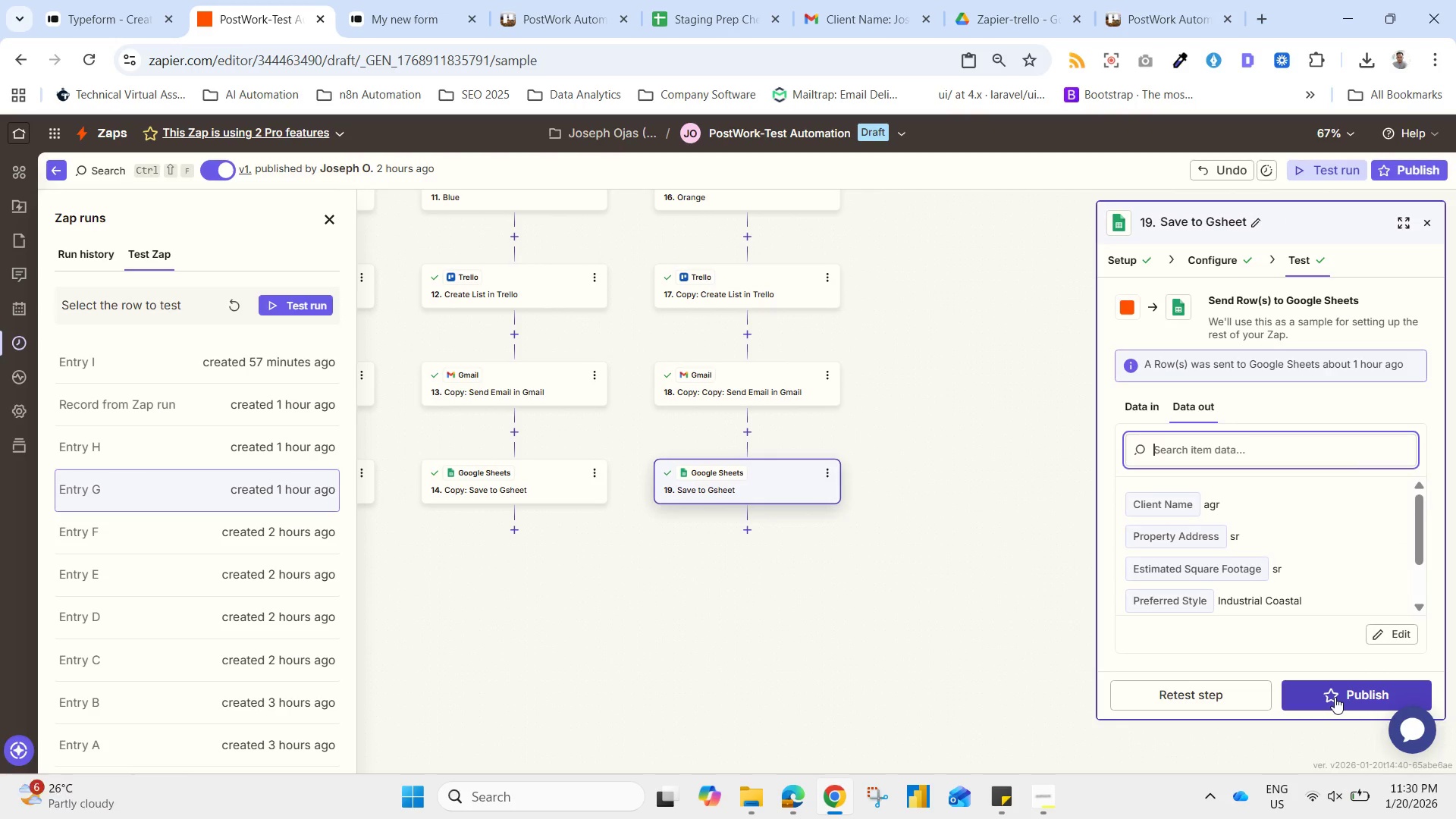 
left_click([1335, 697])
 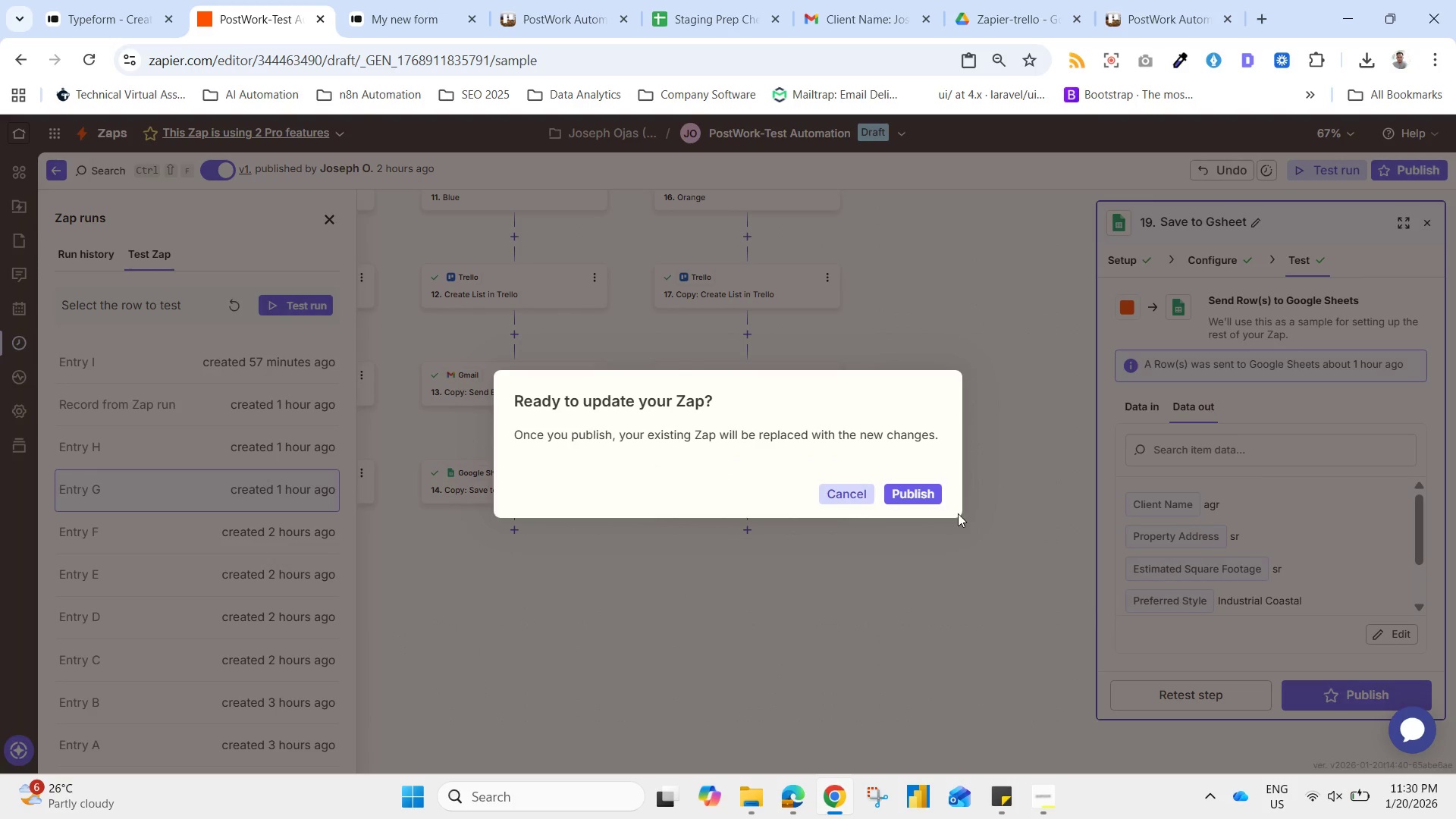 
left_click([849, 494])
 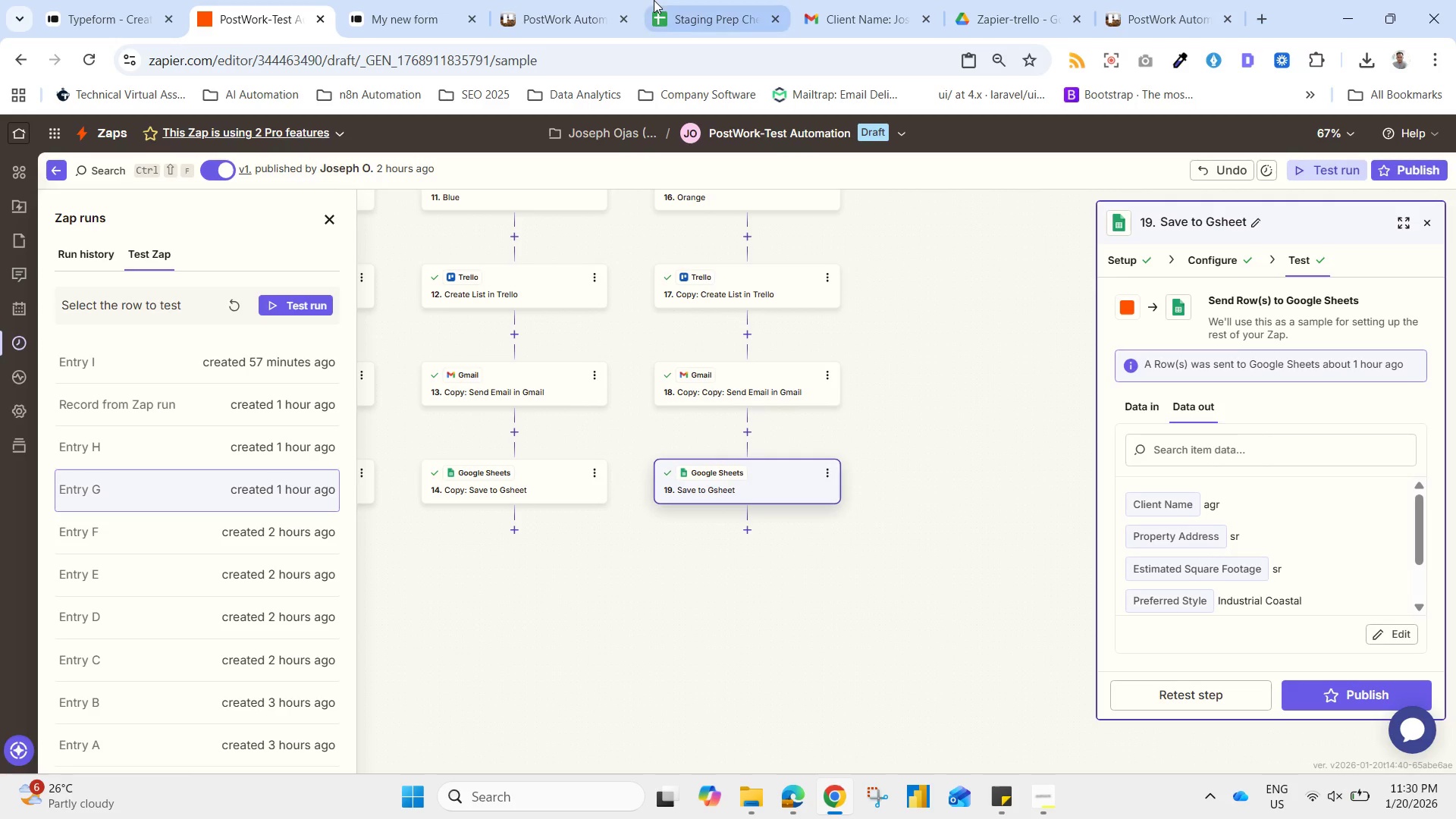 
left_click([714, 0])
 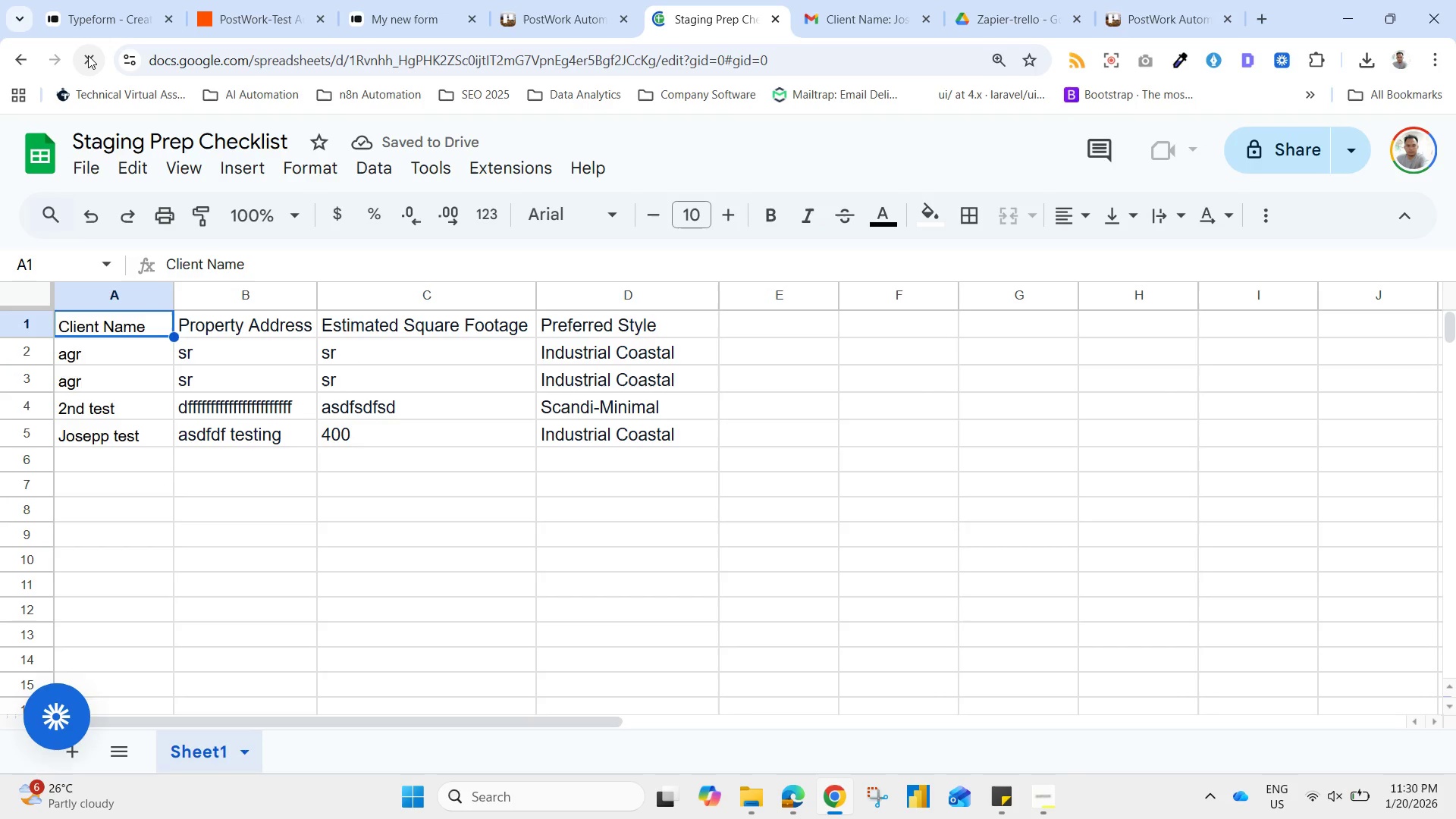 
wait(12.11)
 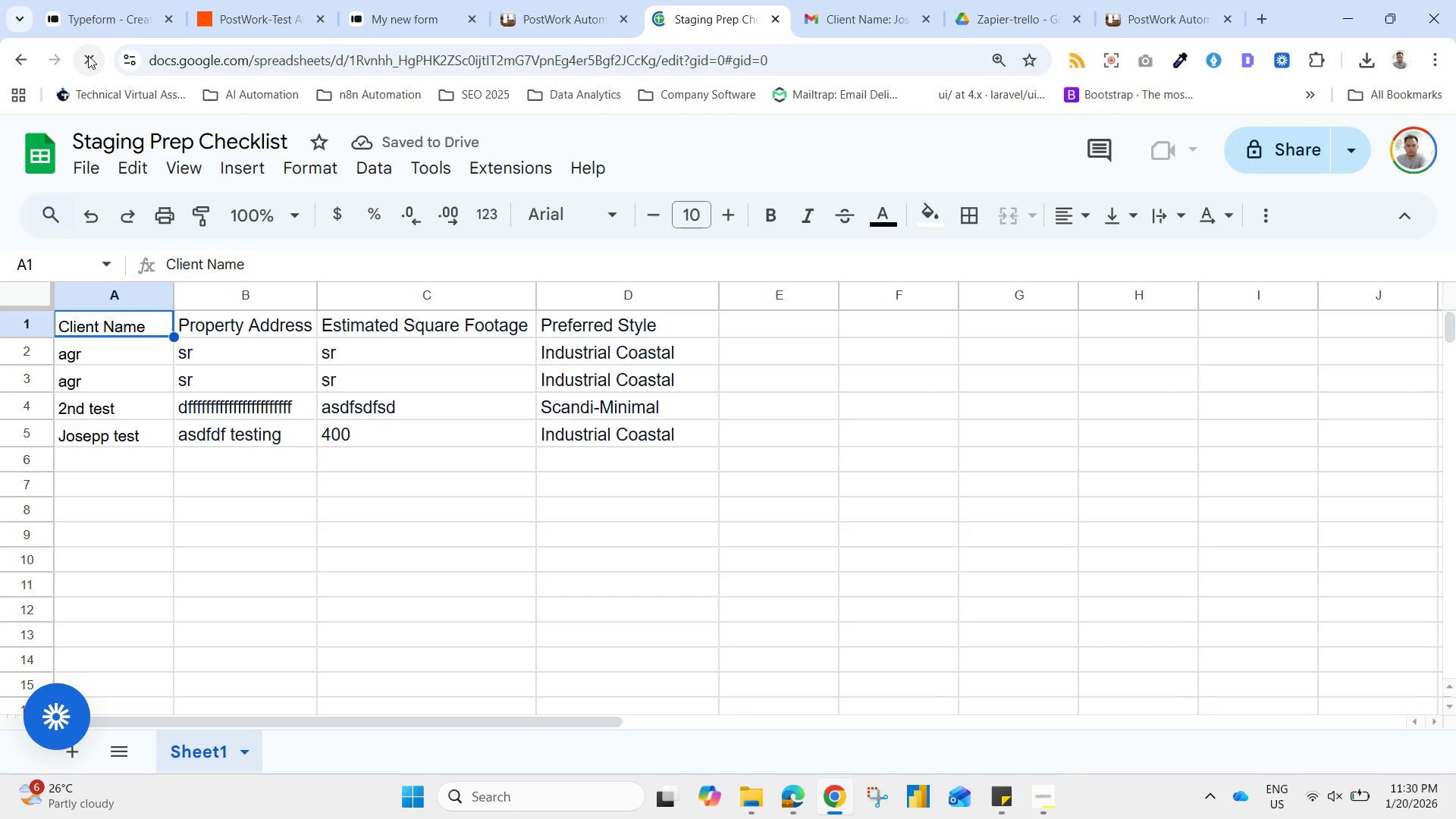 
mouse_move([102, 52])
 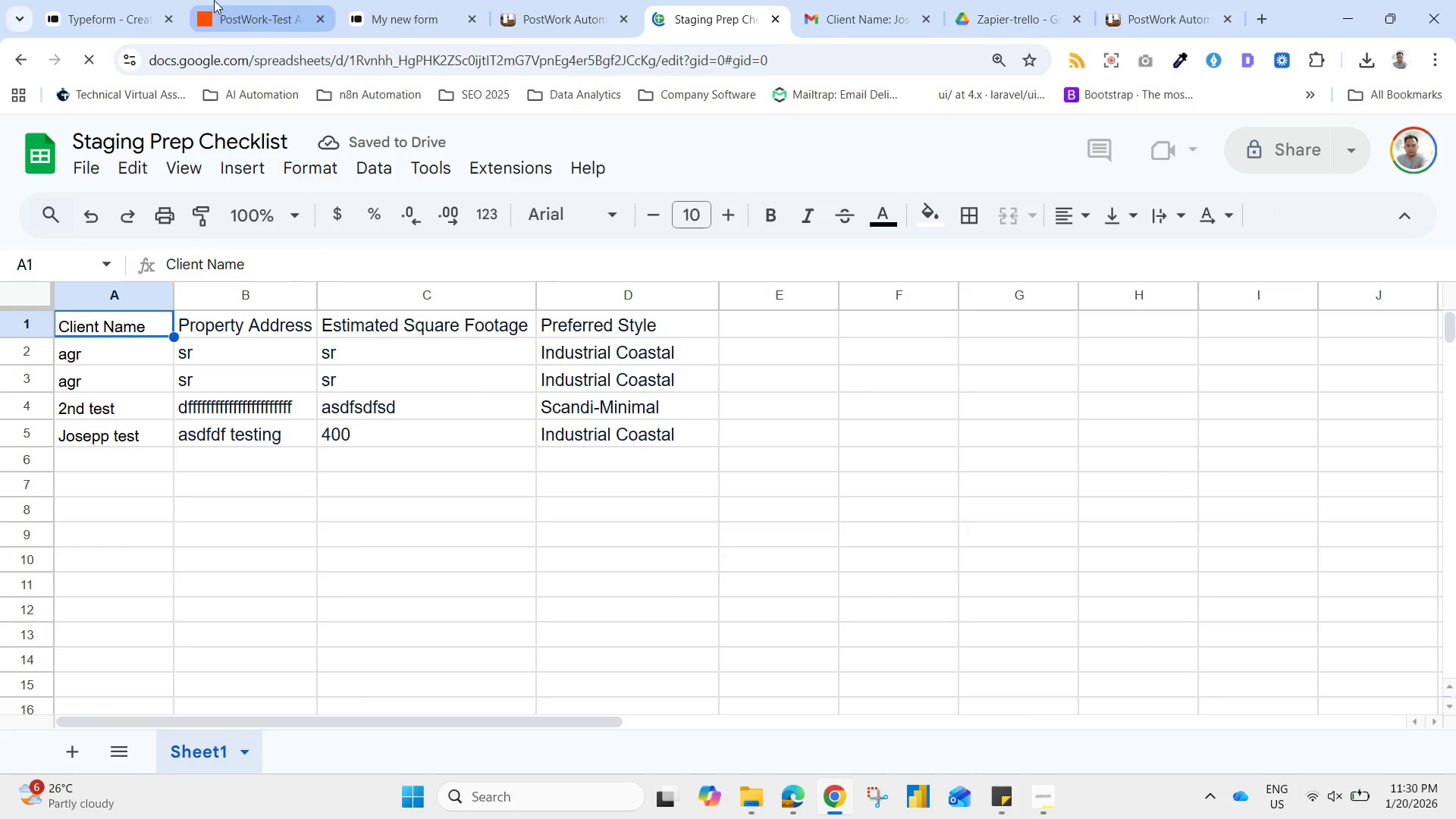 
left_click([224, 0])
 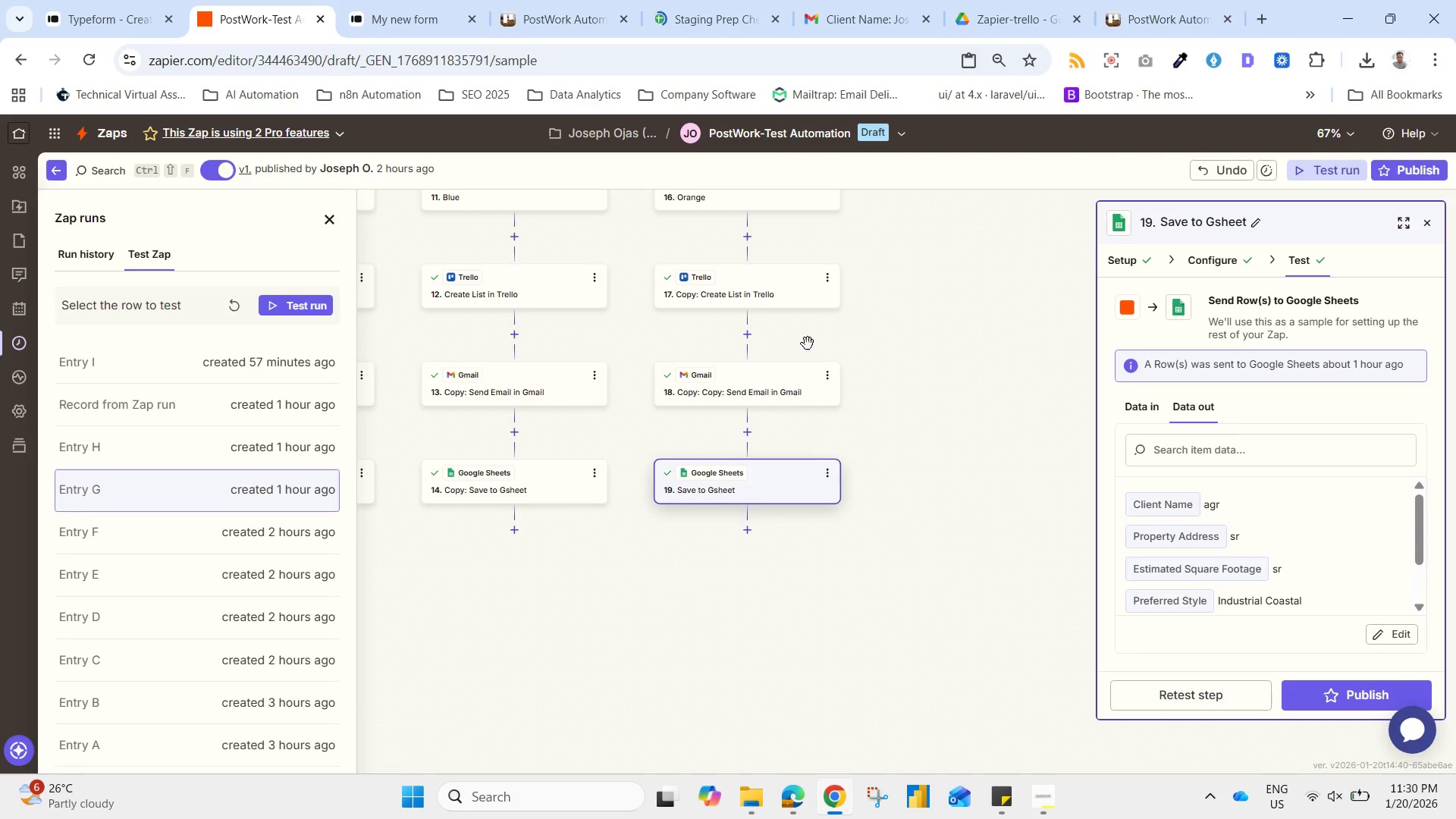 
left_click([739, 295])
 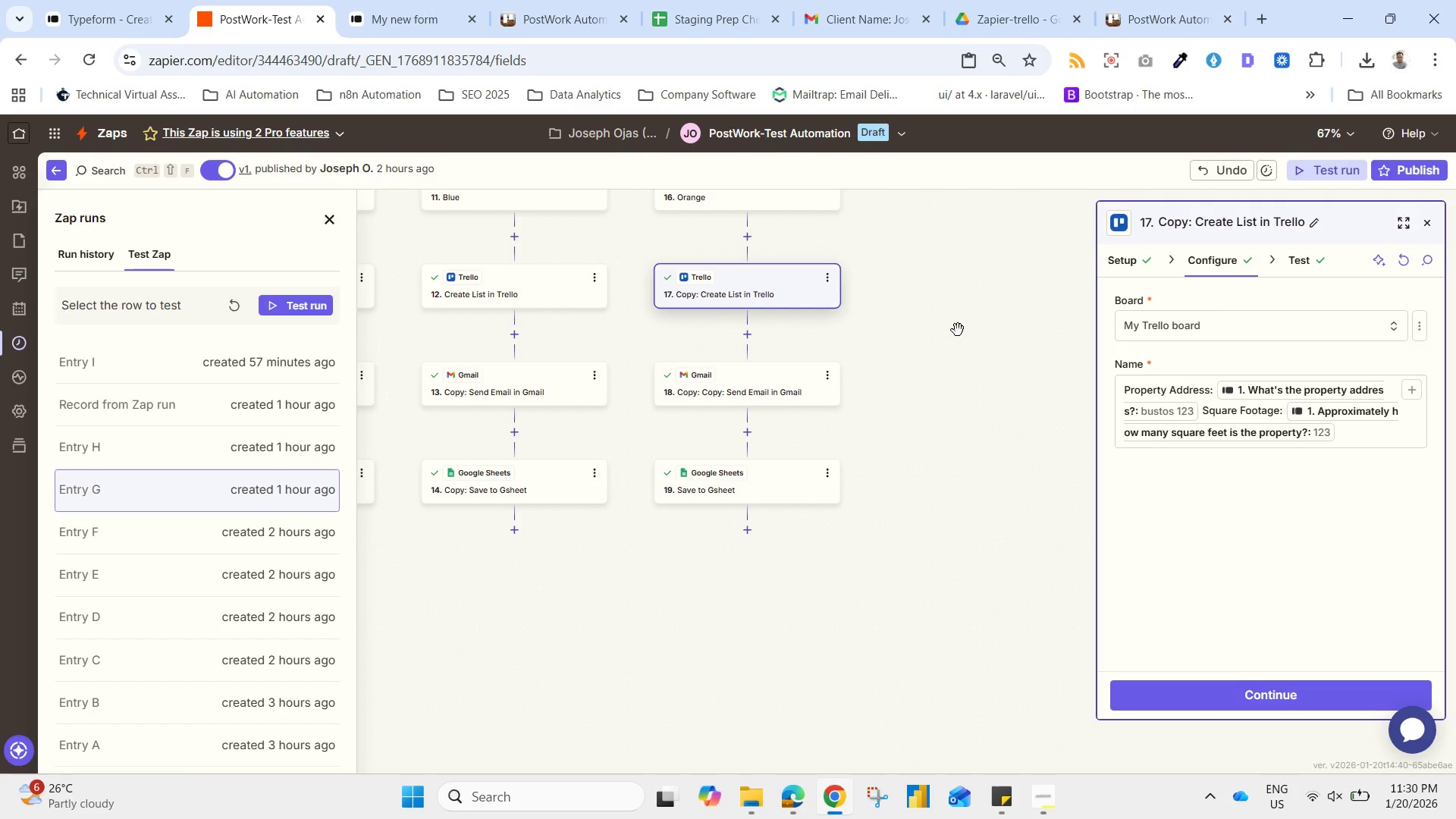 
left_click_drag(start_coordinate=[965, 317], to_coordinate=[981, 419])
 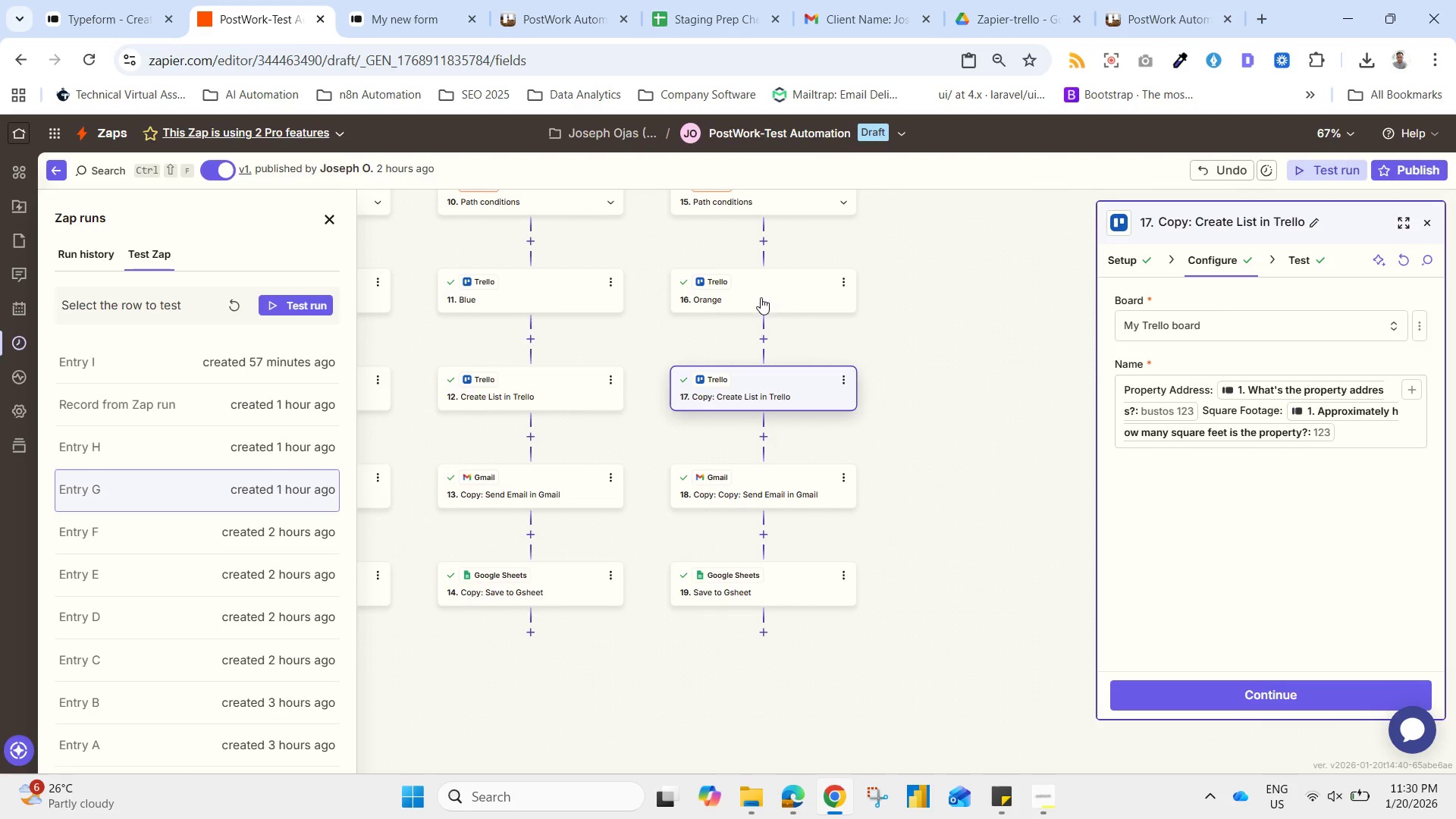 
left_click([760, 297])
 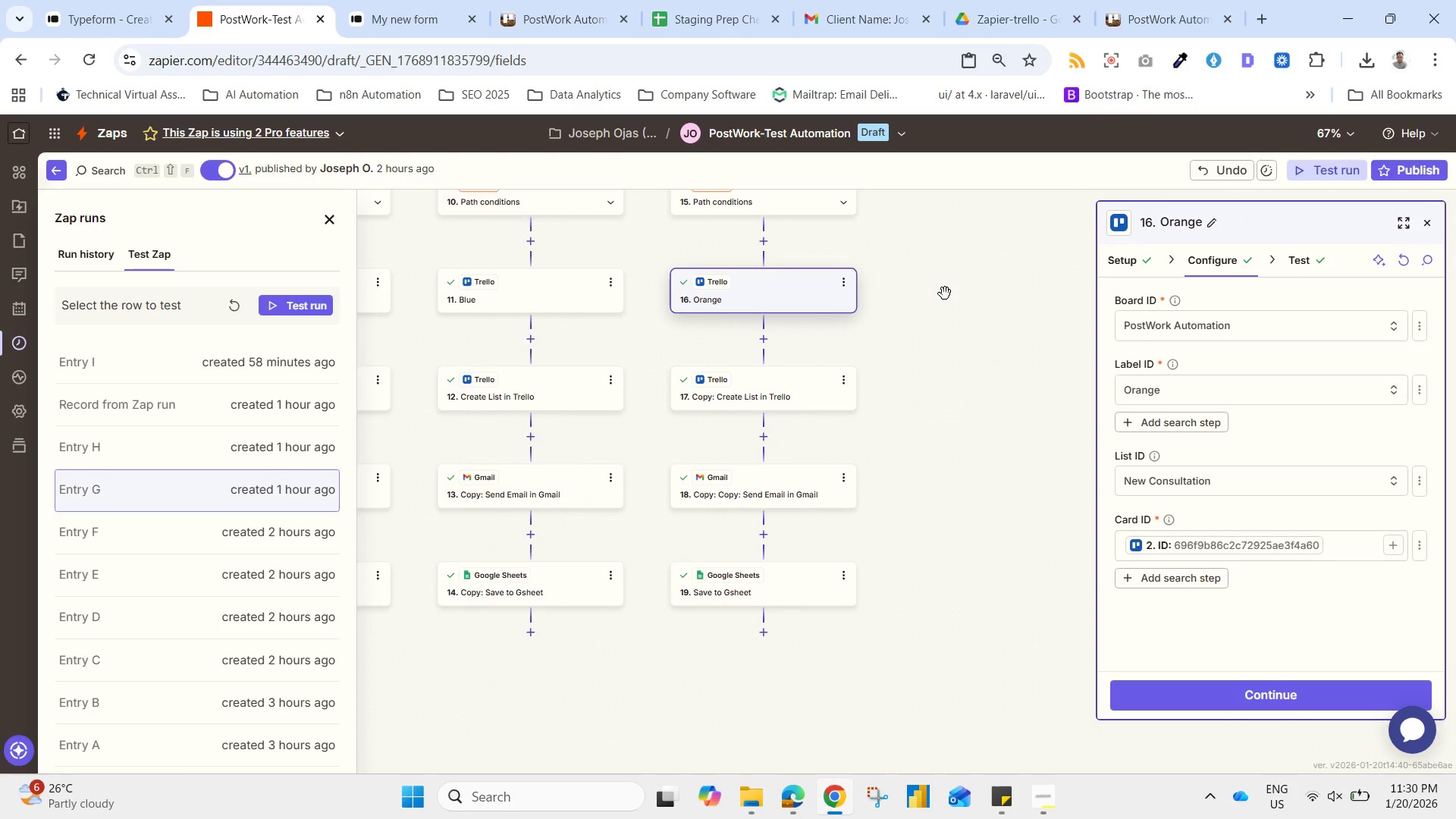 
left_click_drag(start_coordinate=[946, 293], to_coordinate=[993, 647])
 